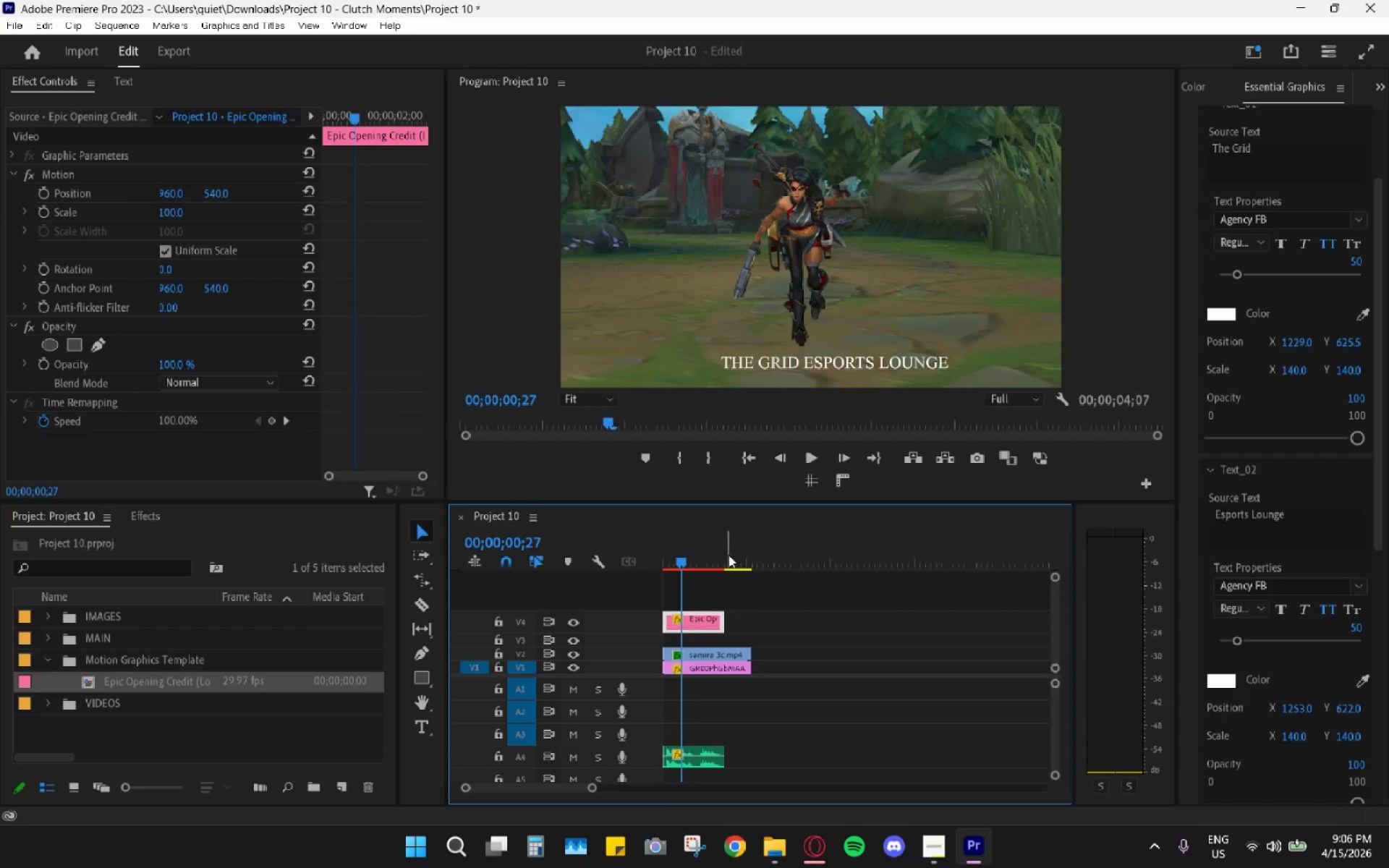 
left_click_drag(start_coordinate=[729, 555], to_coordinate=[612, 573])
 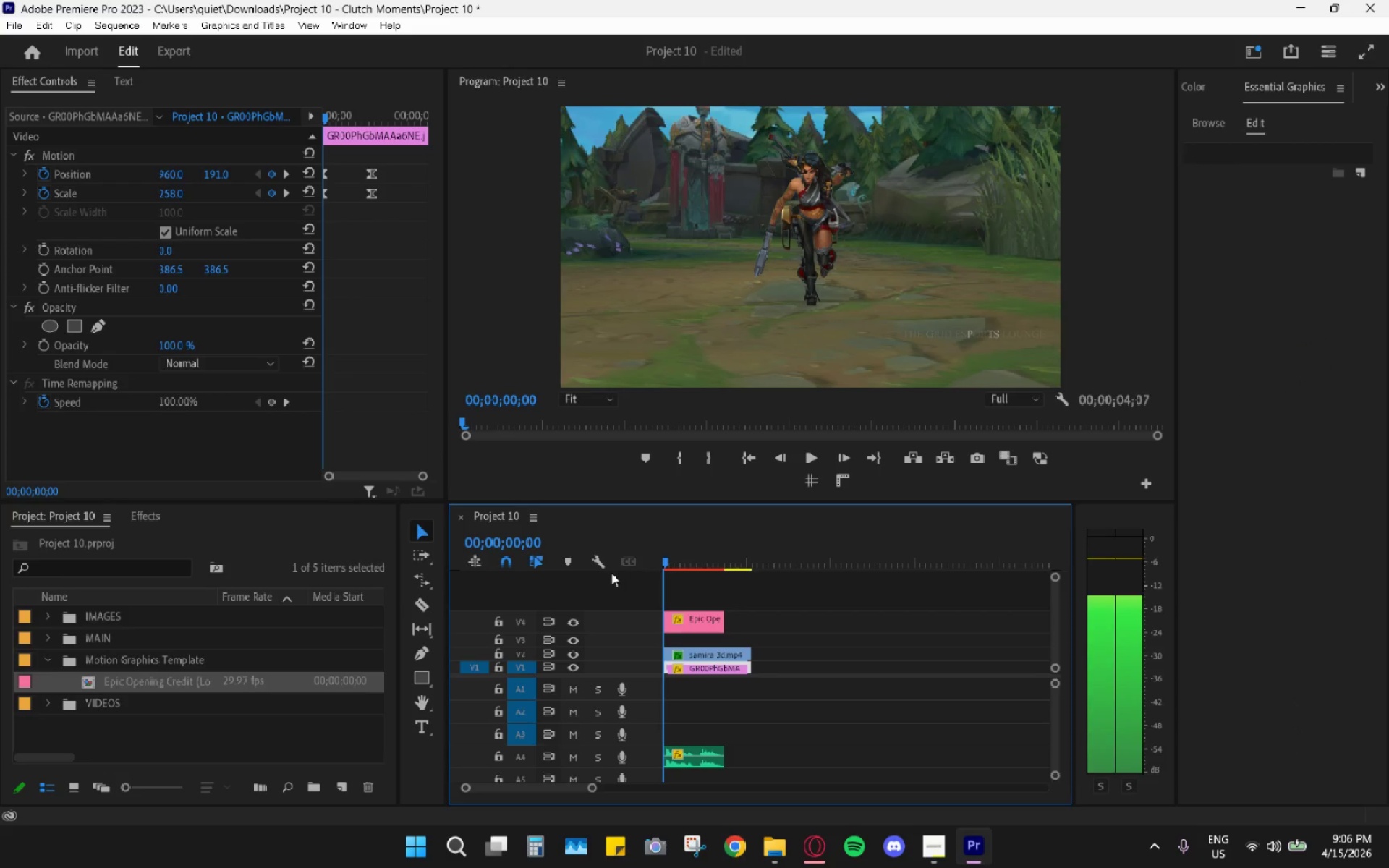 
key(Space)
 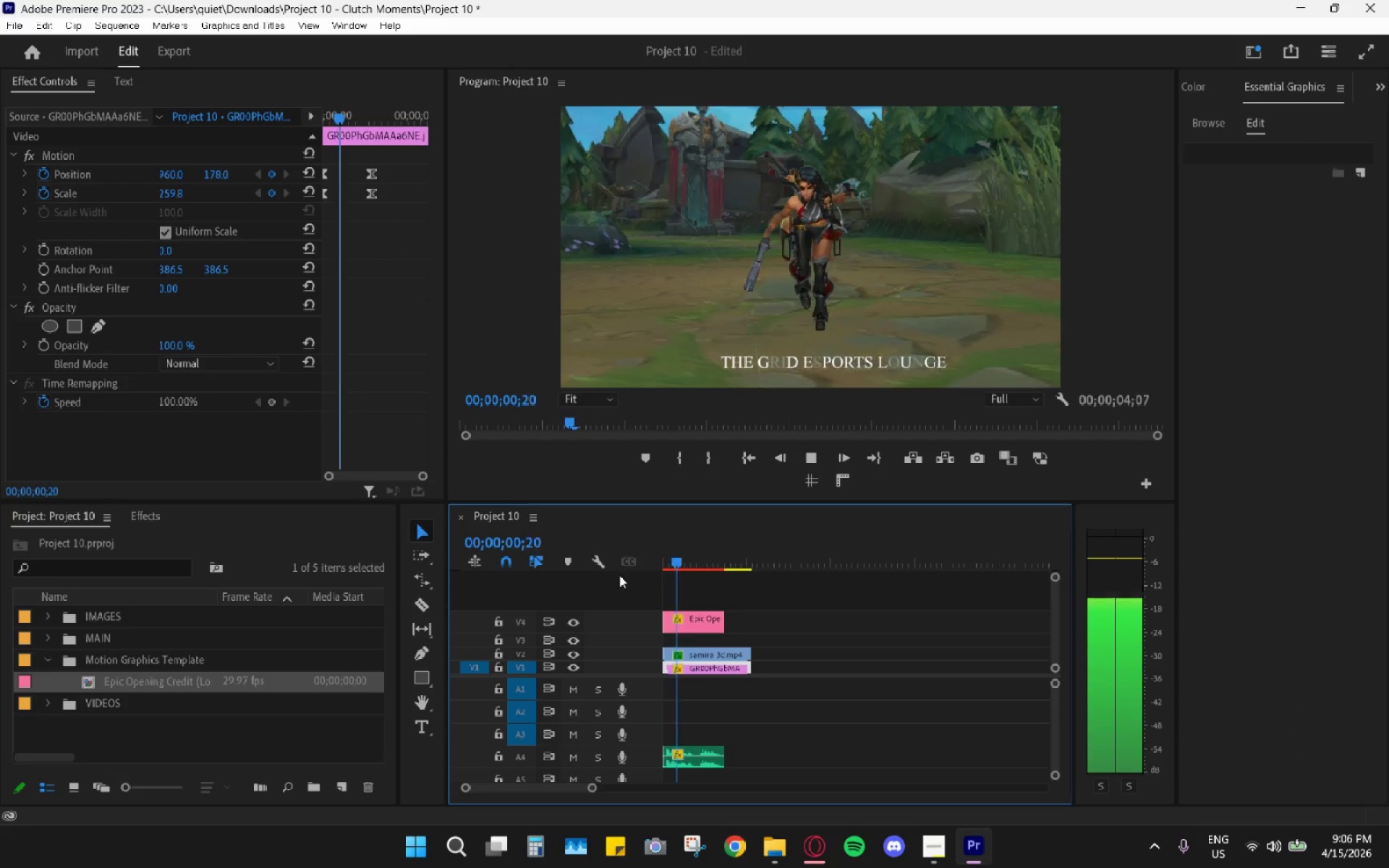 
key(Space)
 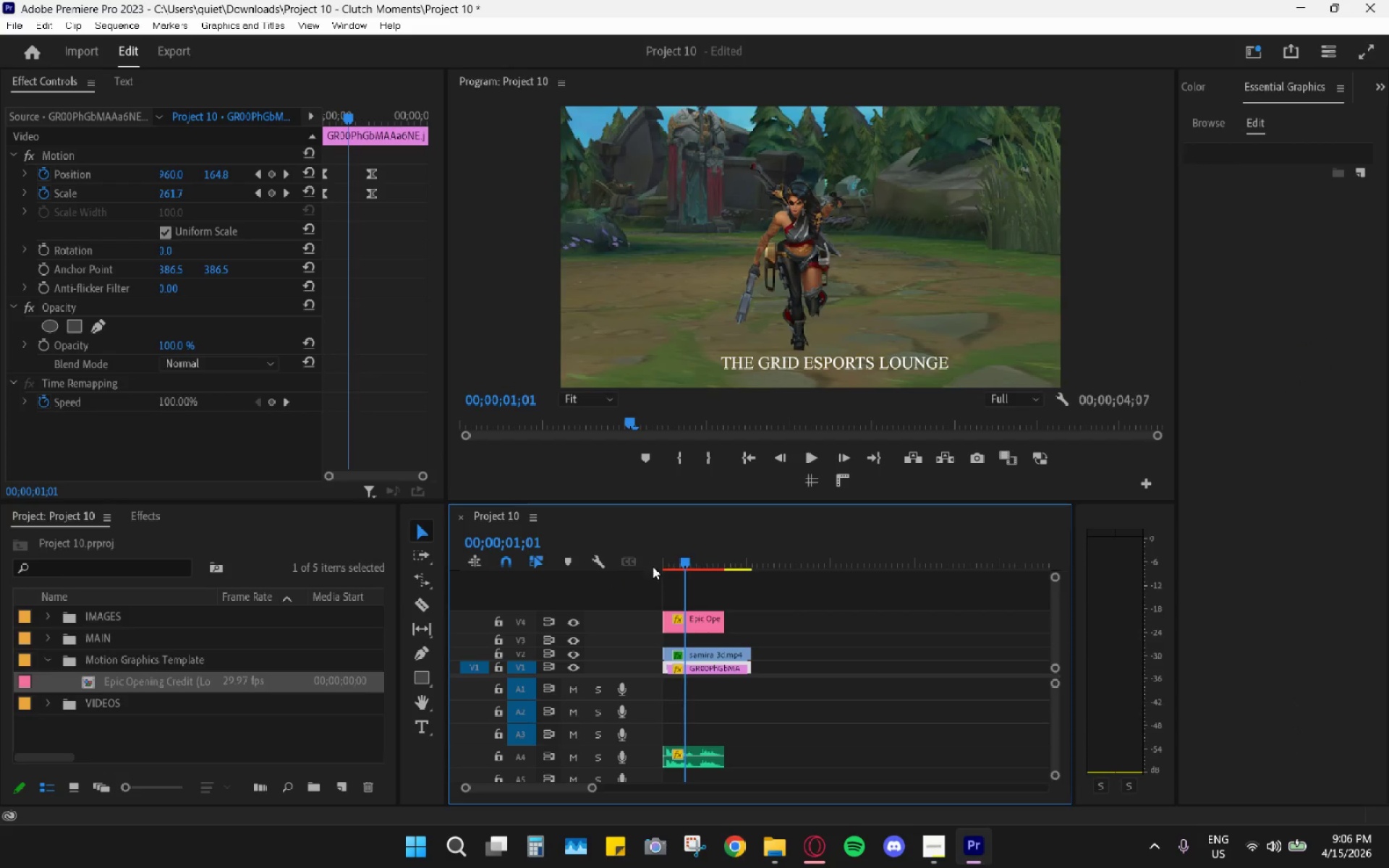 
key(Control+Z)
 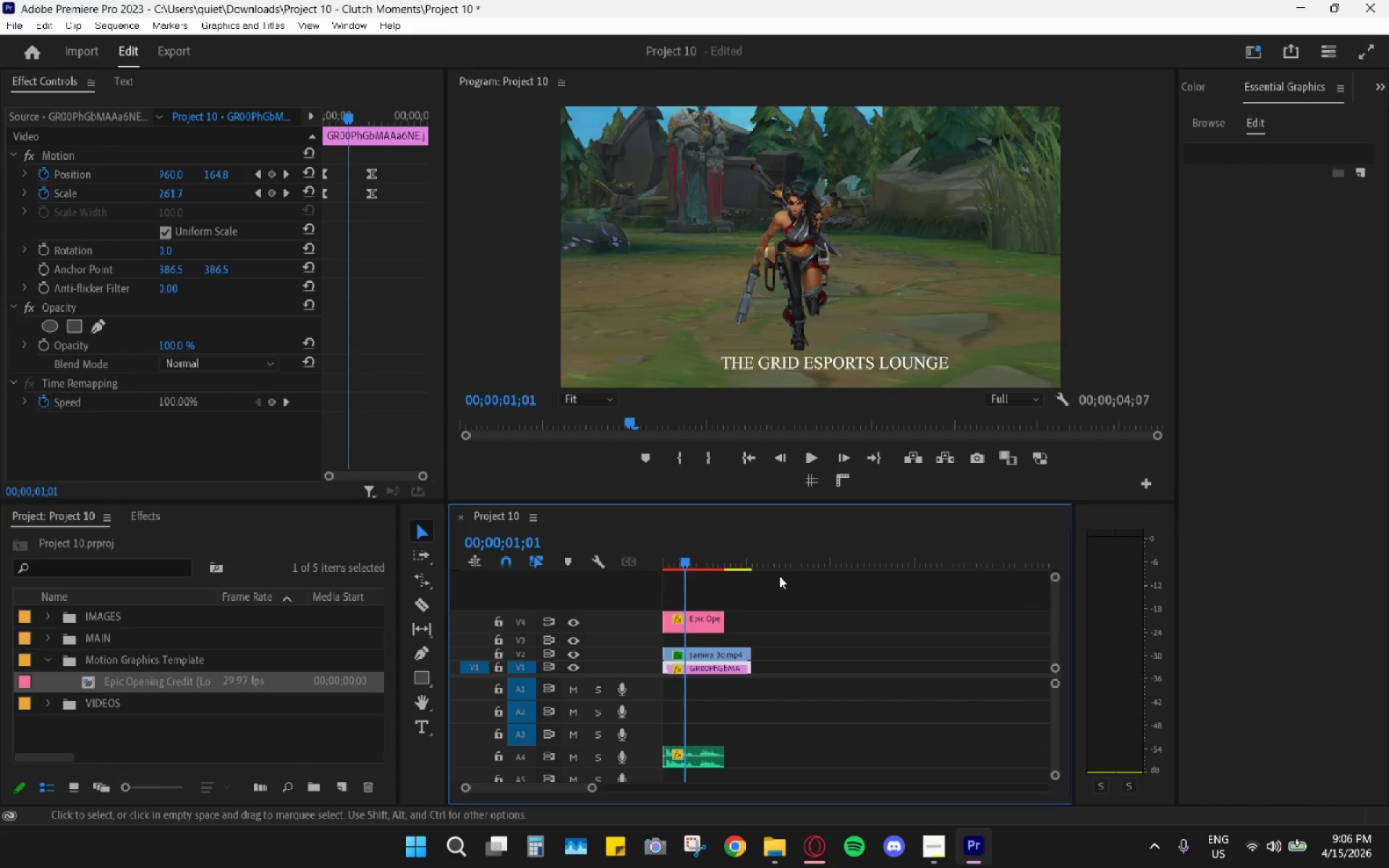 
key(Control+Z)
 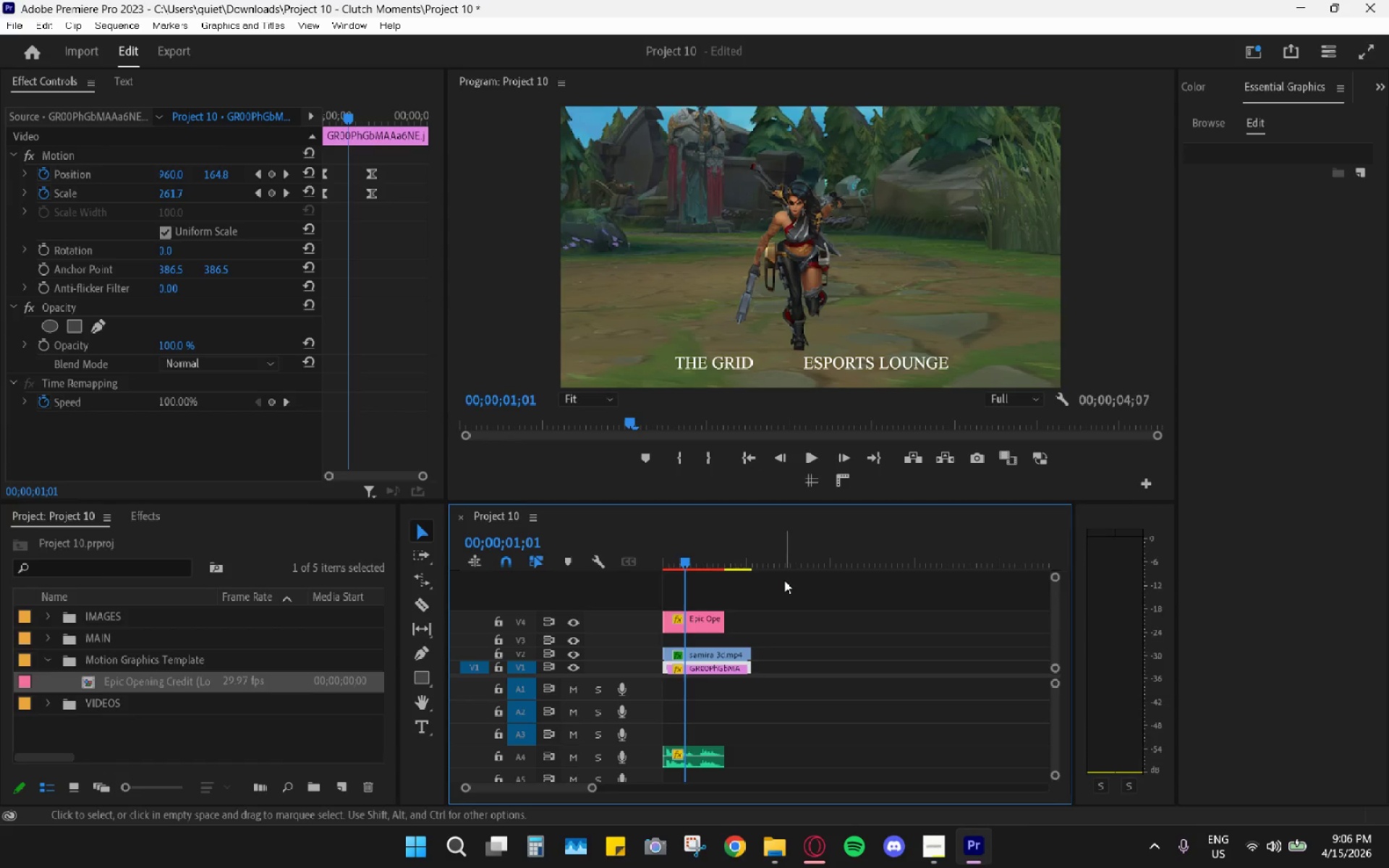 
key(Control+Z)
 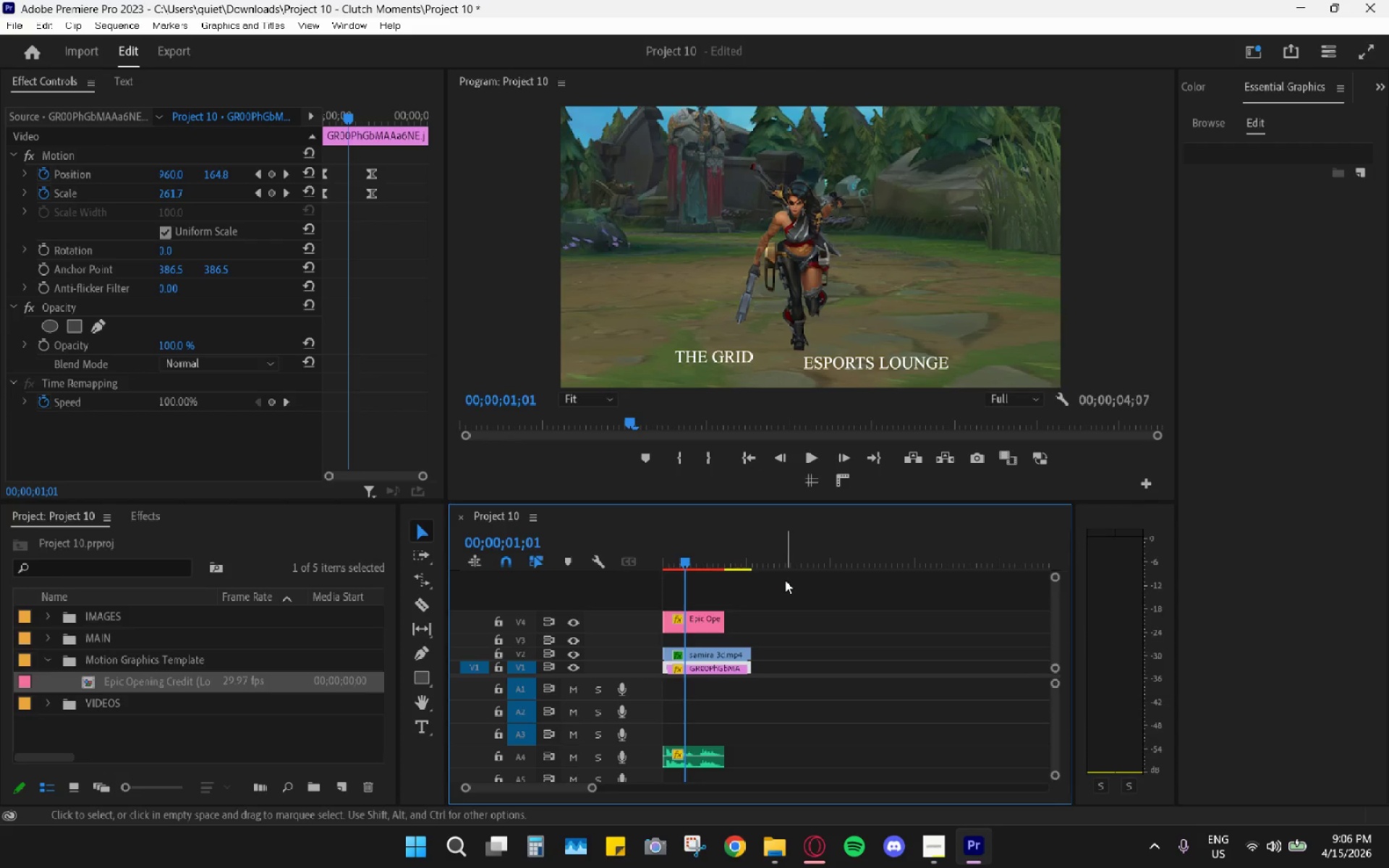 
key(Control+Z)
 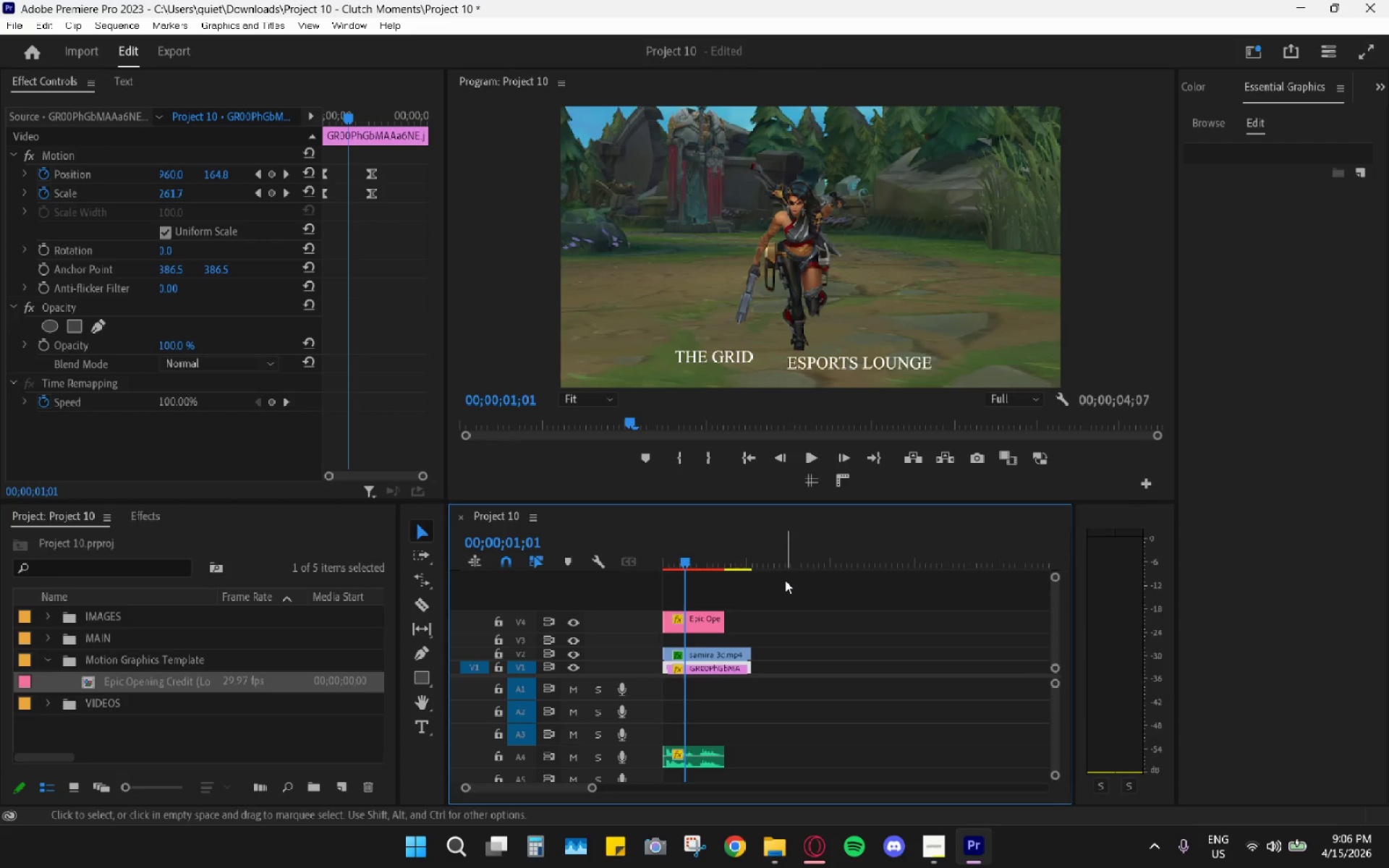 
key(Control+Z)
 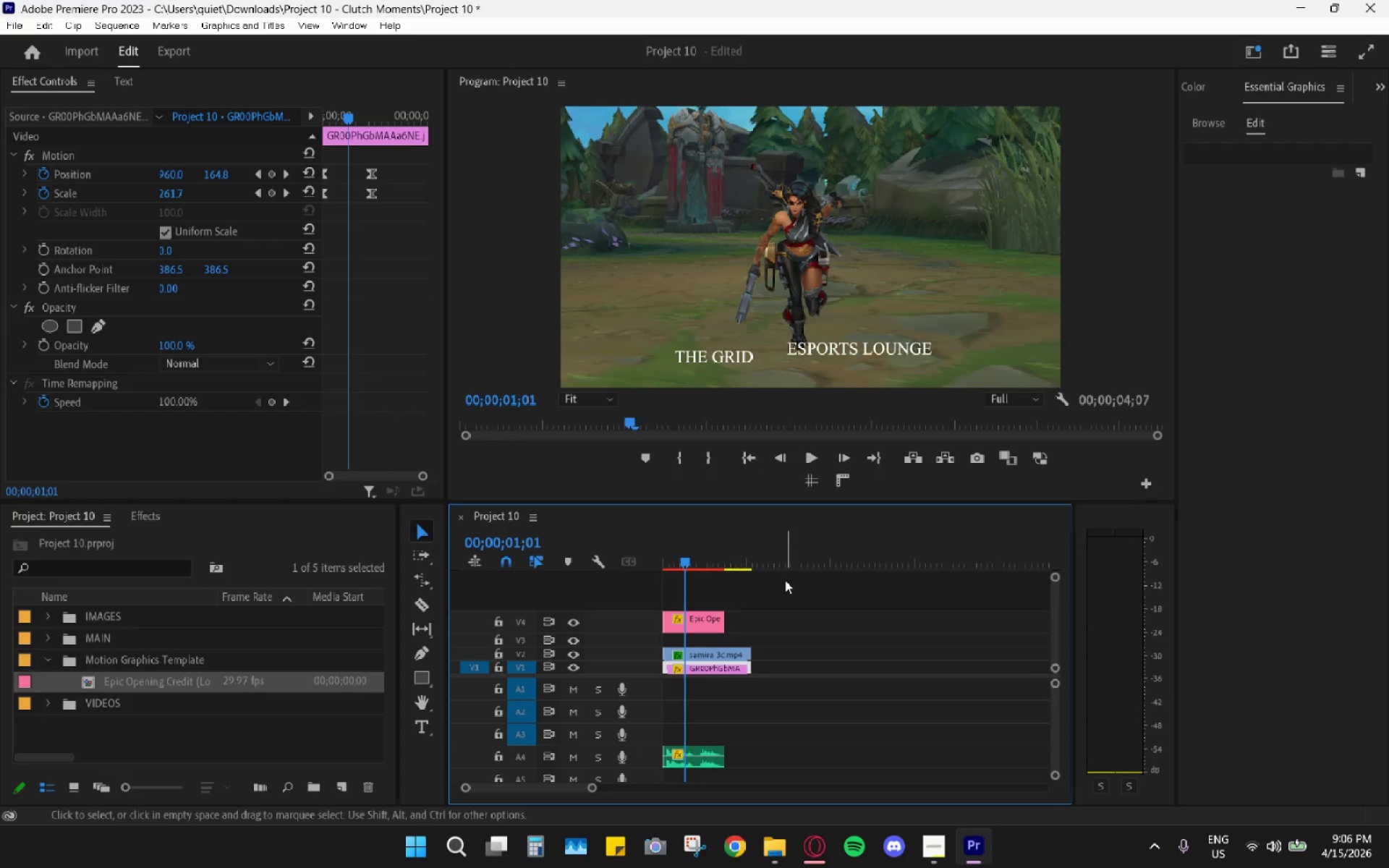 
key(Control+Z)
 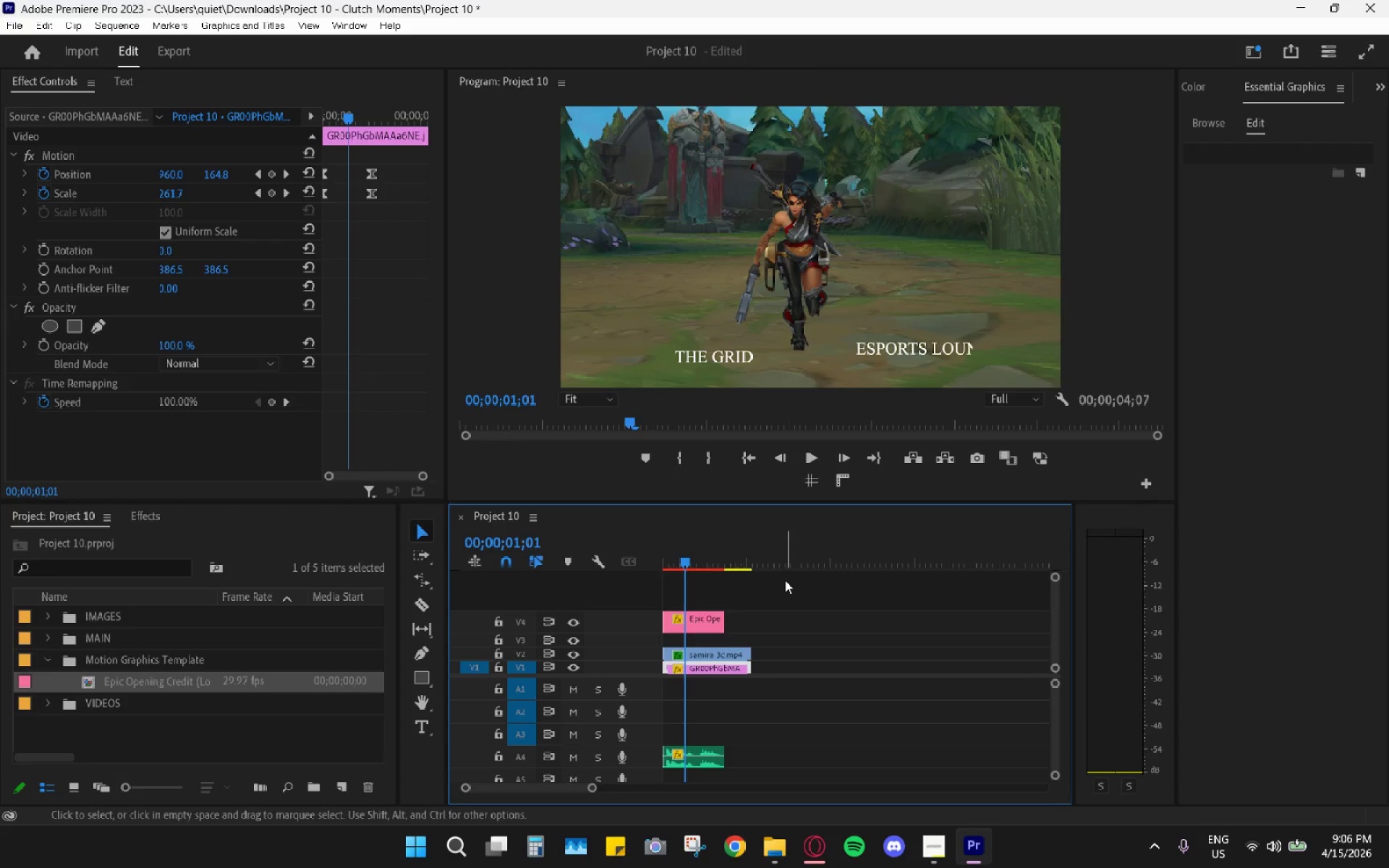 
key(Control+Z)
 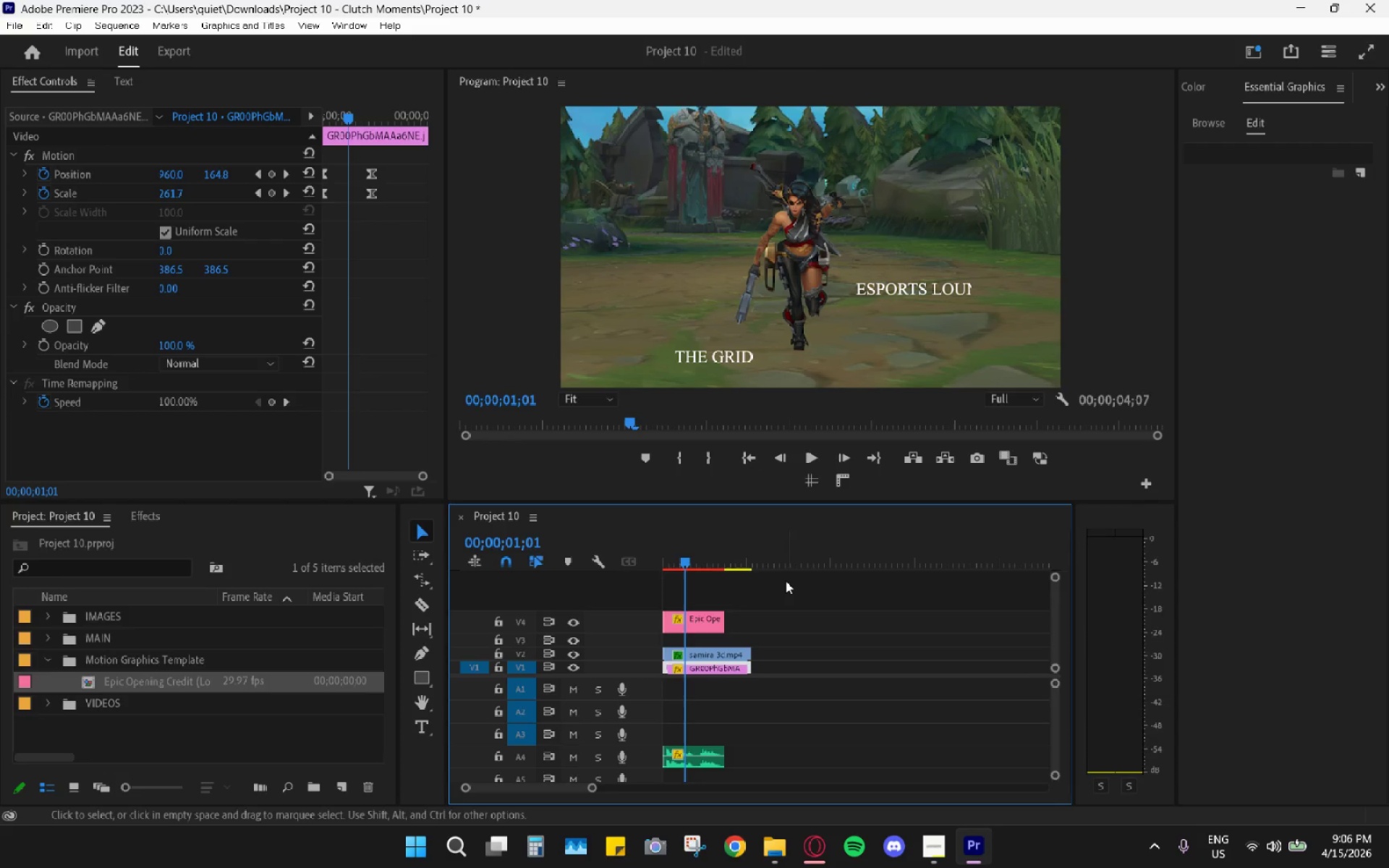 
key(Control+Z)
 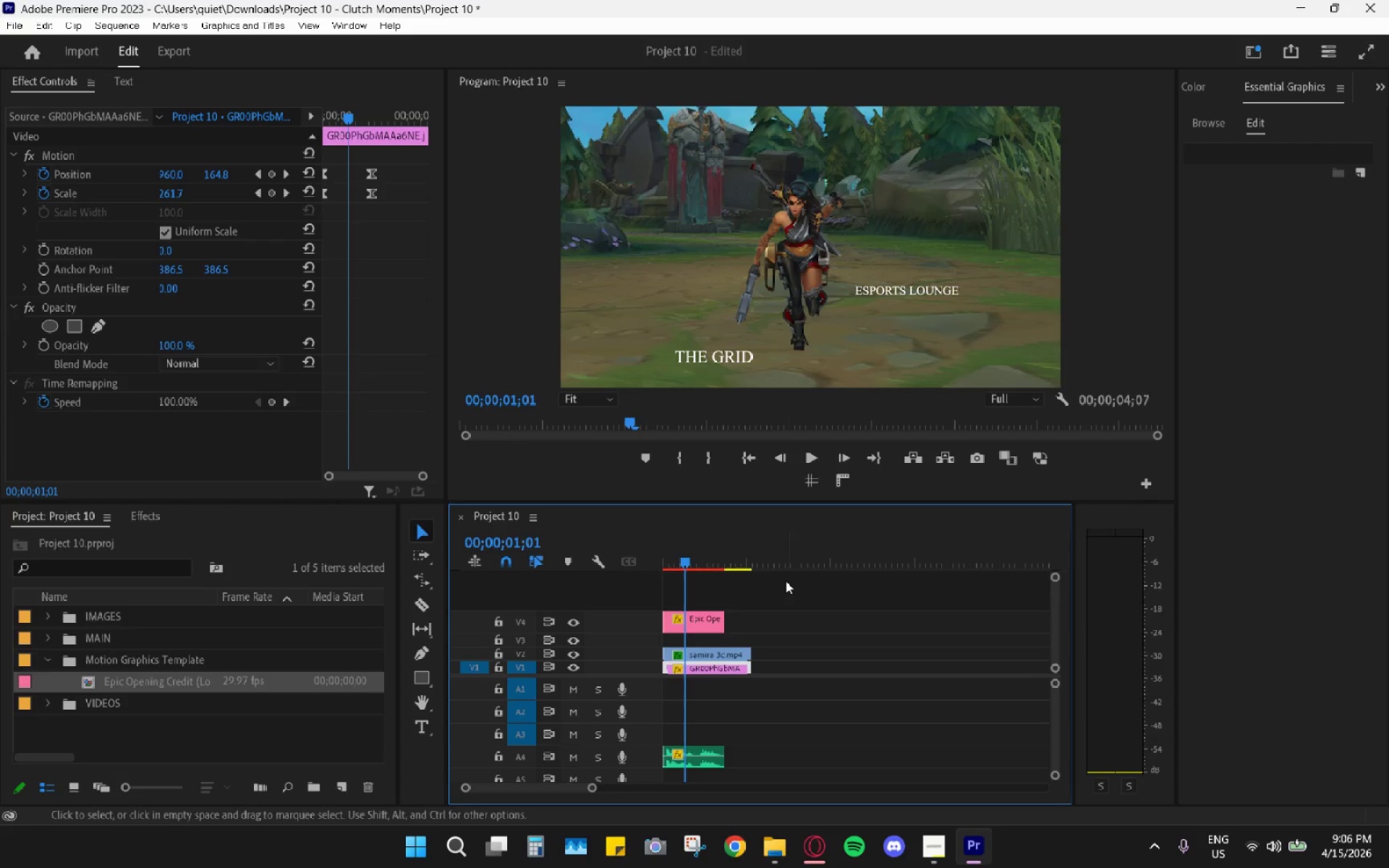 
key(Control+Z)
 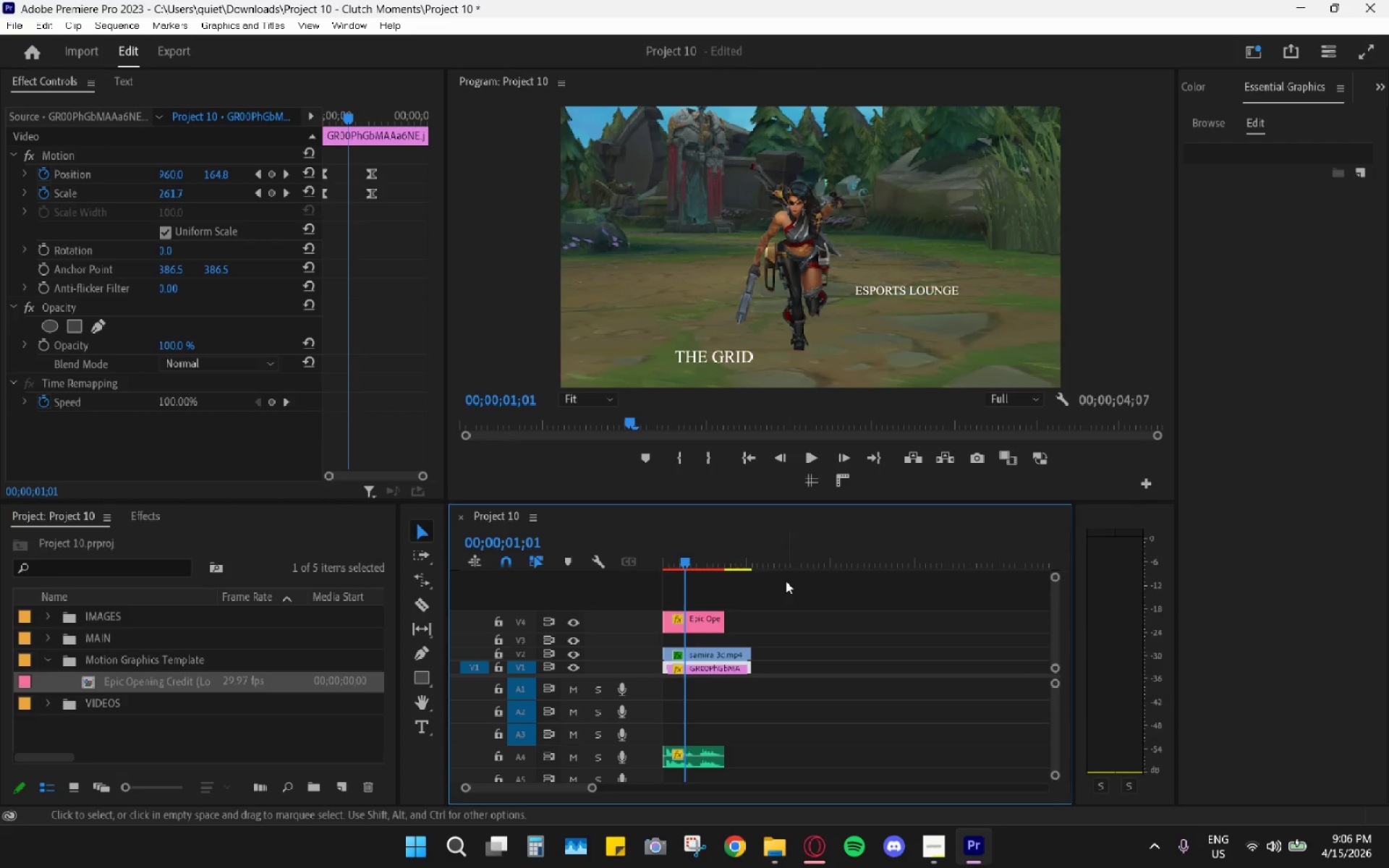 
key(Control+Z)
 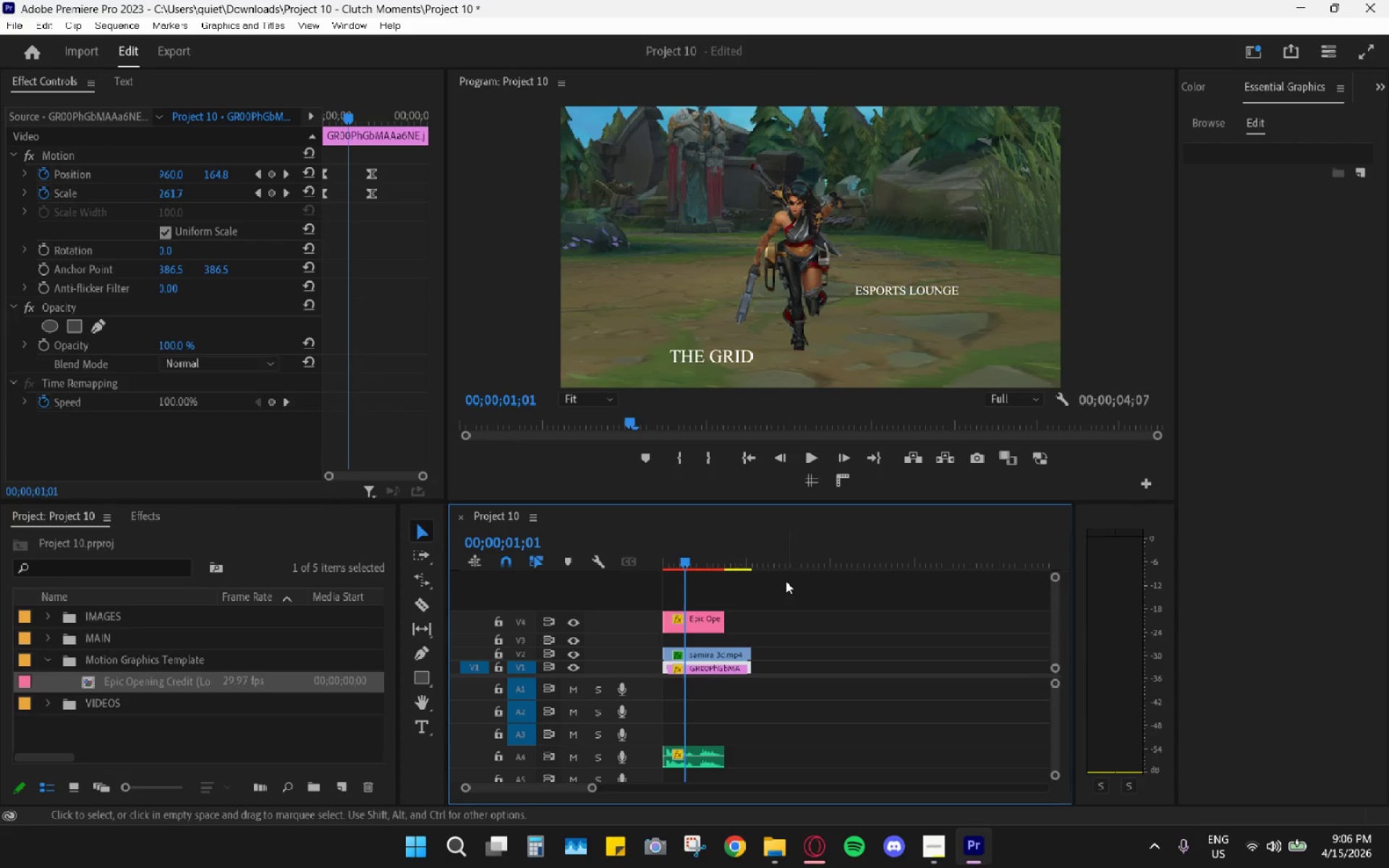 
key(Control+Z)
 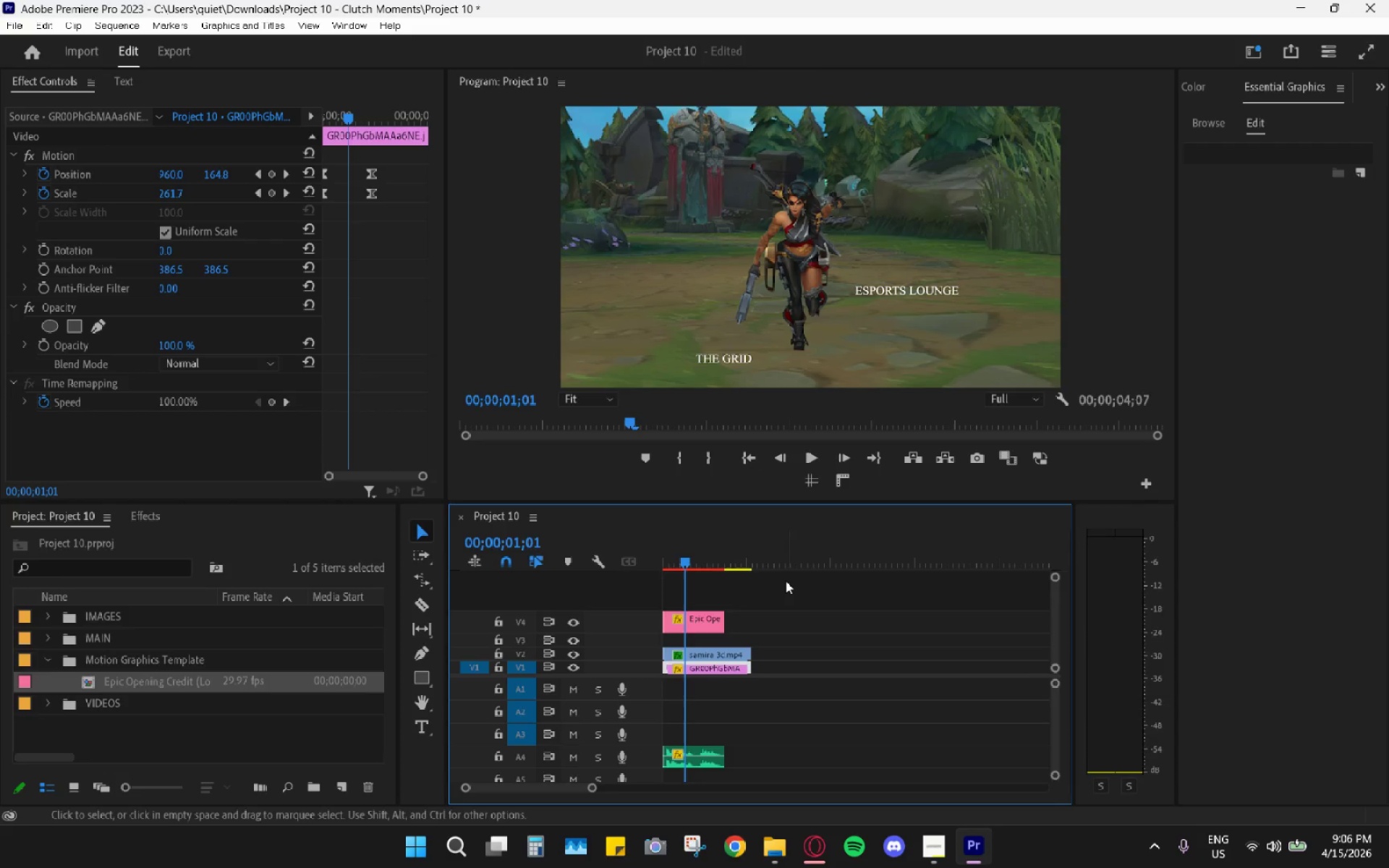 
key(Control+Z)
 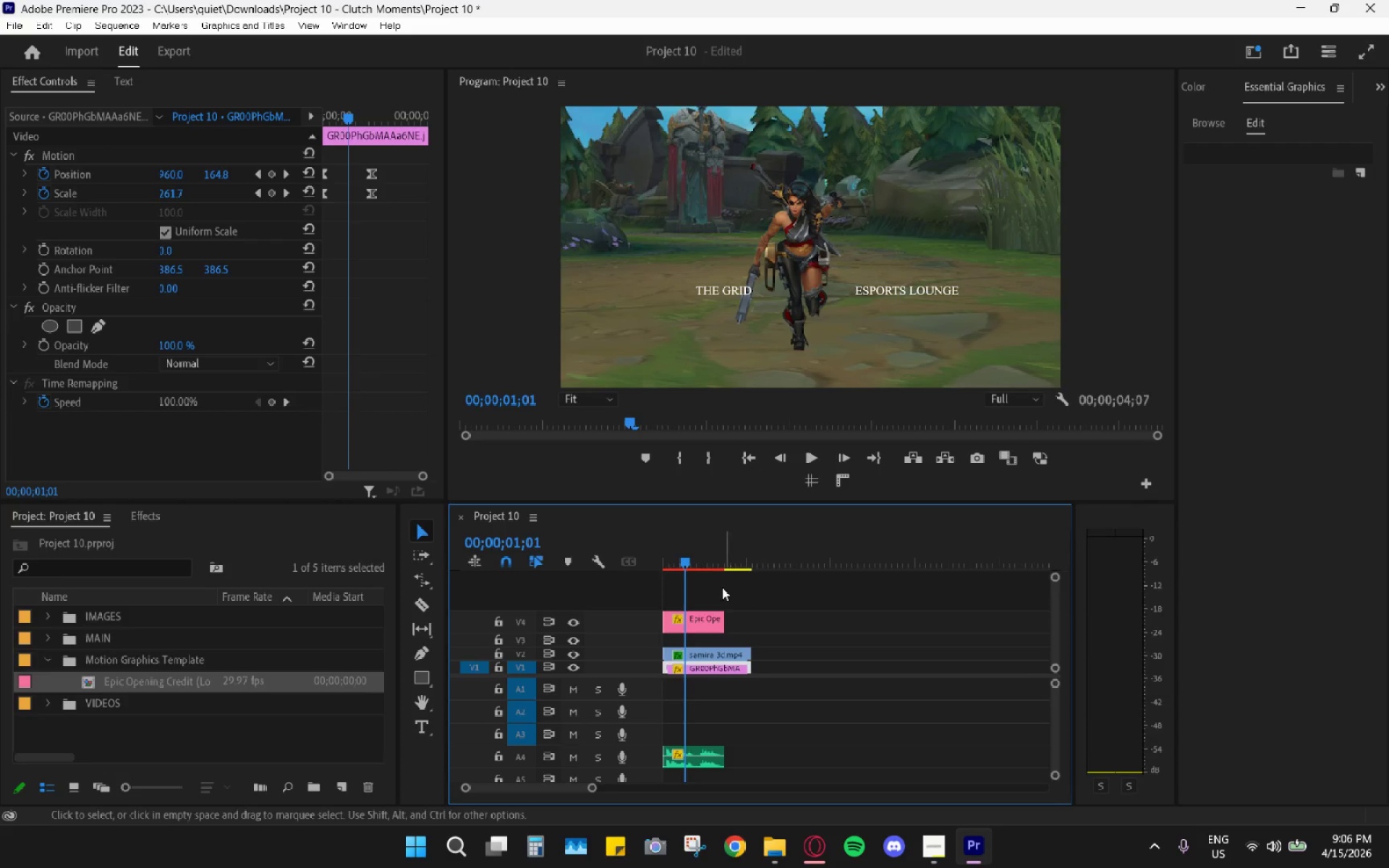 
left_click_drag(start_coordinate=[688, 554], to_coordinate=[532, 571])
 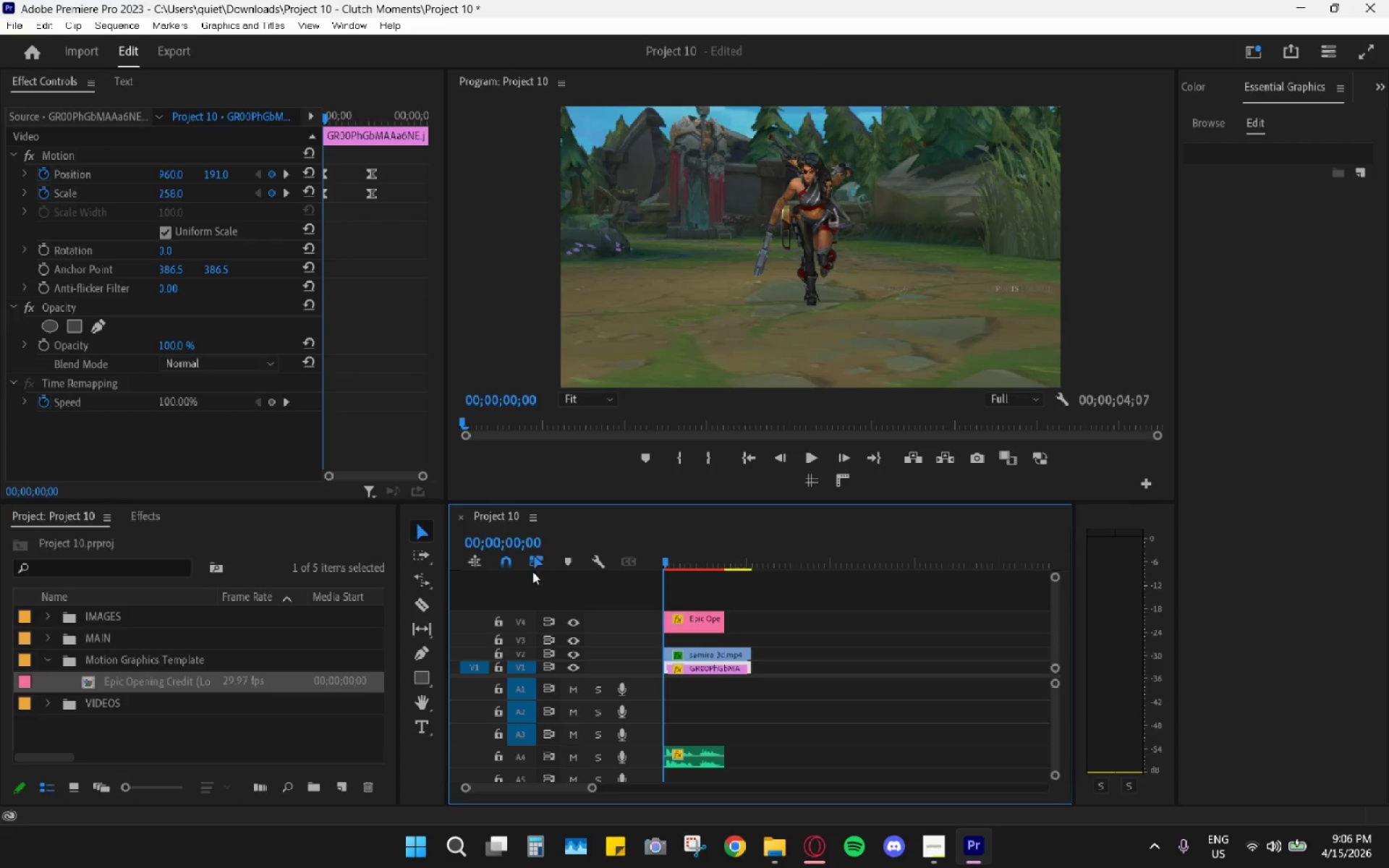 
key(Space)
 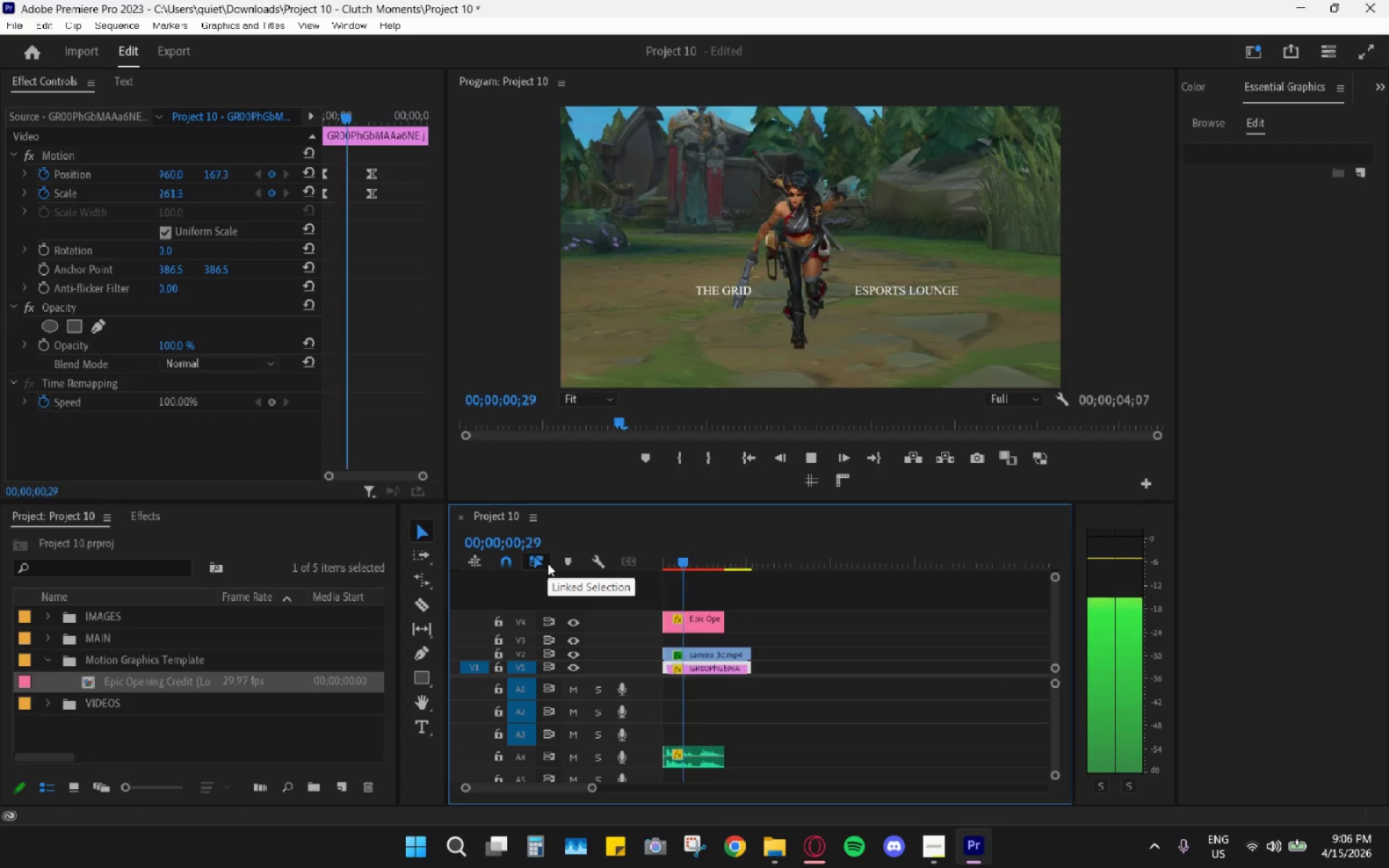 
left_click_drag(start_coordinate=[603, 558], to_coordinate=[474, 580])
 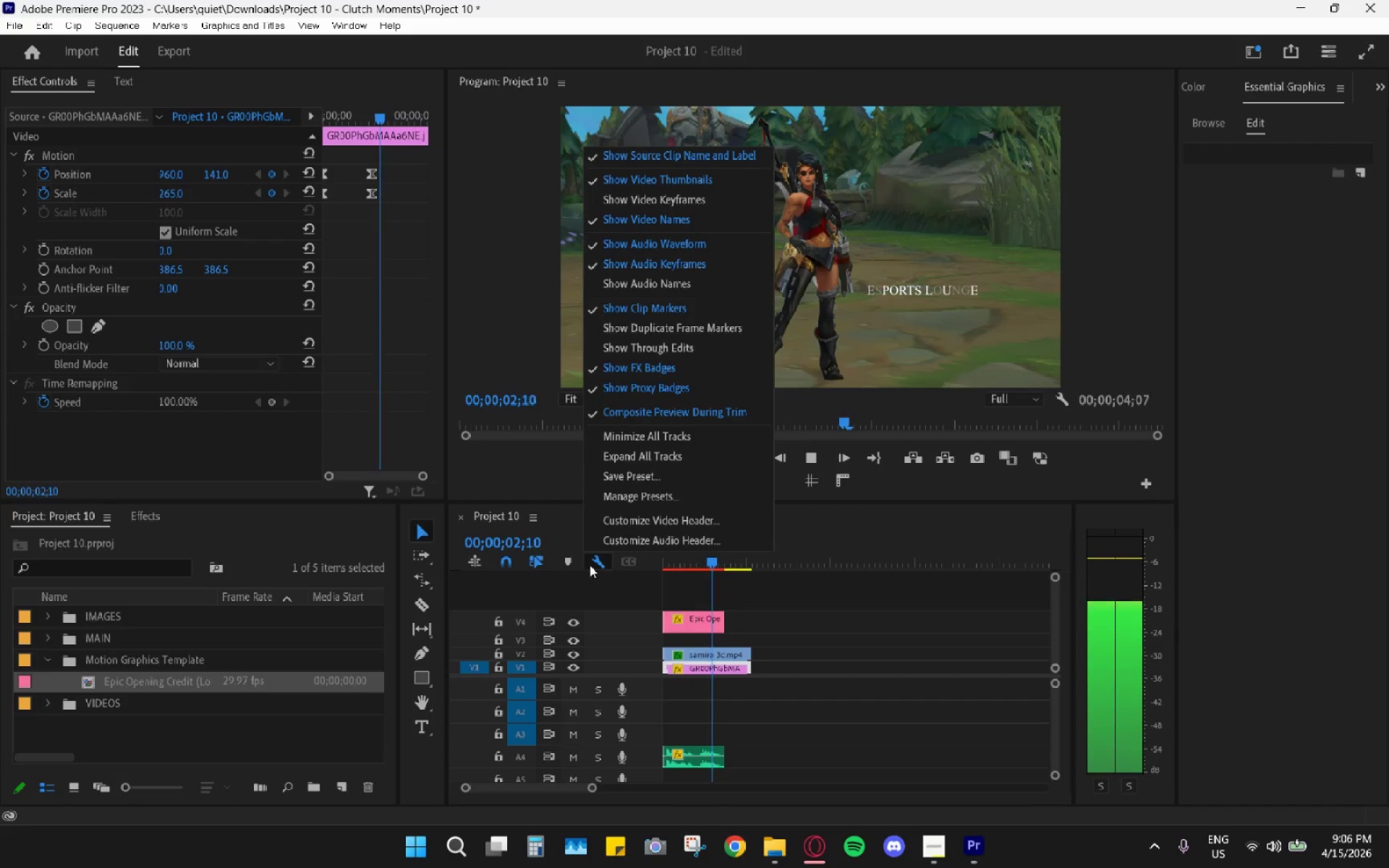 
key(Space)
 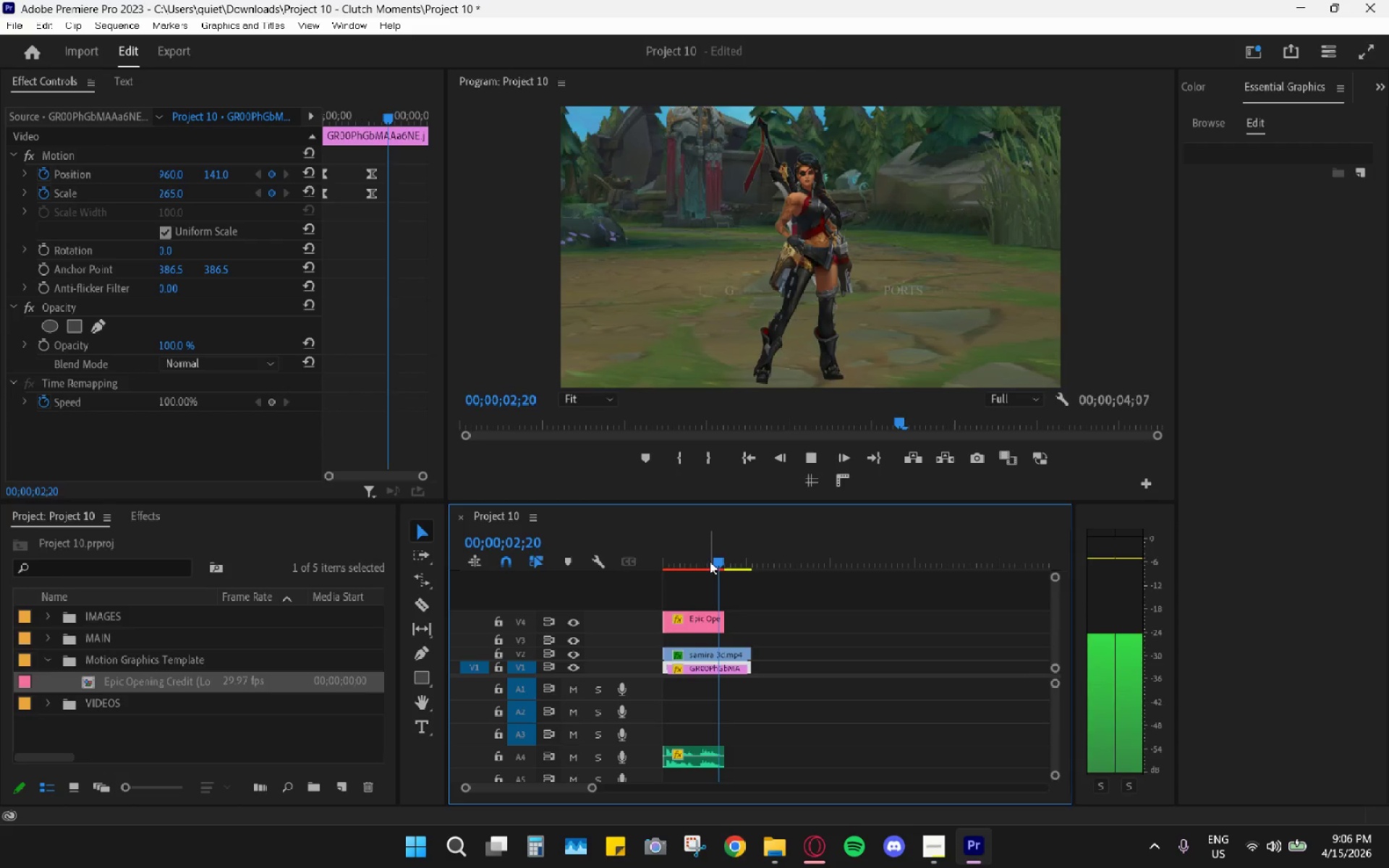 
left_click_drag(start_coordinate=[710, 561], to_coordinate=[588, 566])
 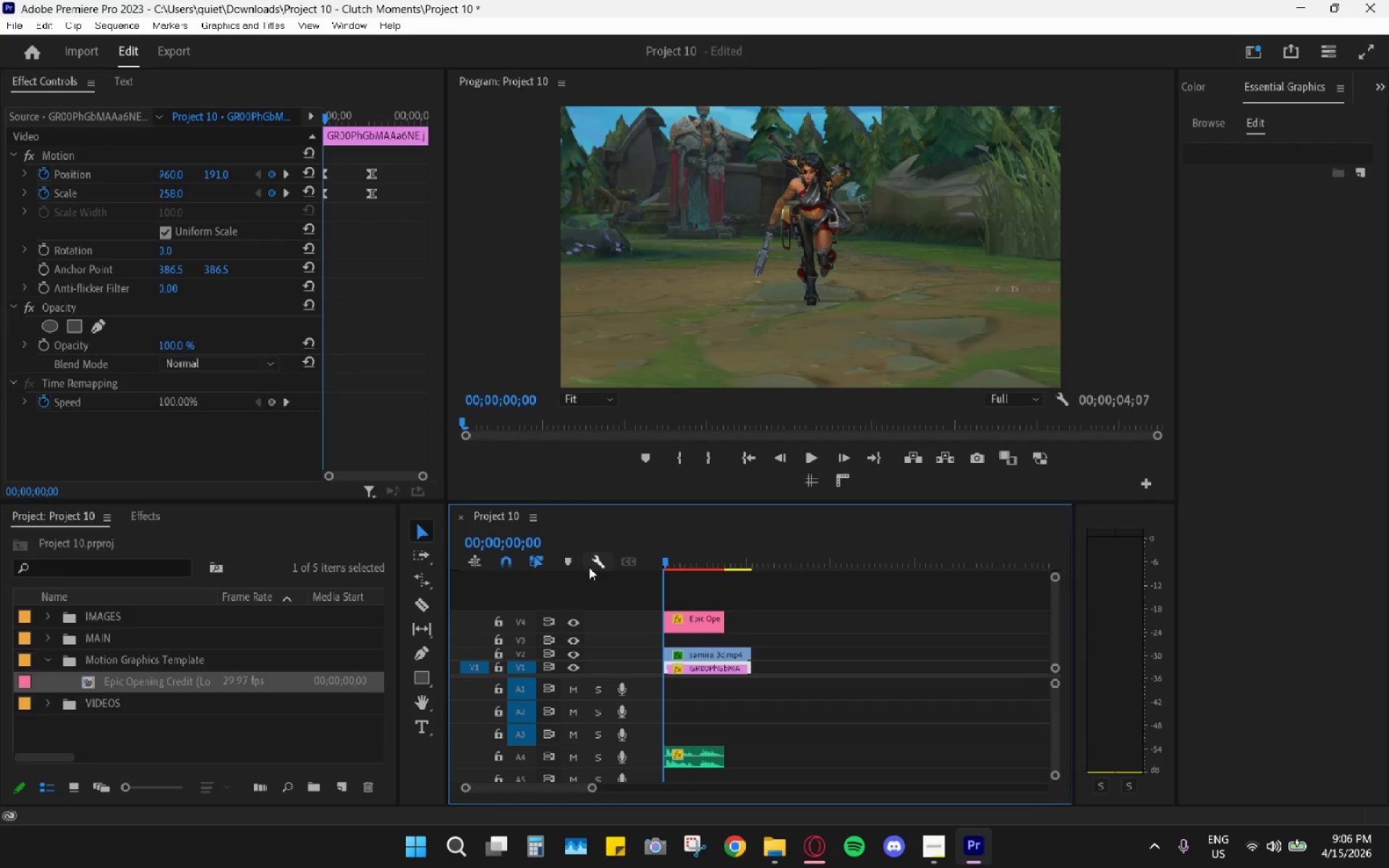 
key(Space)
 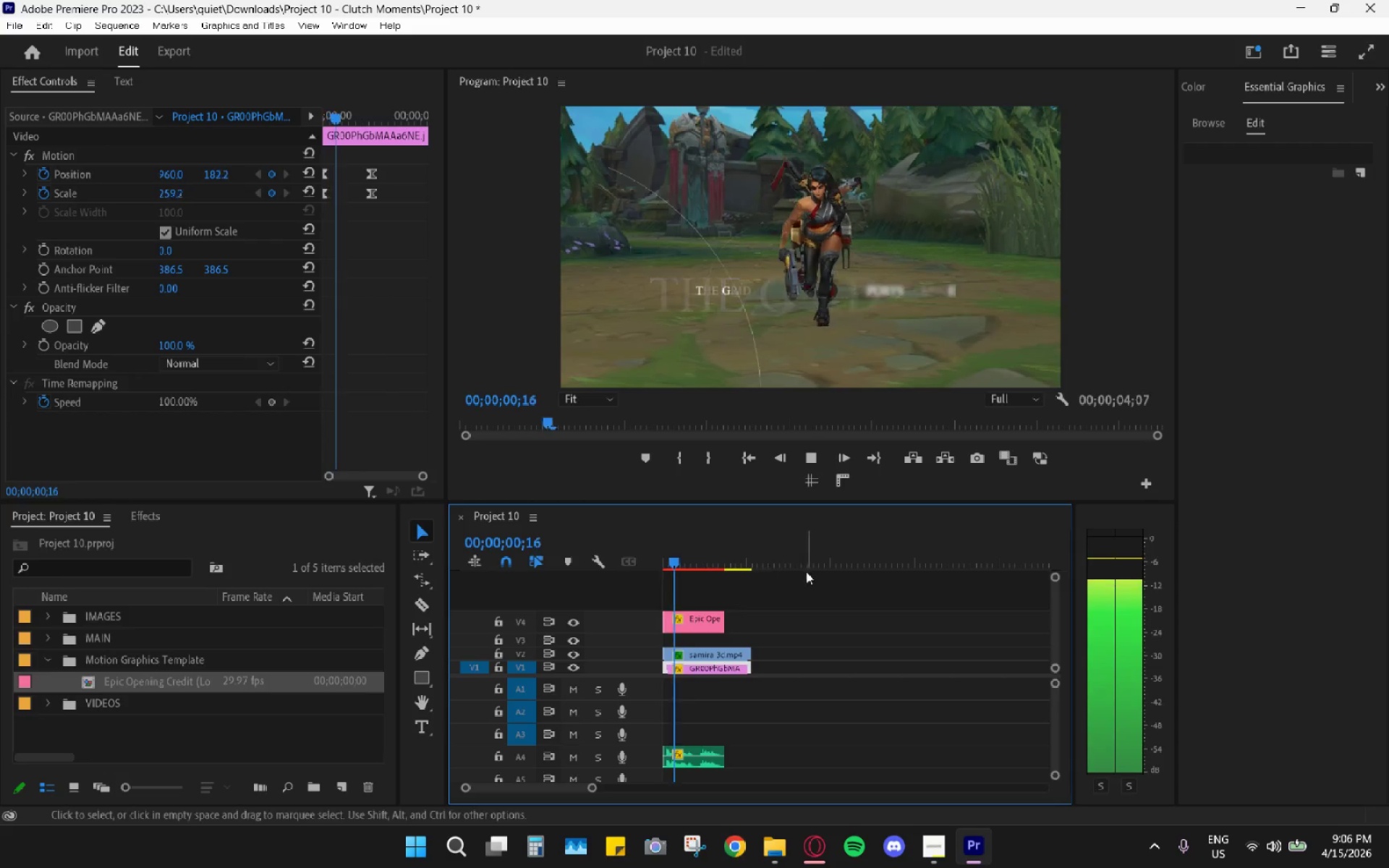 
key(Space)
 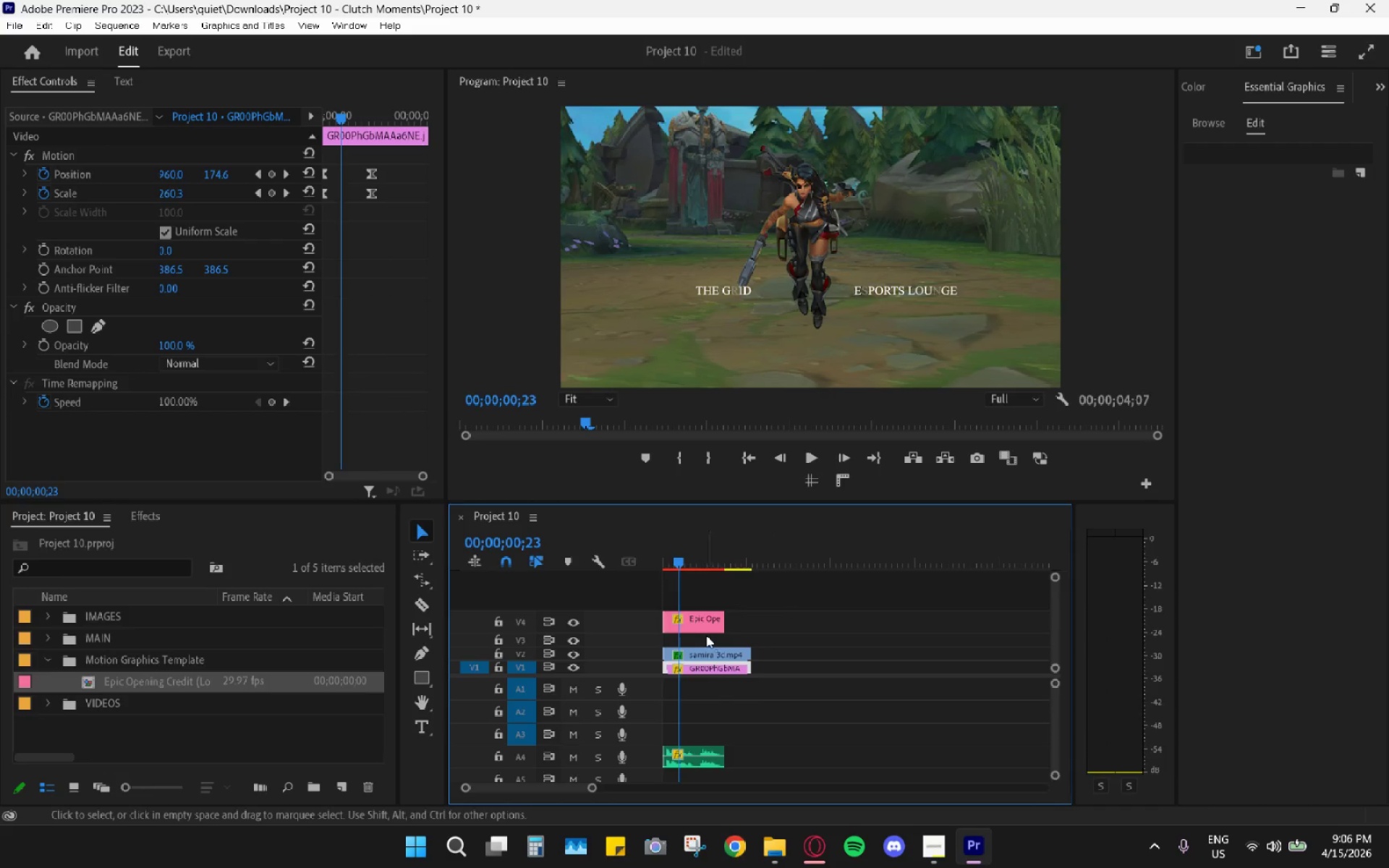 
left_click([702, 631])
 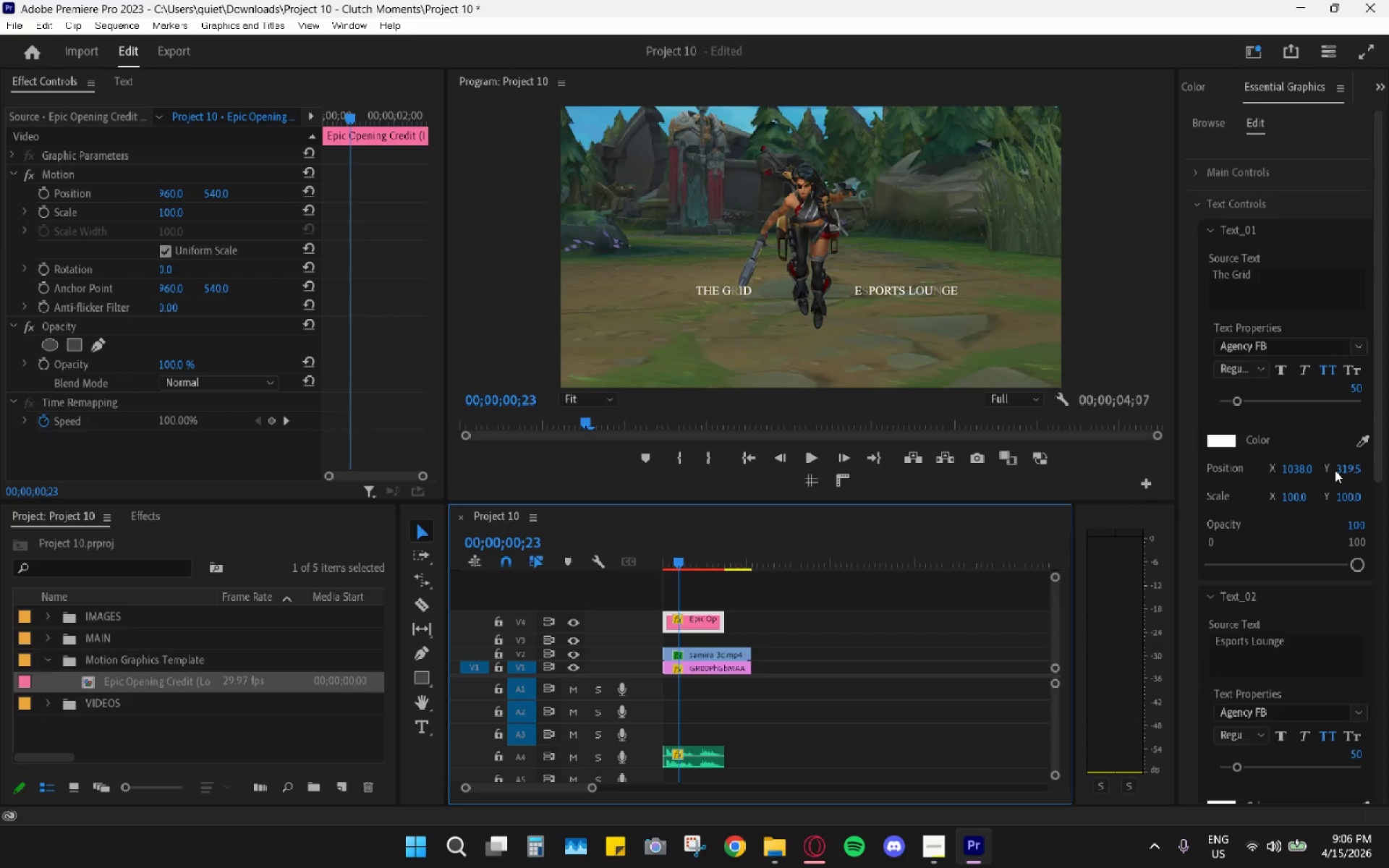 
left_click_drag(start_coordinate=[1346, 469], to_coordinate=[1338, 475])
 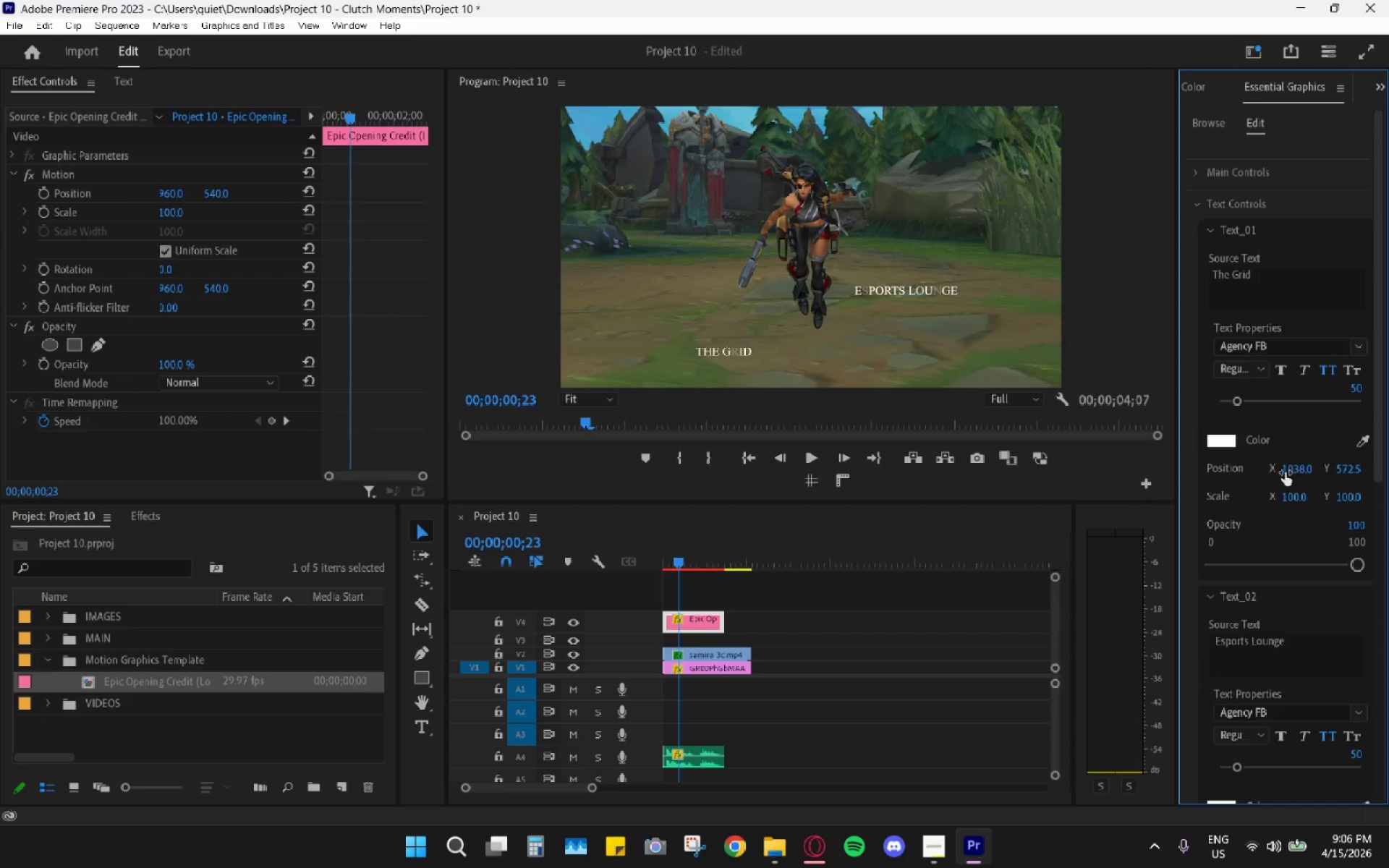 
left_click_drag(start_coordinate=[1284, 472], to_coordinate=[1295, 471])
 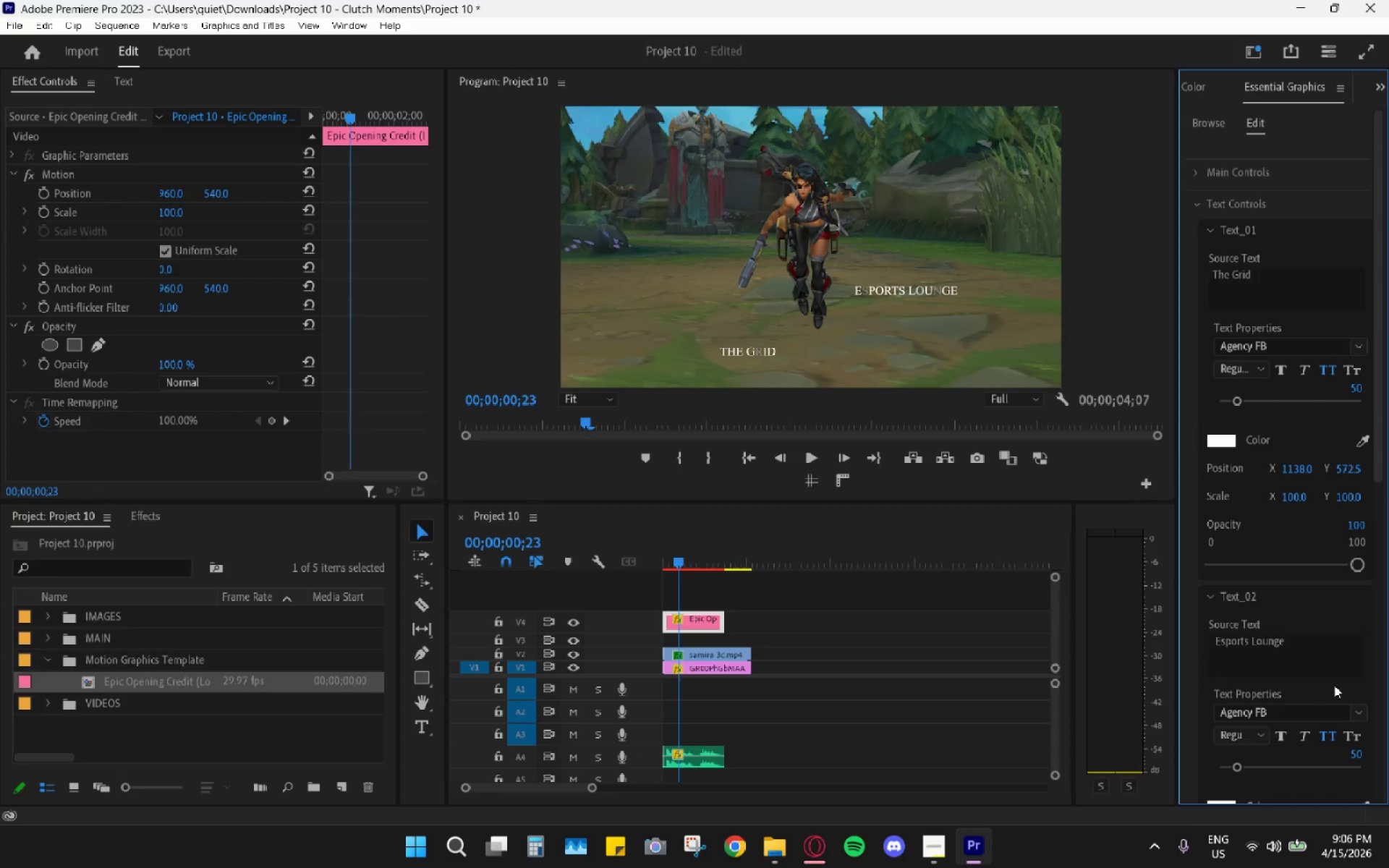 
scroll: coordinate [1349, 672], scroll_direction: down, amount: 4.0
 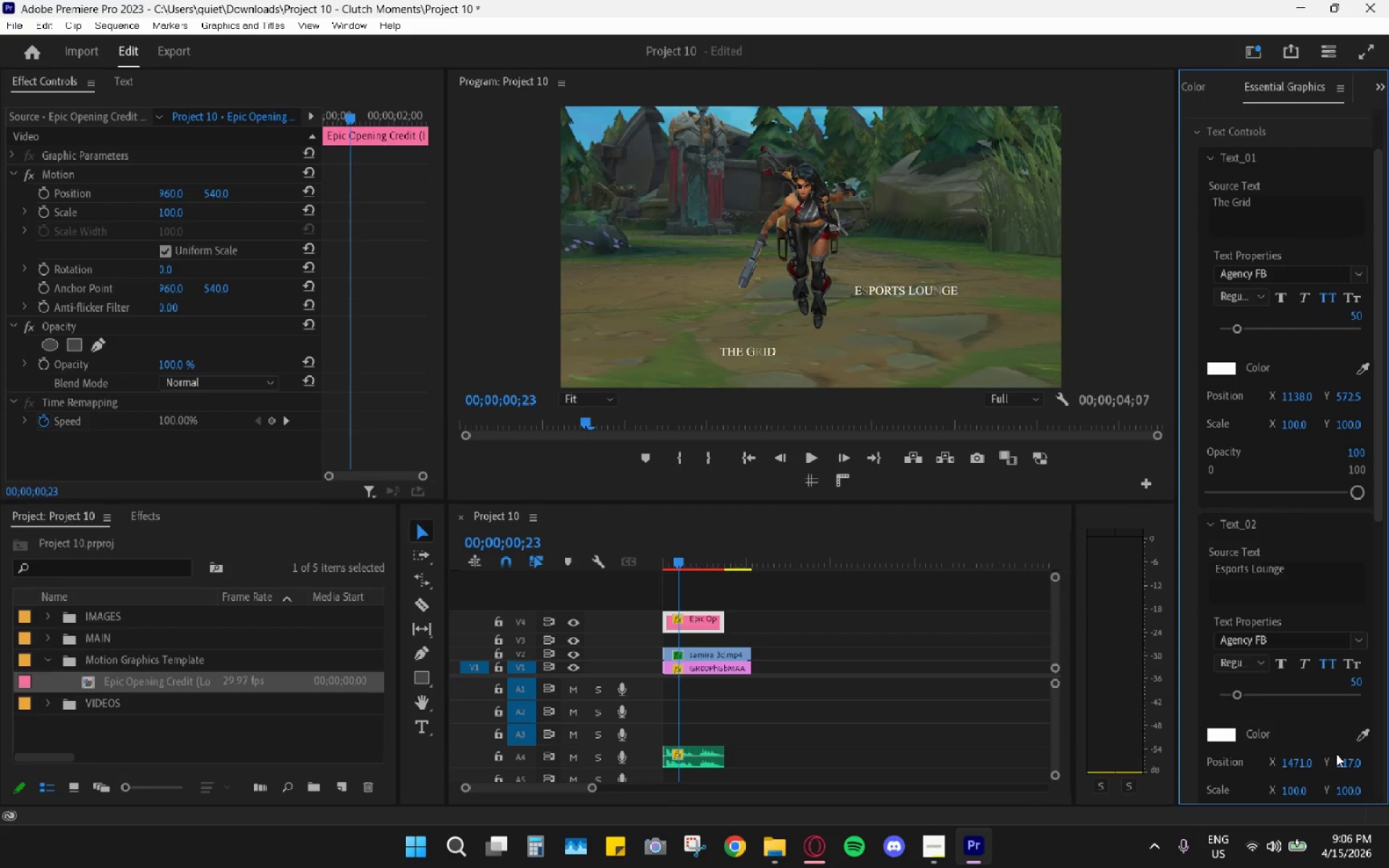 
left_click_drag(start_coordinate=[1343, 762], to_coordinate=[1337, 762])
 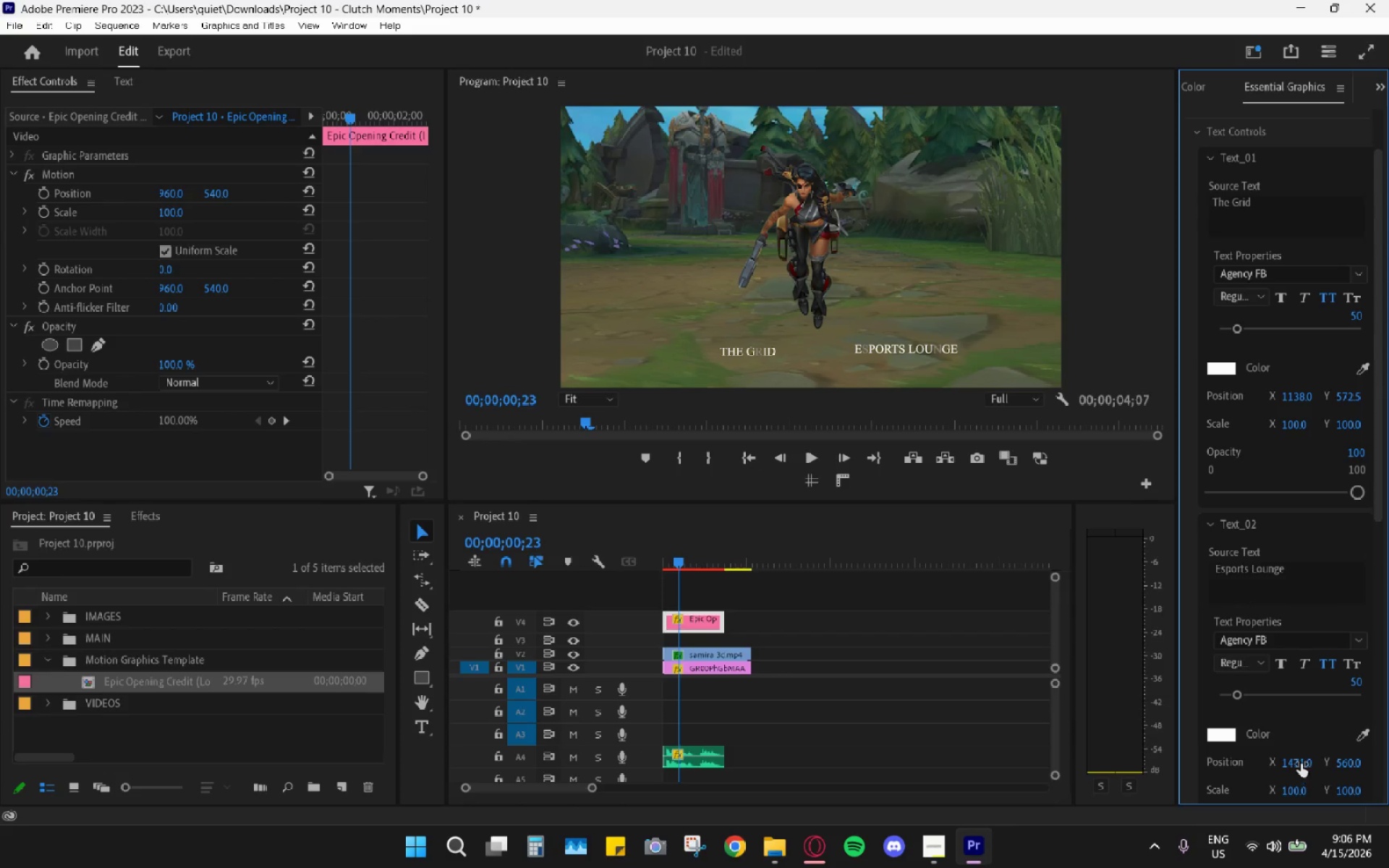 
left_click_drag(start_coordinate=[1299, 764], to_coordinate=[1001, 770])
 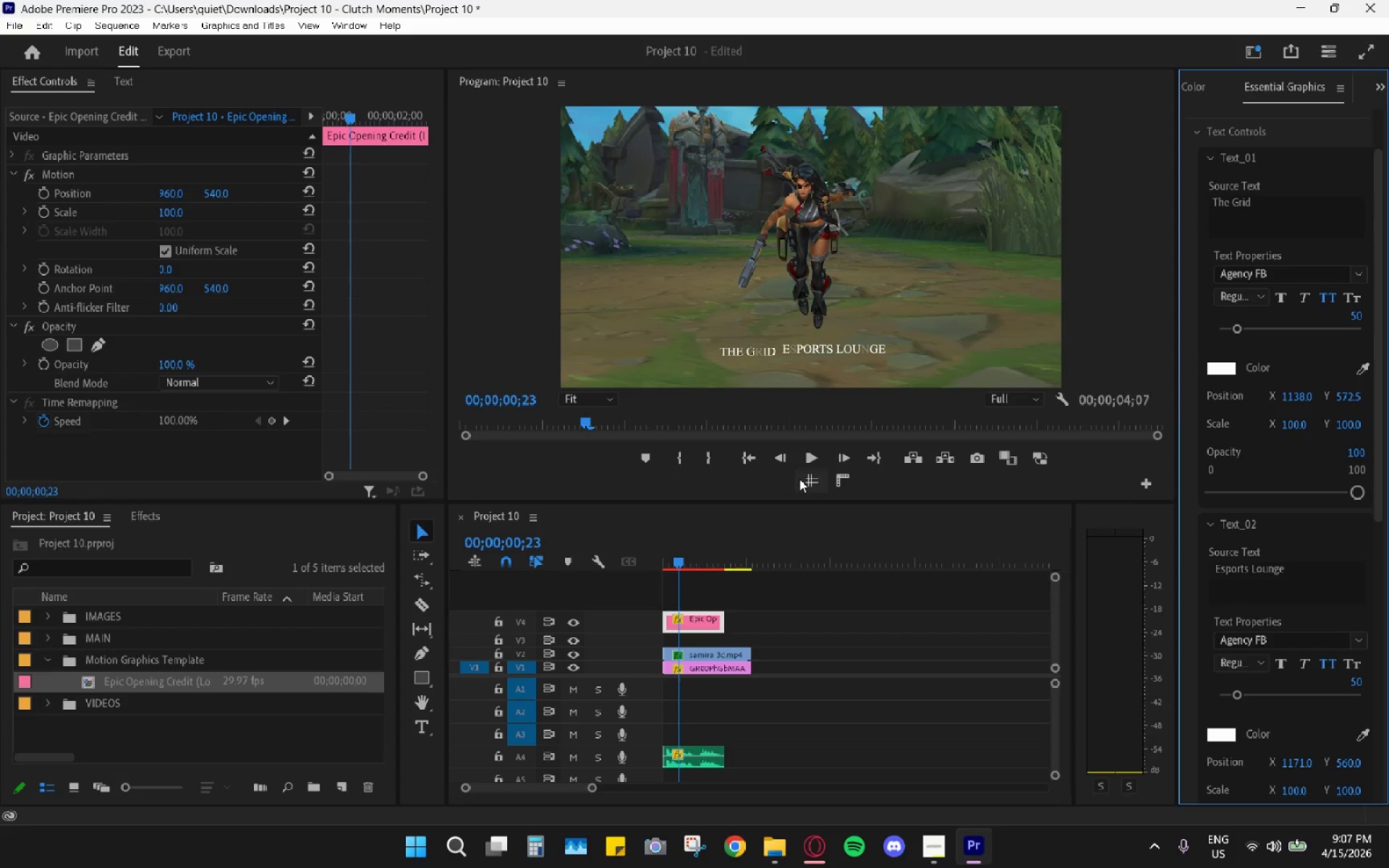 
left_click([810, 478])
 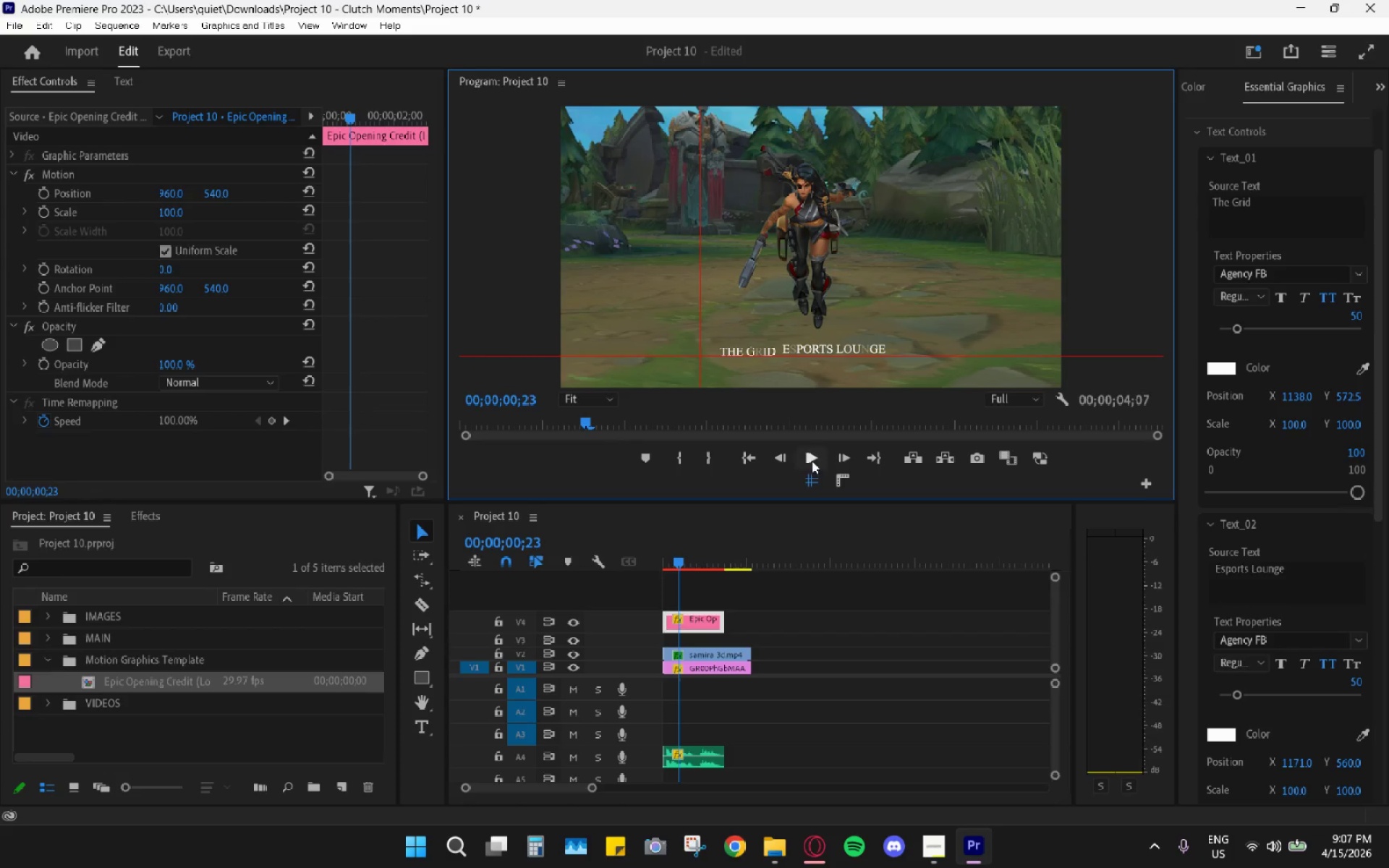 
left_click([589, 393])
 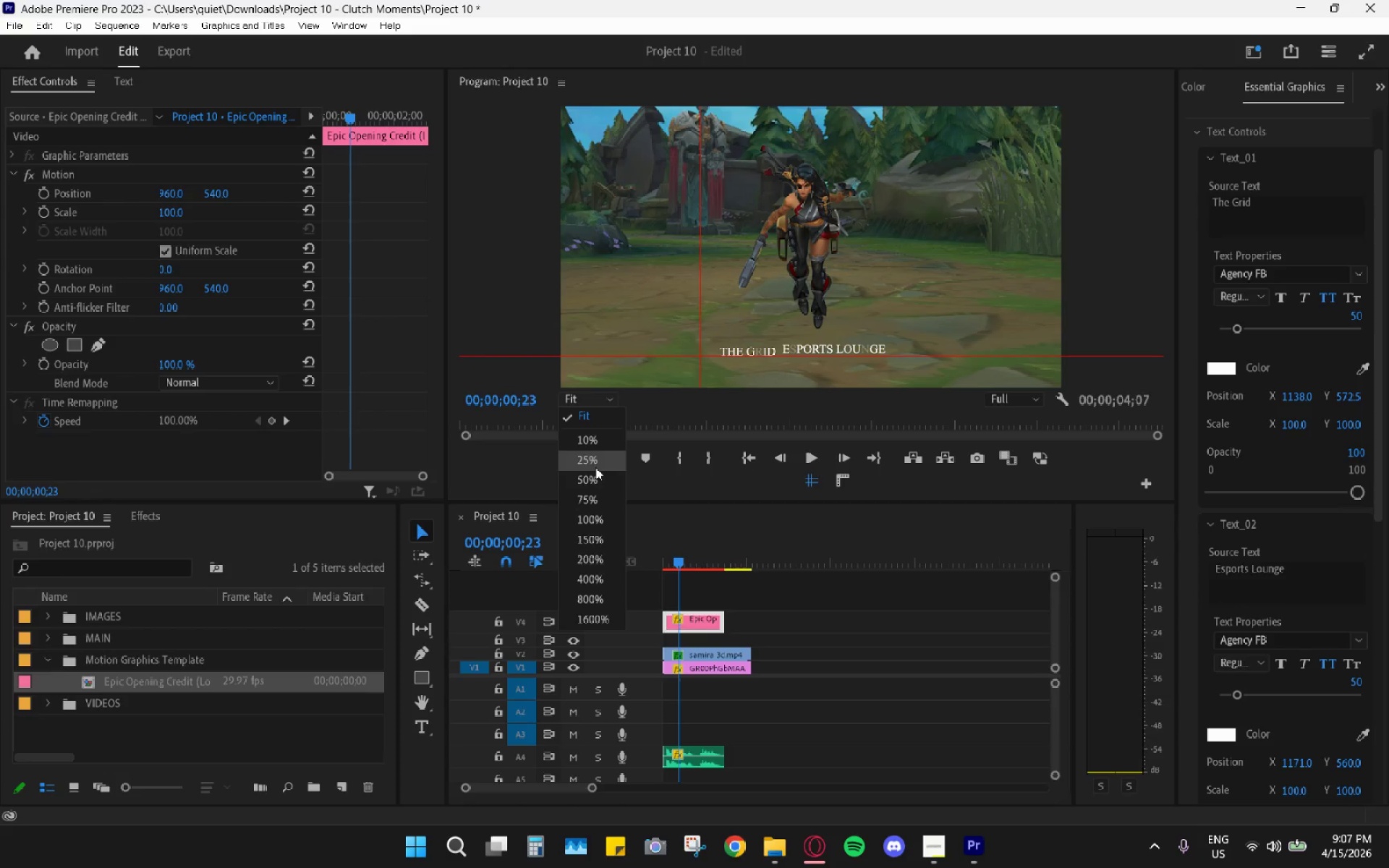 
left_click([594, 464])
 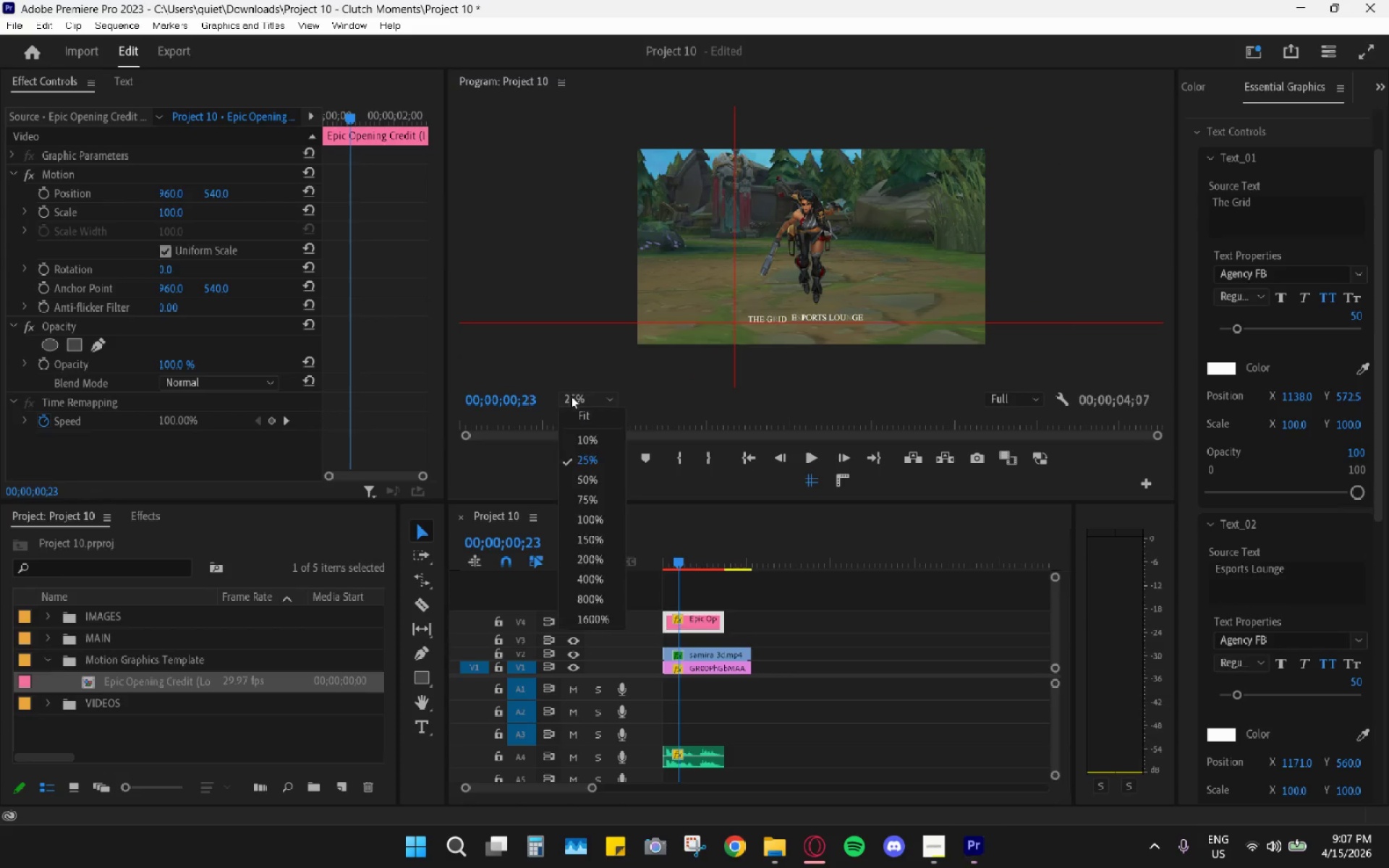 
left_click([597, 516])
 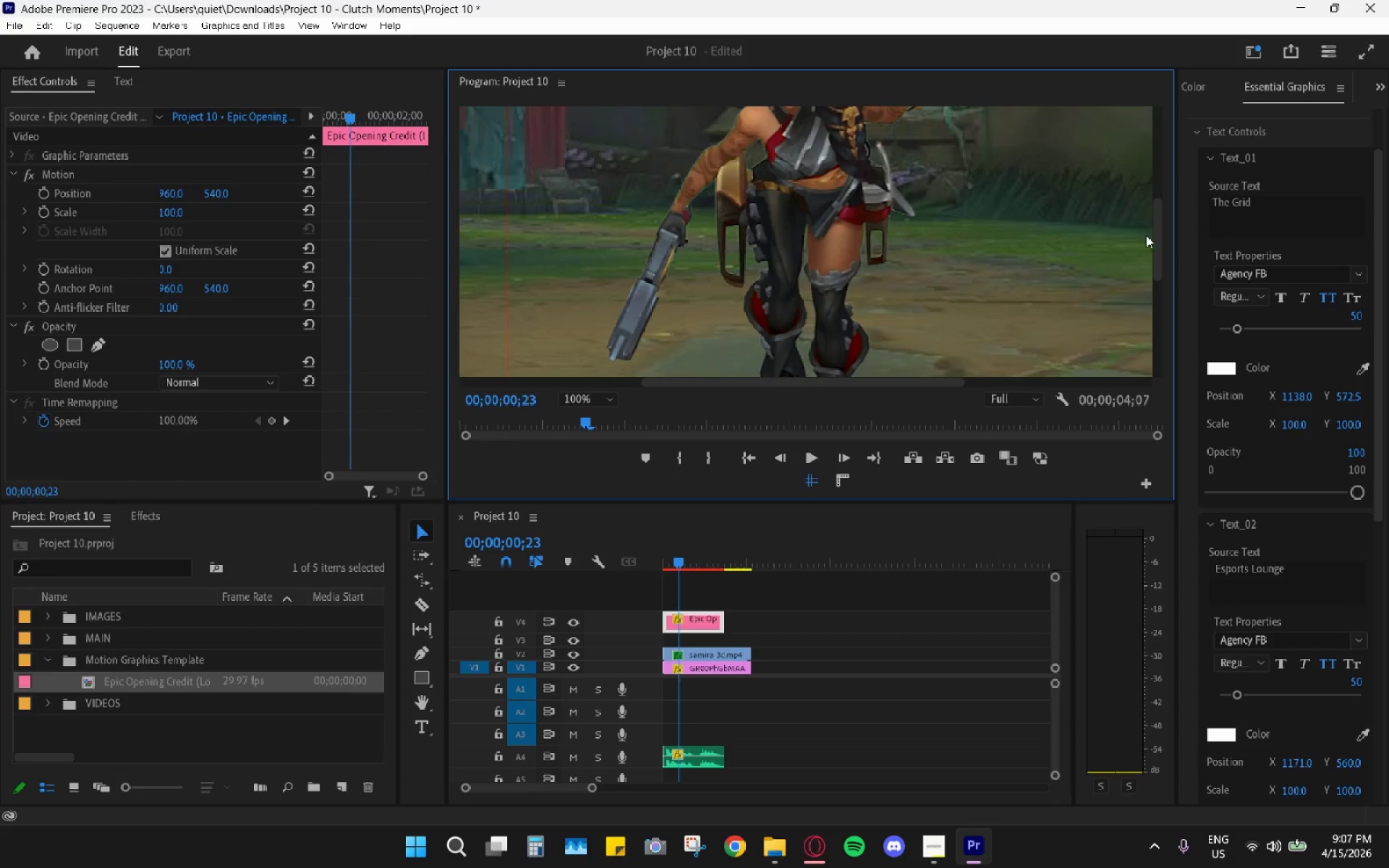 
left_click_drag(start_coordinate=[1155, 244], to_coordinate=[1134, 344])
 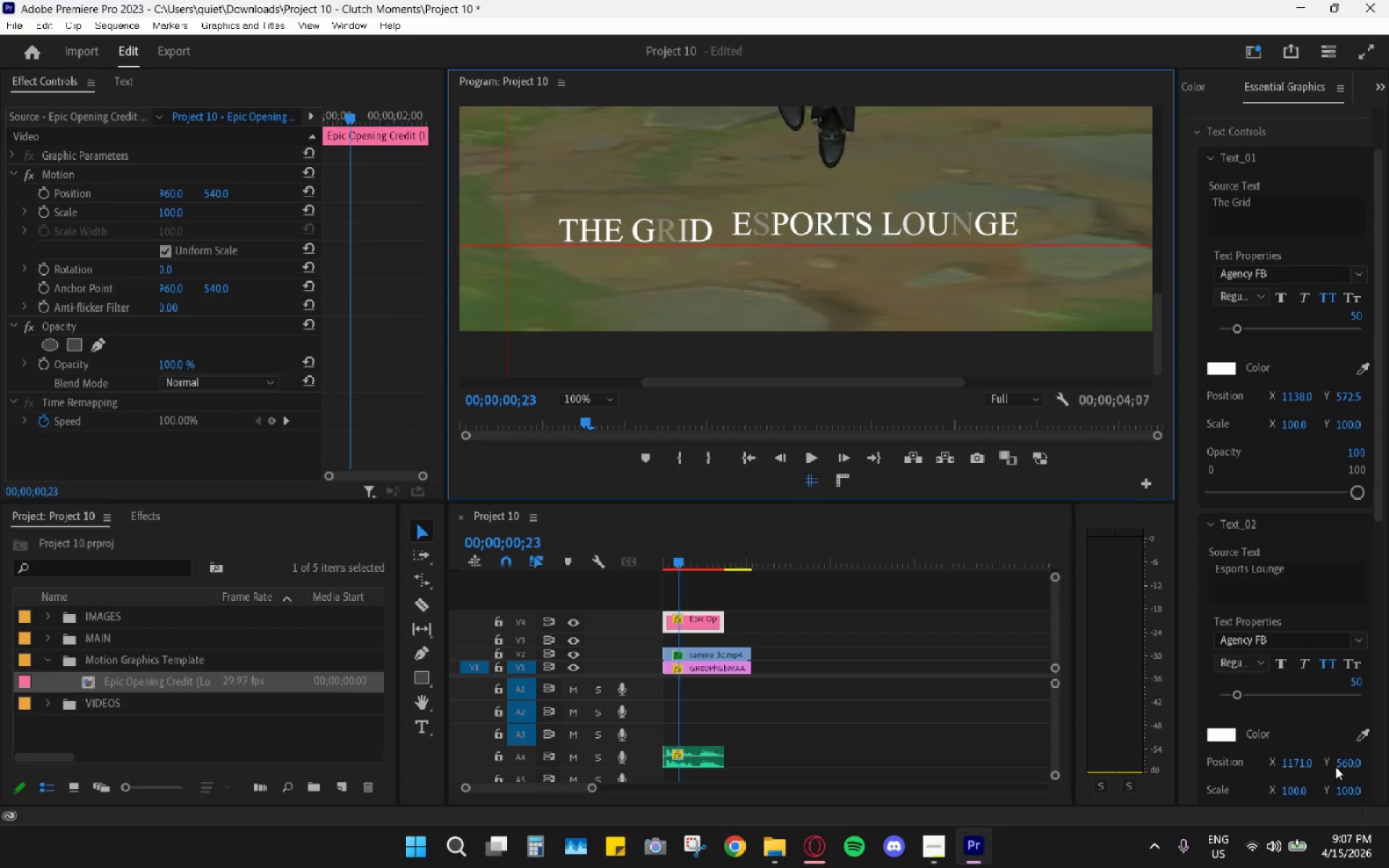 
left_click_drag(start_coordinate=[1337, 759], to_coordinate=[1333, 758])
 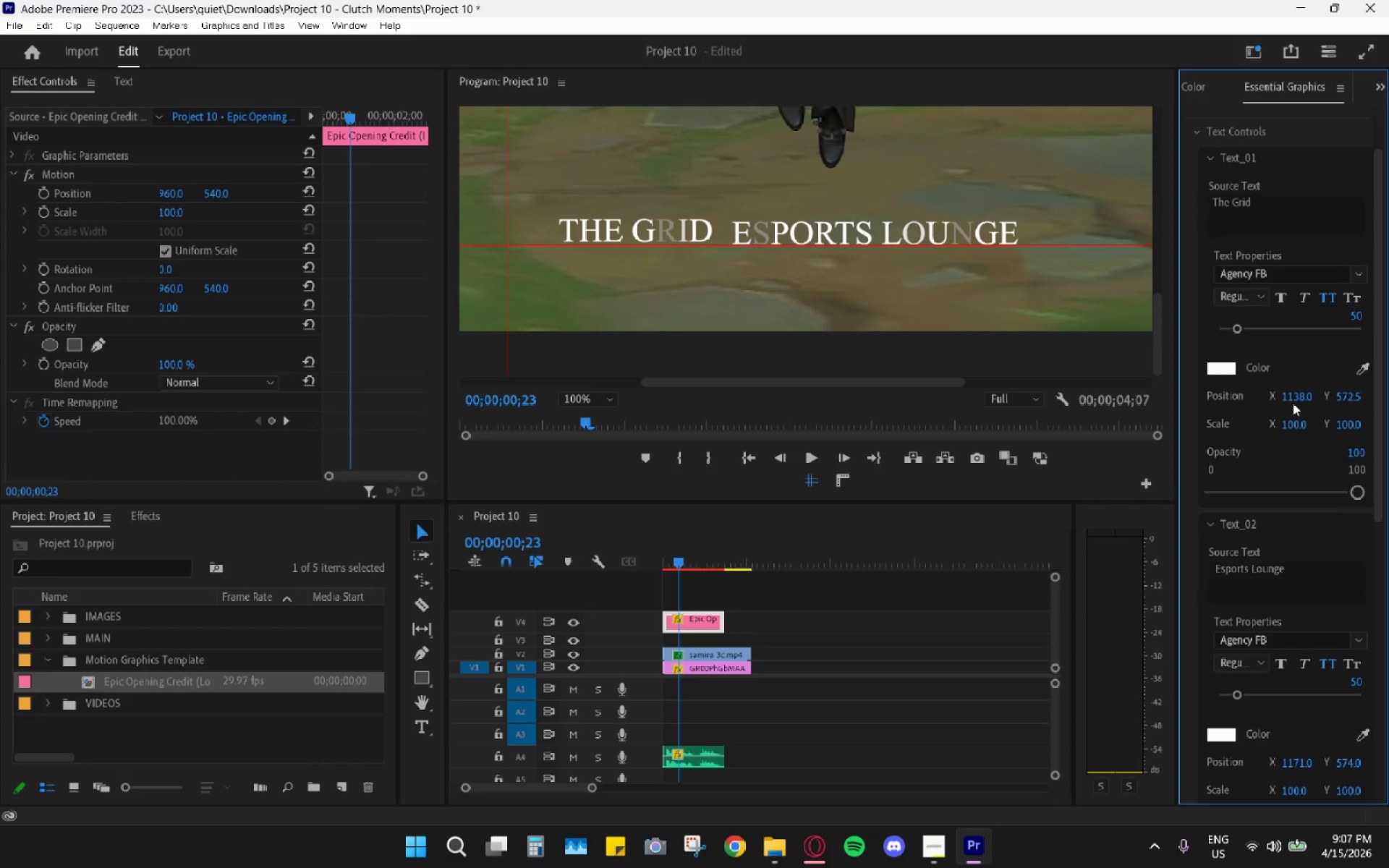 
left_click_drag(start_coordinate=[1293, 401], to_coordinate=[1351, 381])
 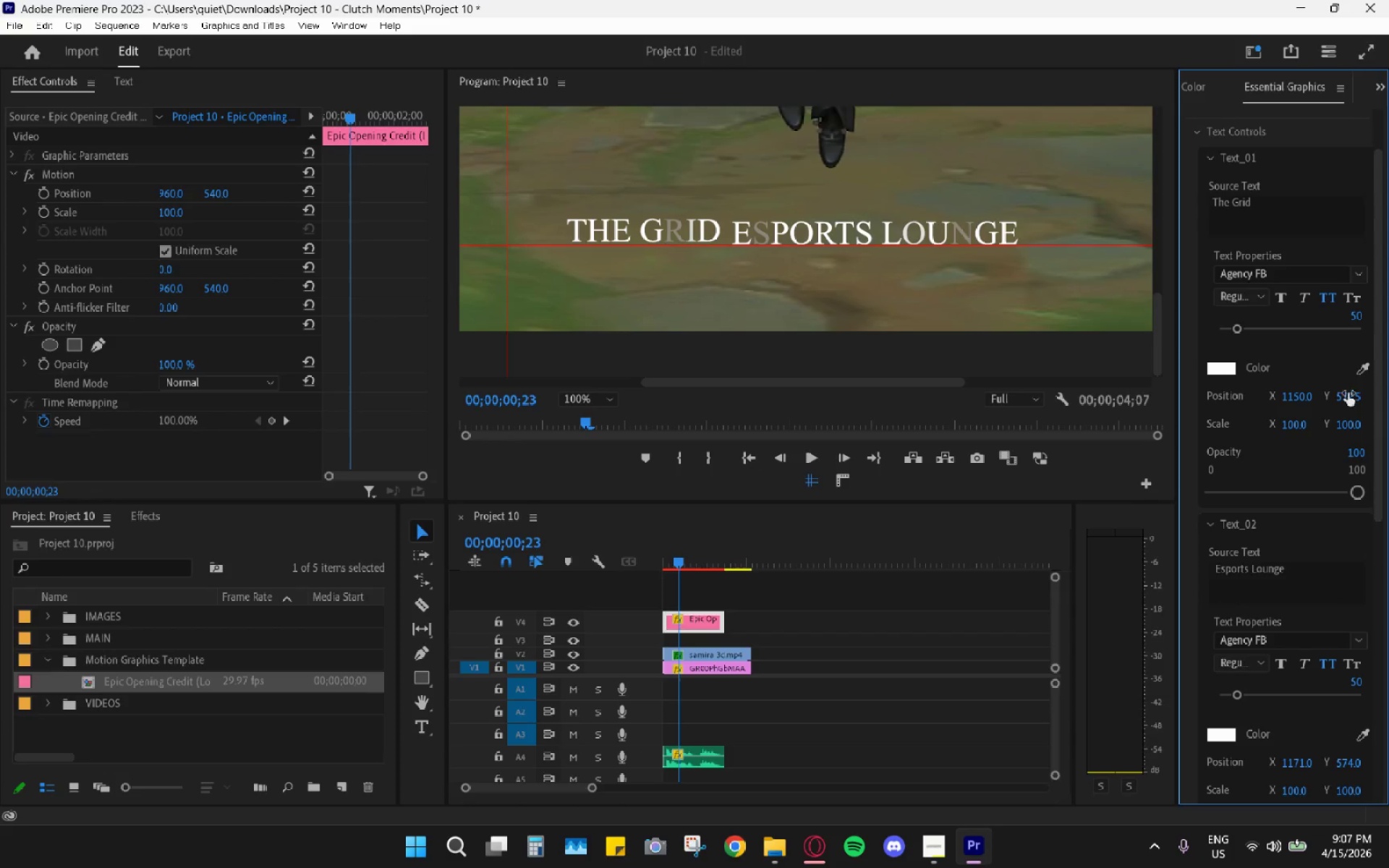 
left_click_drag(start_coordinate=[1348, 399], to_coordinate=[1377, 399])
 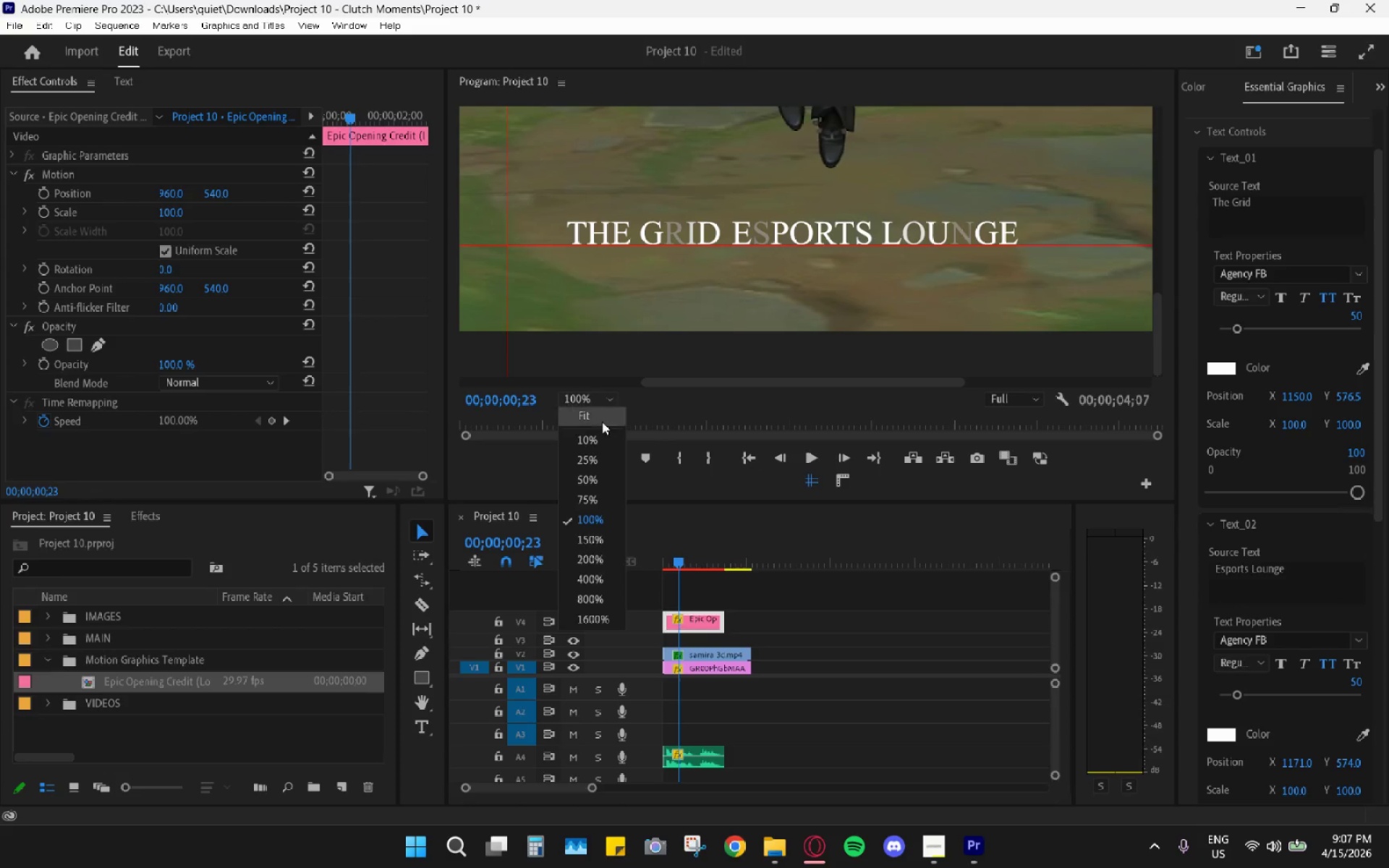 
double_click([596, 414])
 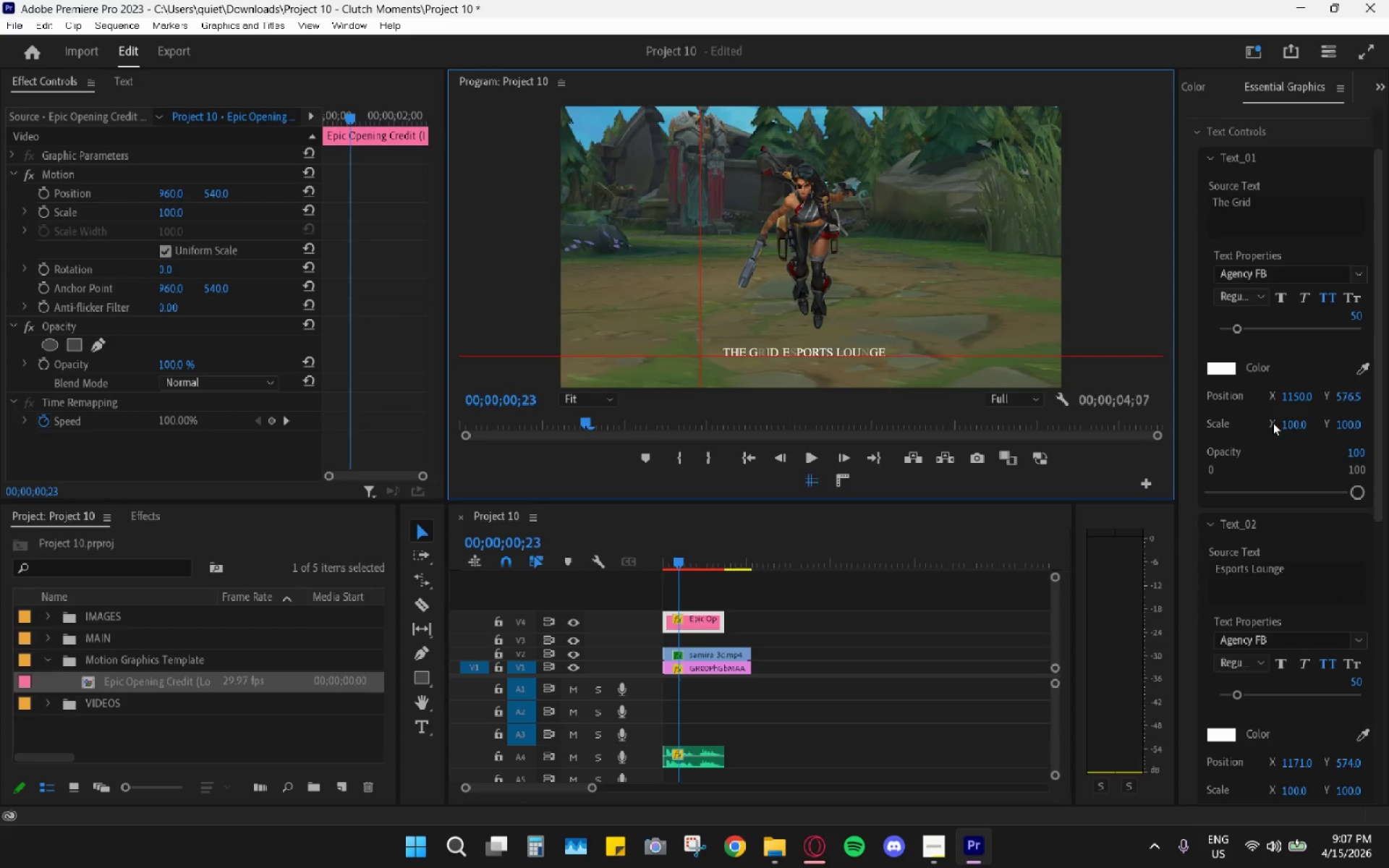 
left_click_drag(start_coordinate=[1344, 394], to_coordinate=[1373, 391])
 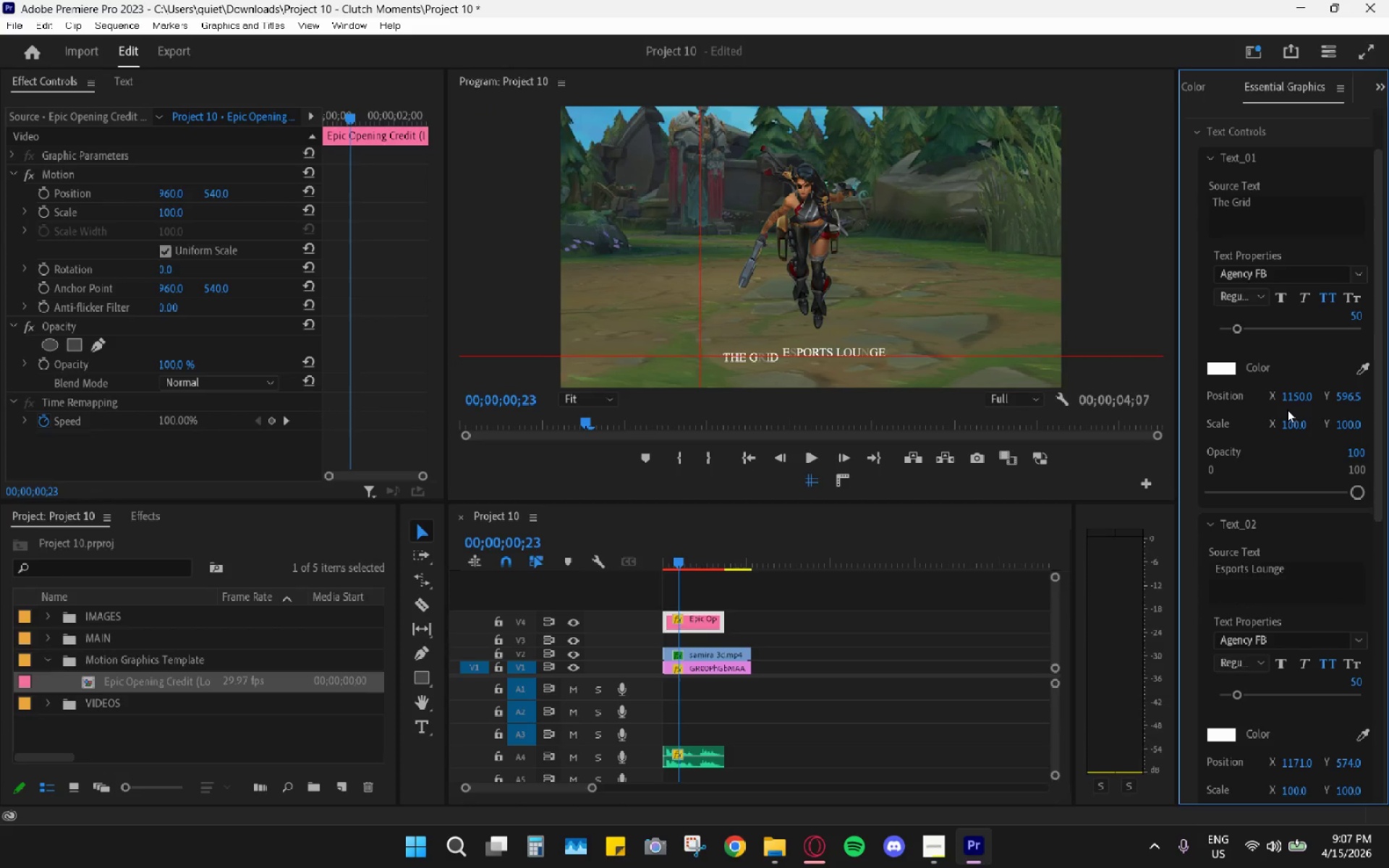 
key(Control+ControlLeft)
 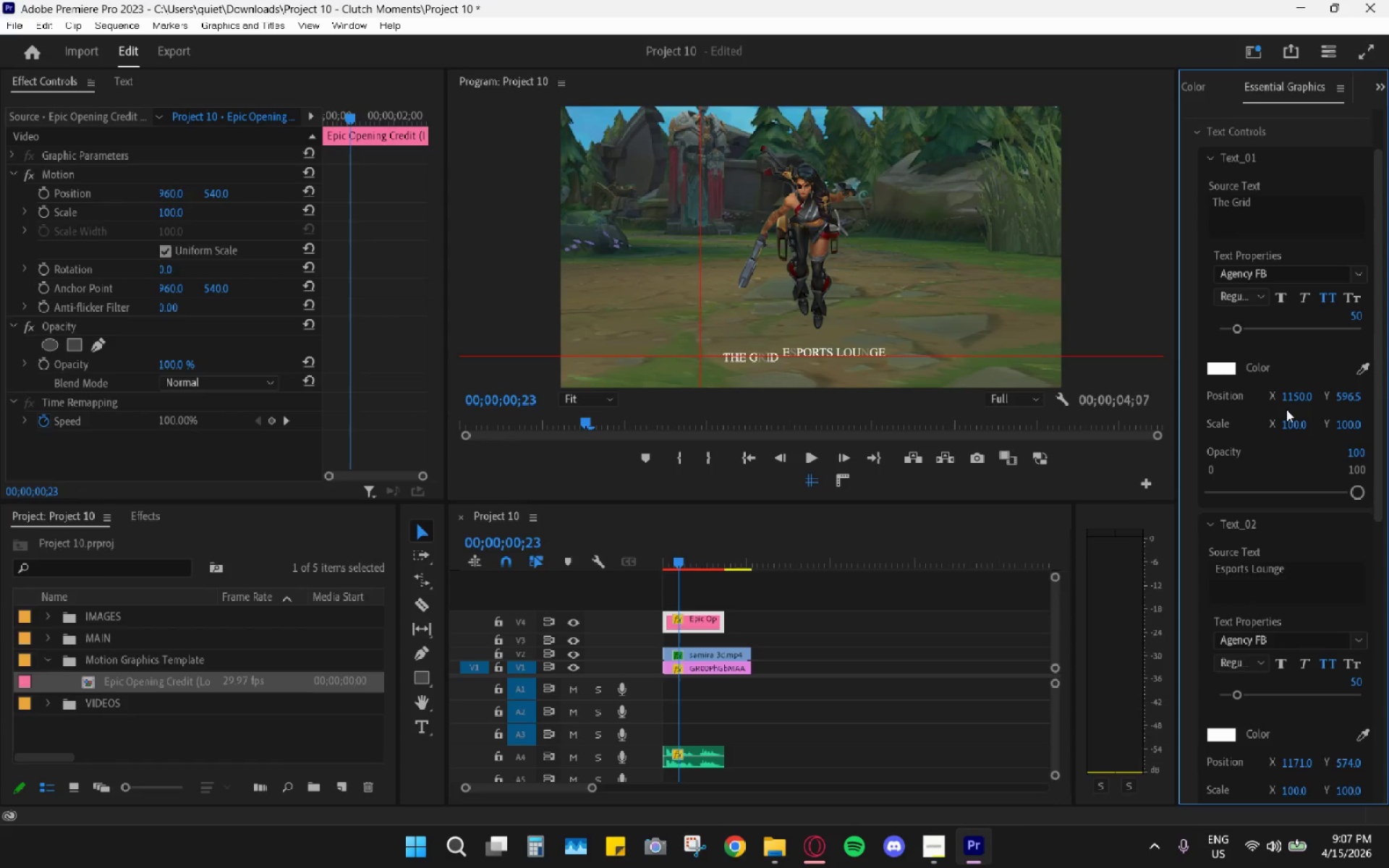 
key(Control+Z)
 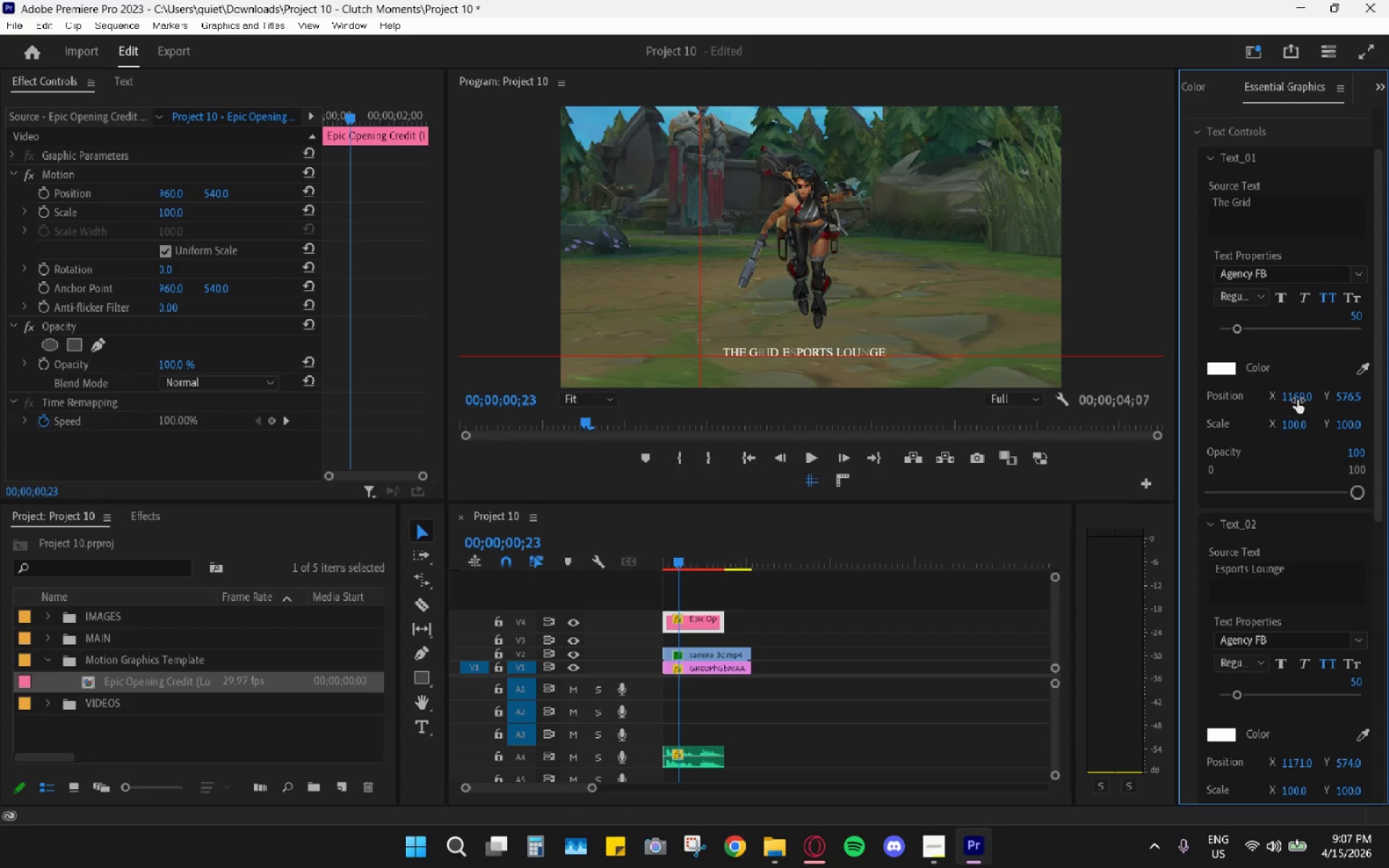 
left_click_drag(start_coordinate=[1291, 401], to_coordinate=[1351, 395])
 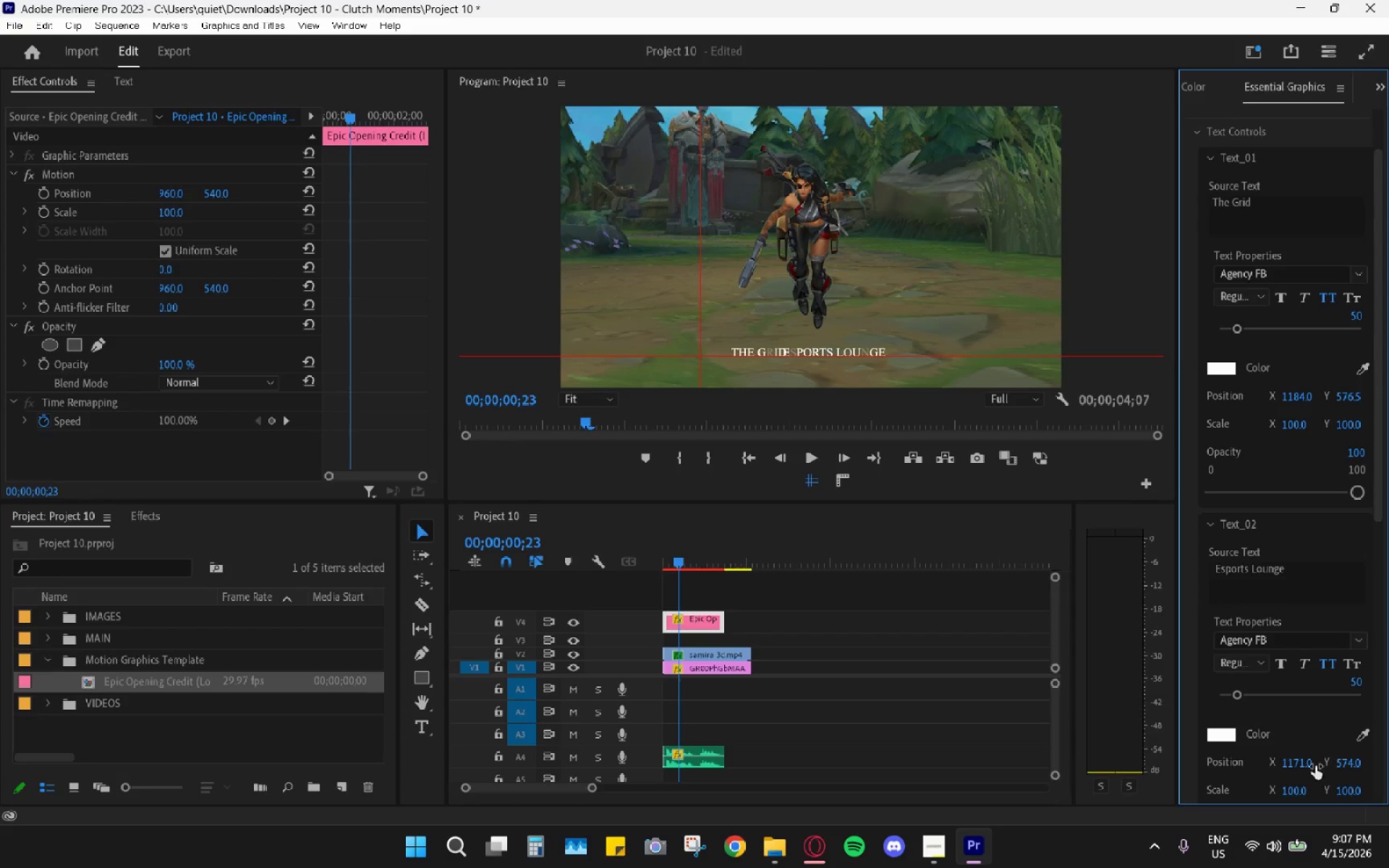 
left_click_drag(start_coordinate=[1294, 761], to_coordinate=[1375, 740])
 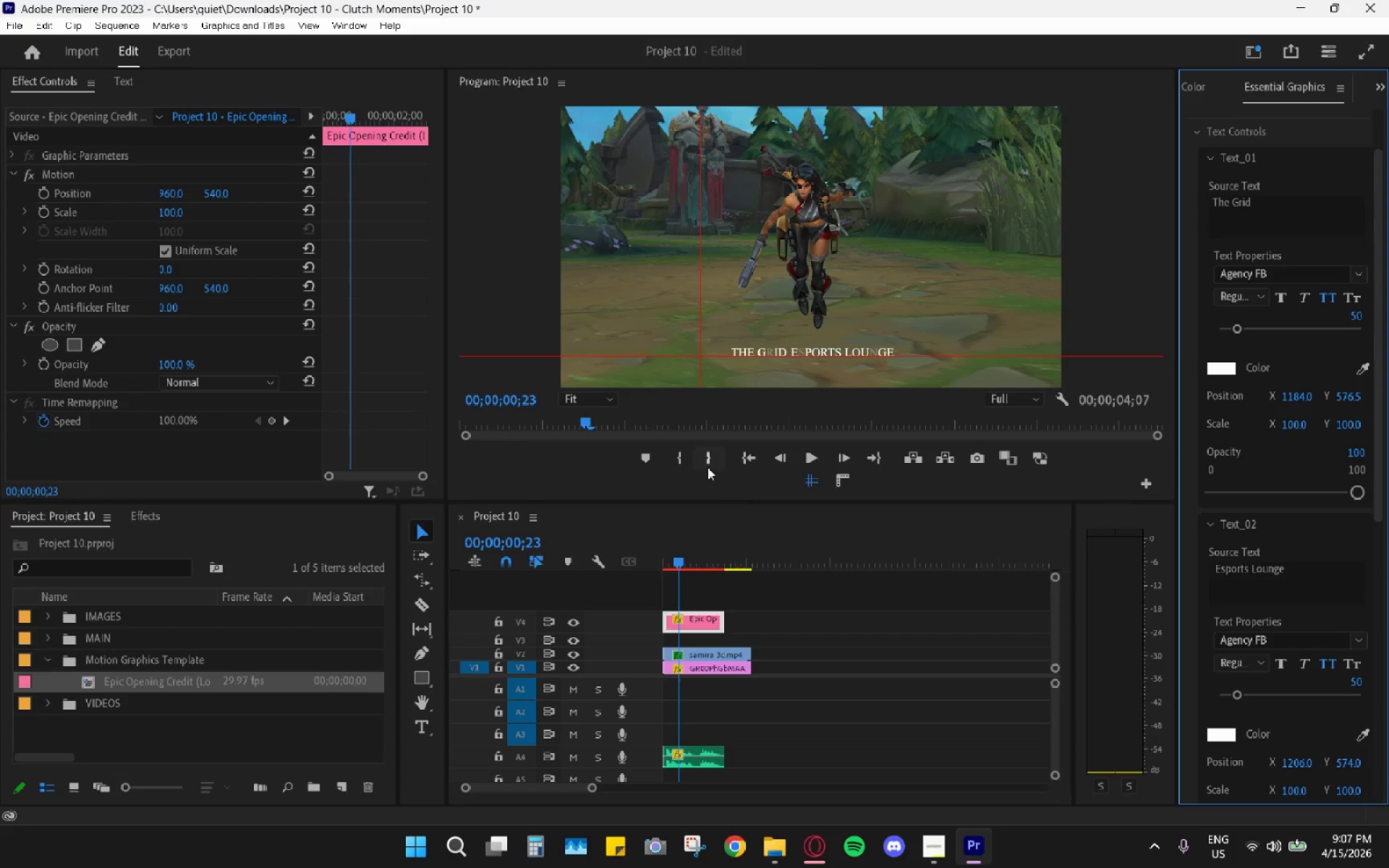 
left_click_drag(start_coordinate=[679, 558], to_coordinate=[582, 566])
 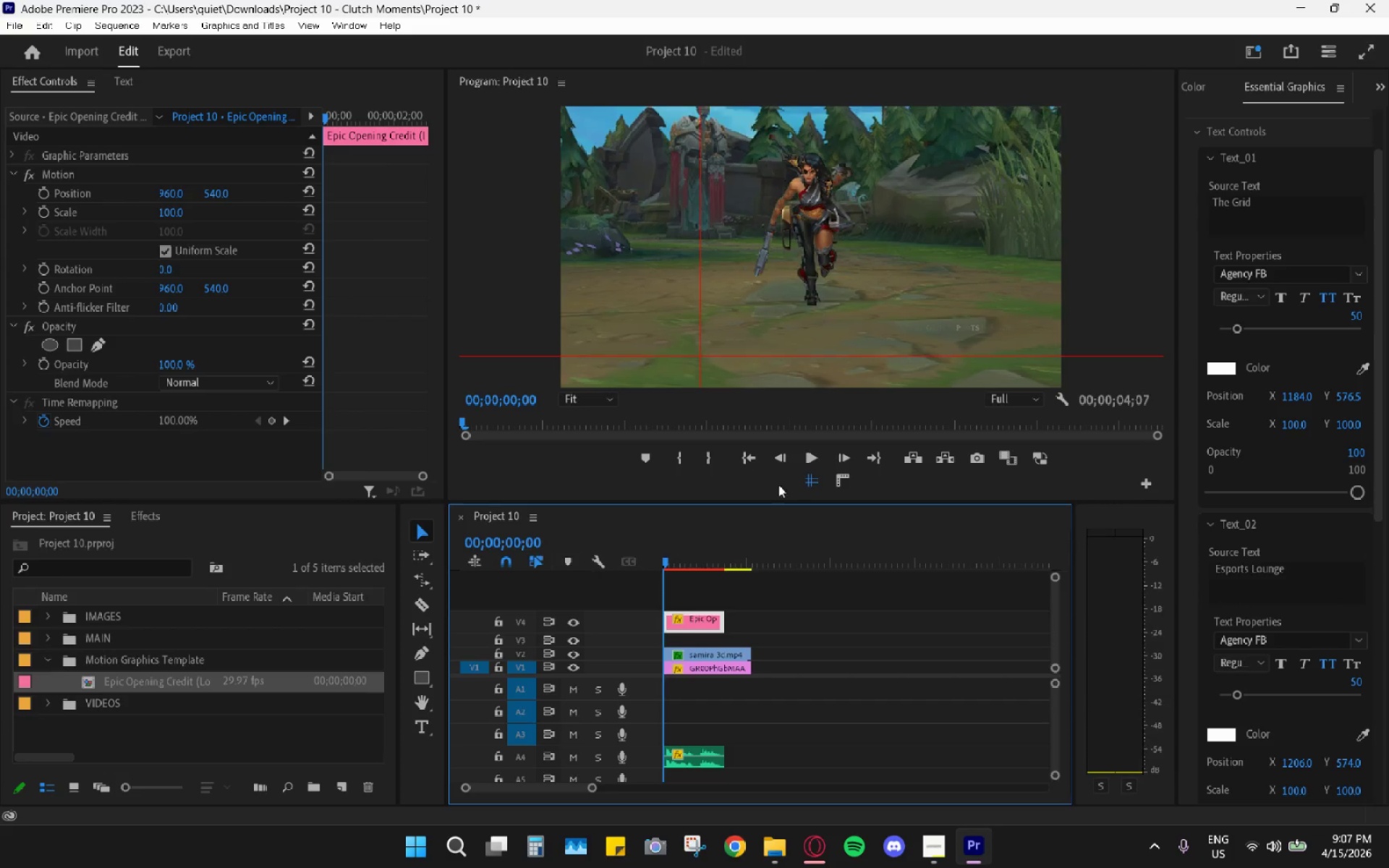 
key(Space)
 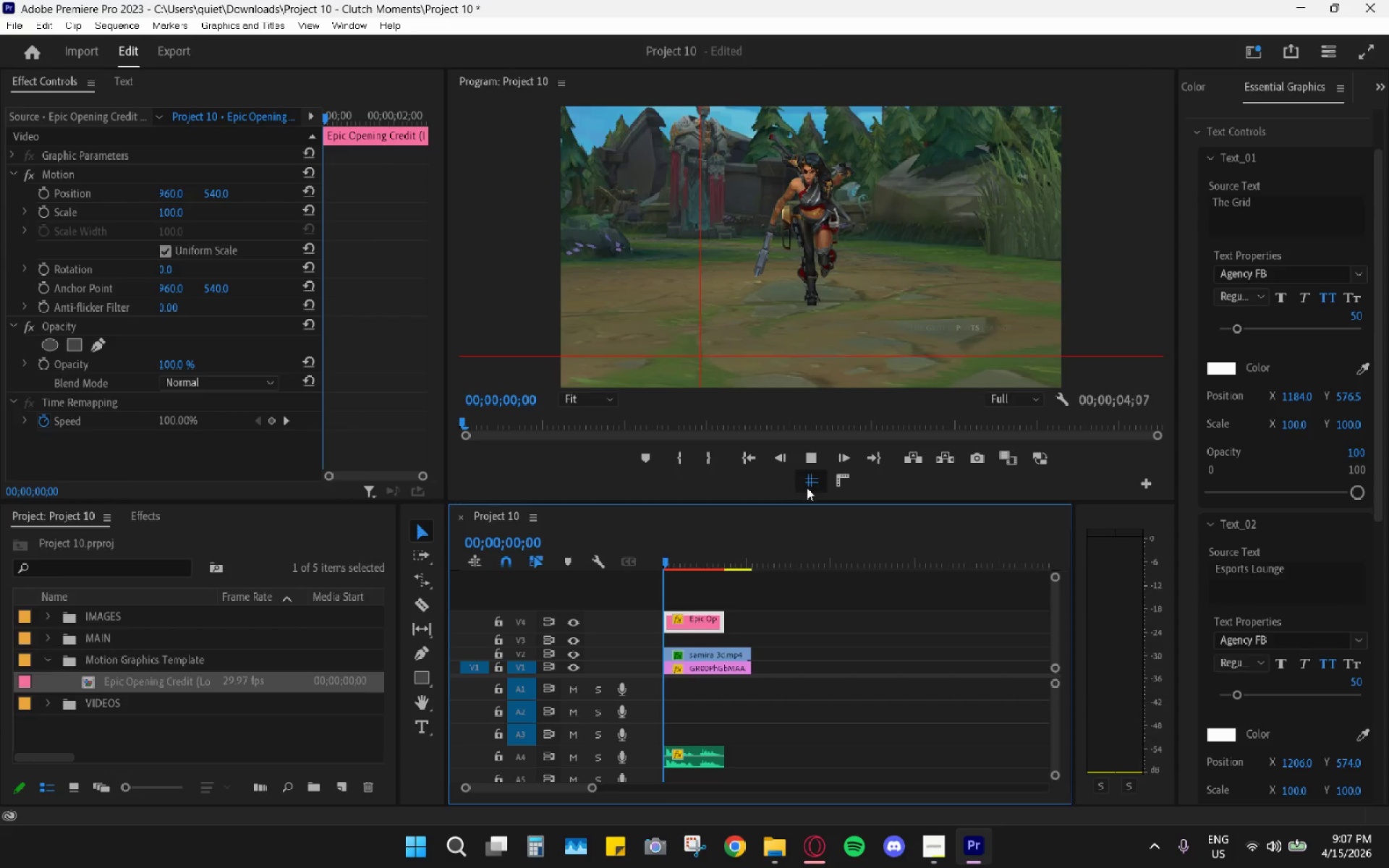 
left_click([810, 482])
 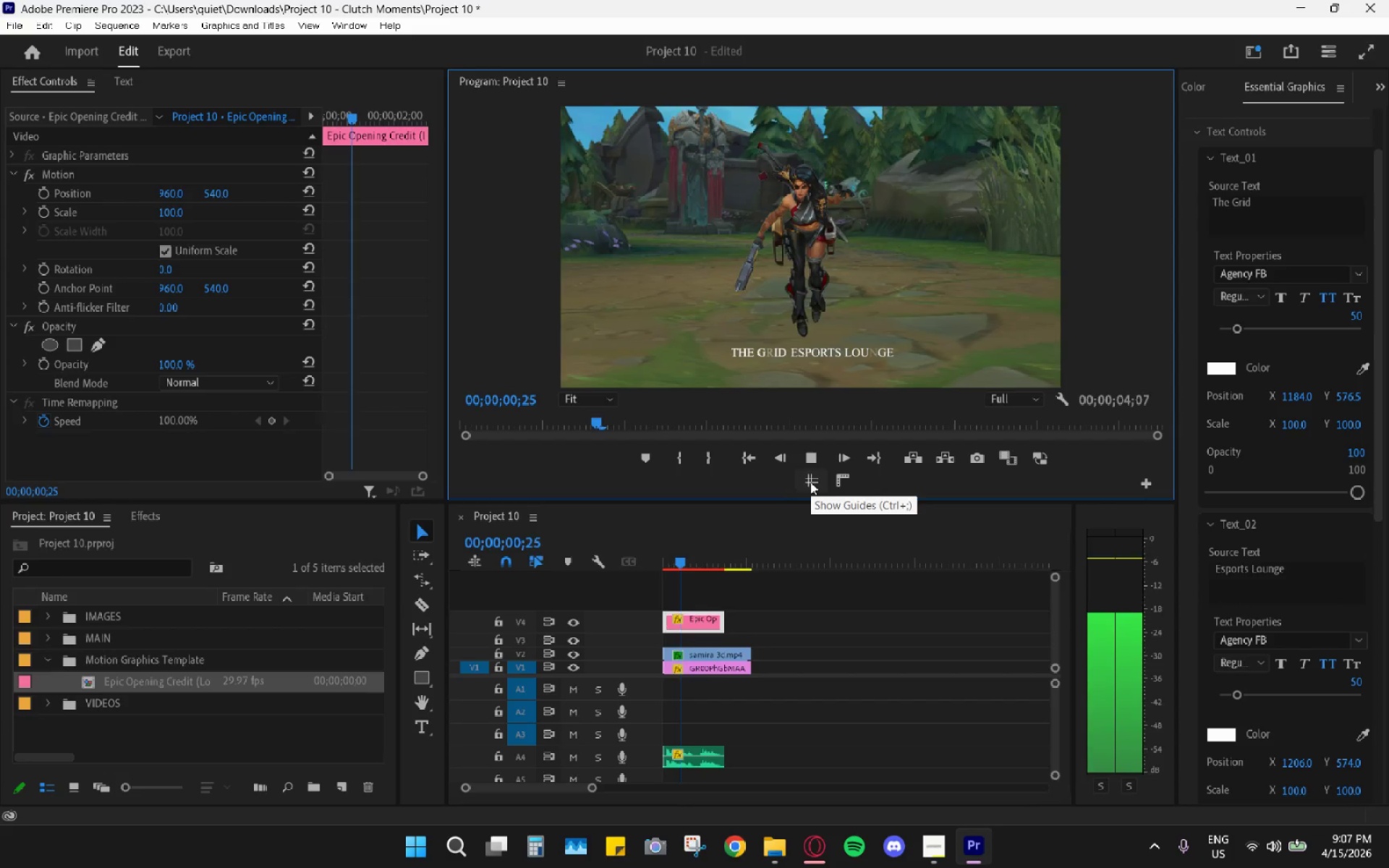 
left_click([810, 482])
 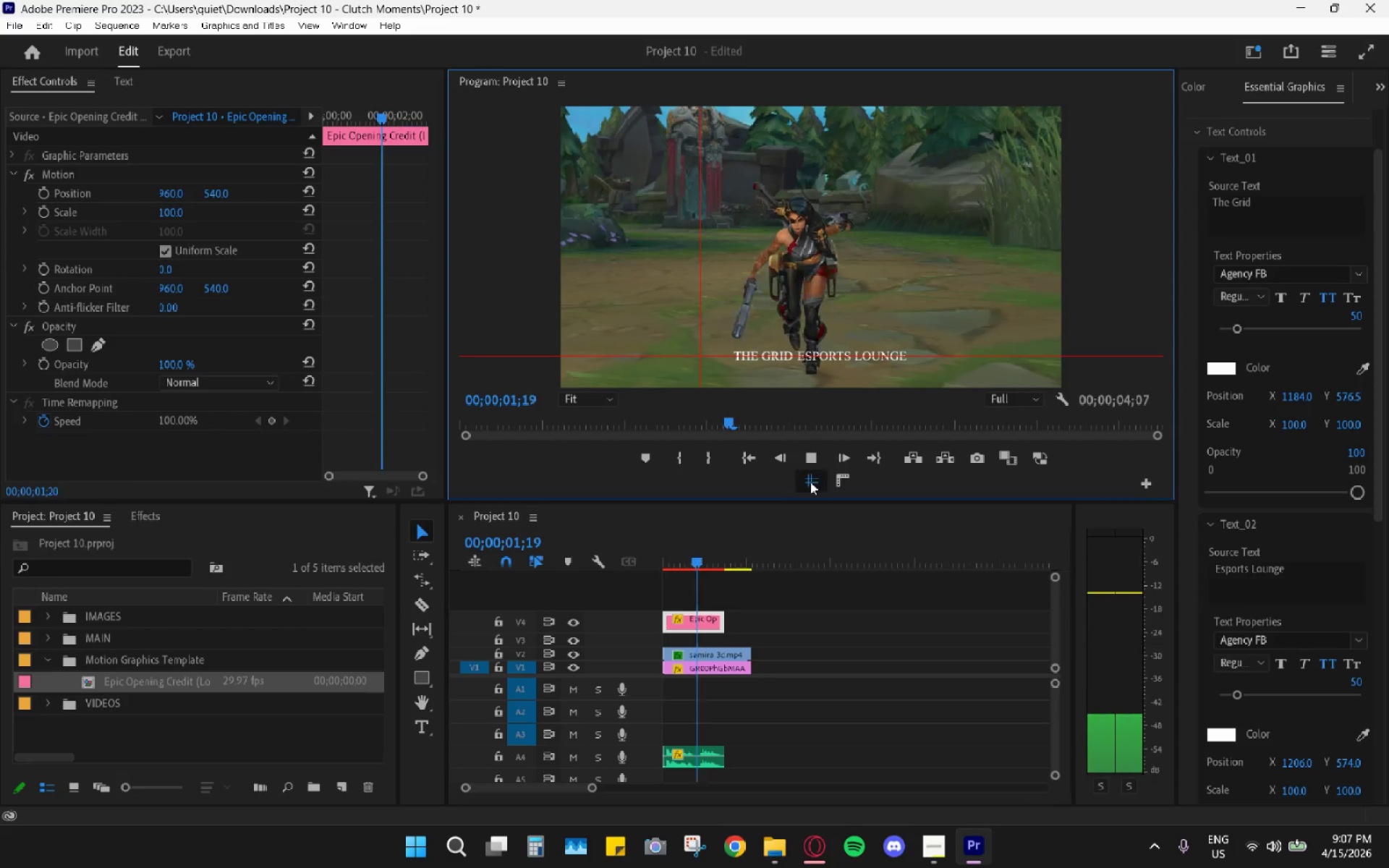 
key(Space)
 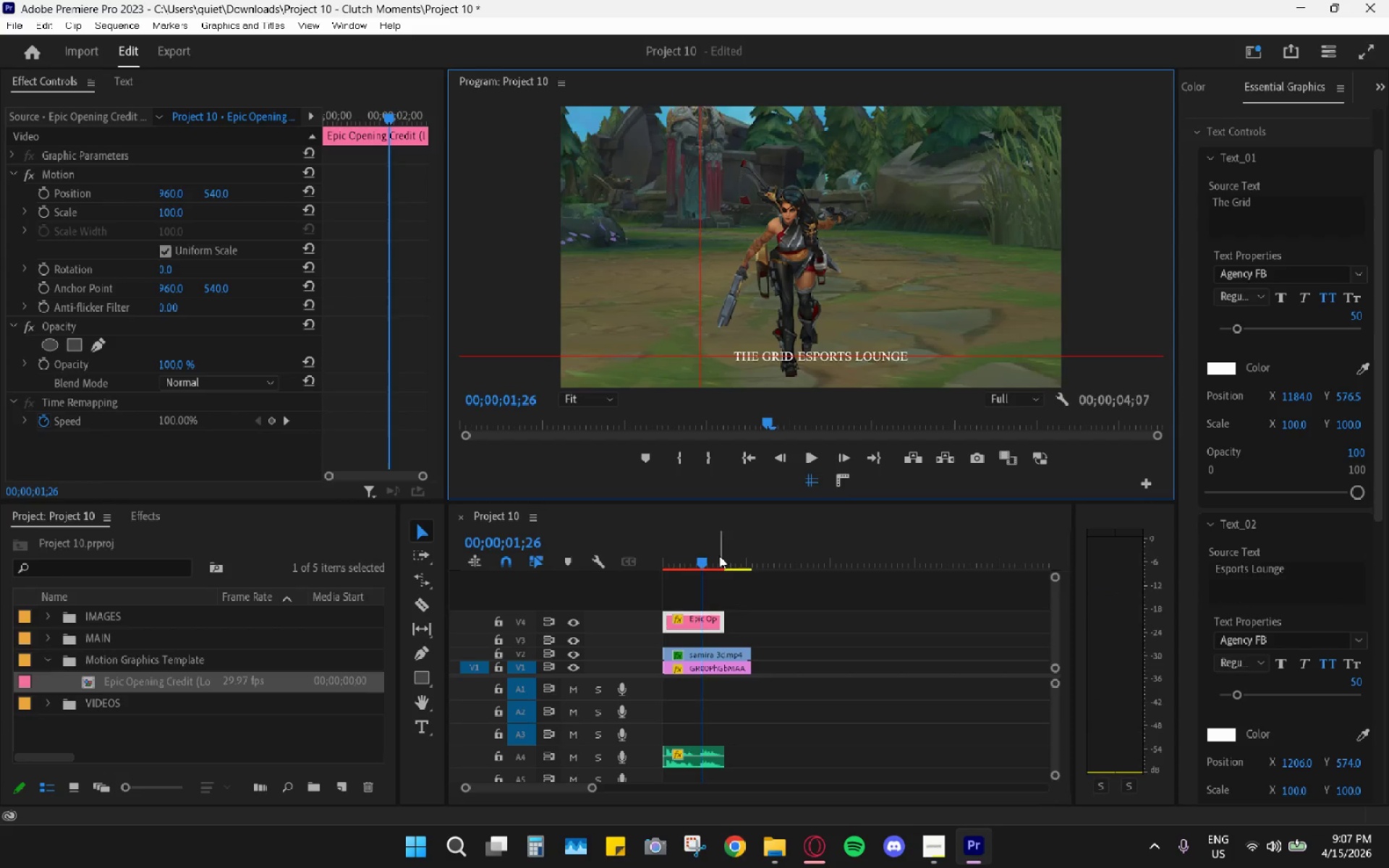 
left_click_drag(start_coordinate=[717, 554], to_coordinate=[598, 561])
 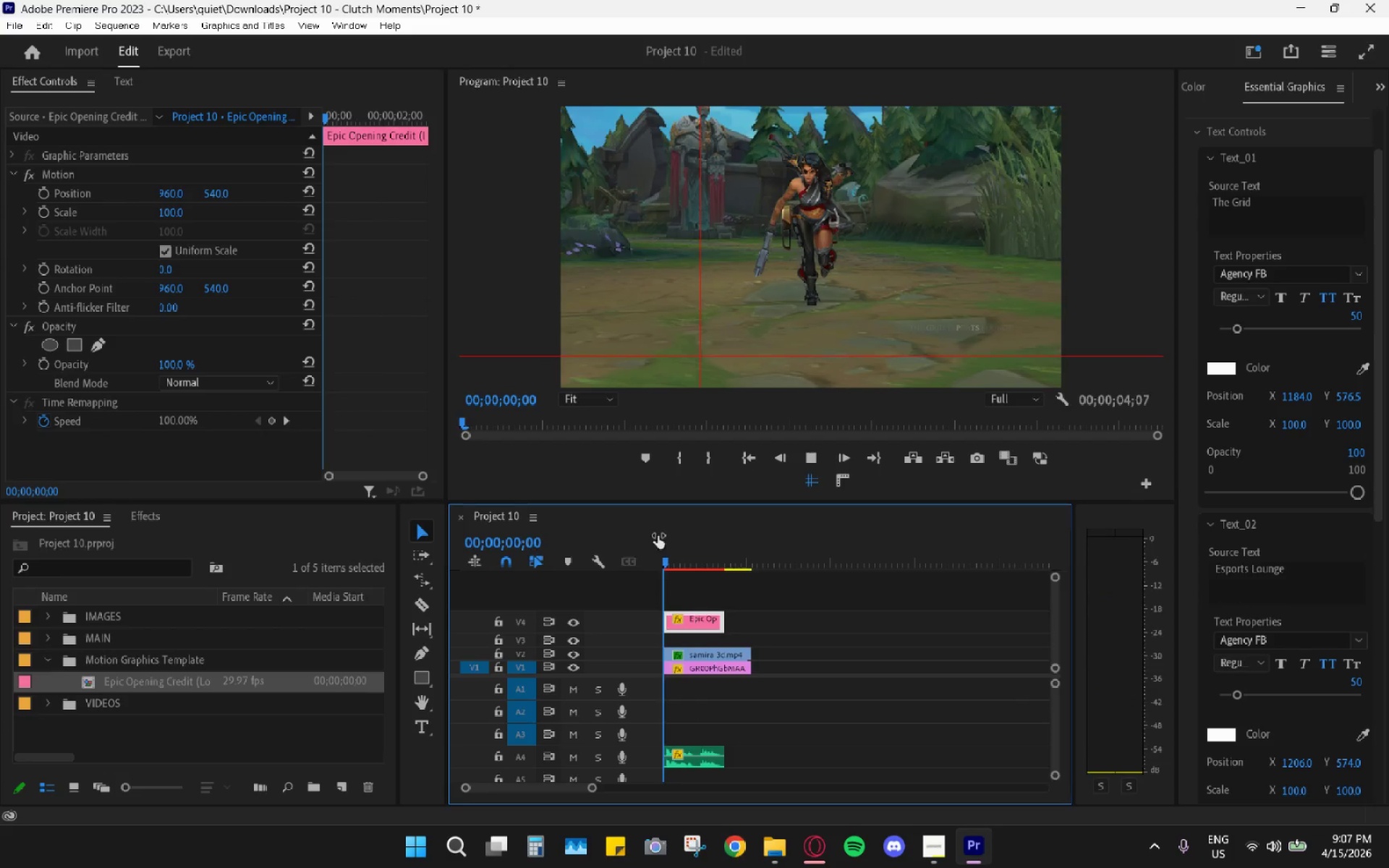 
key(Space)
 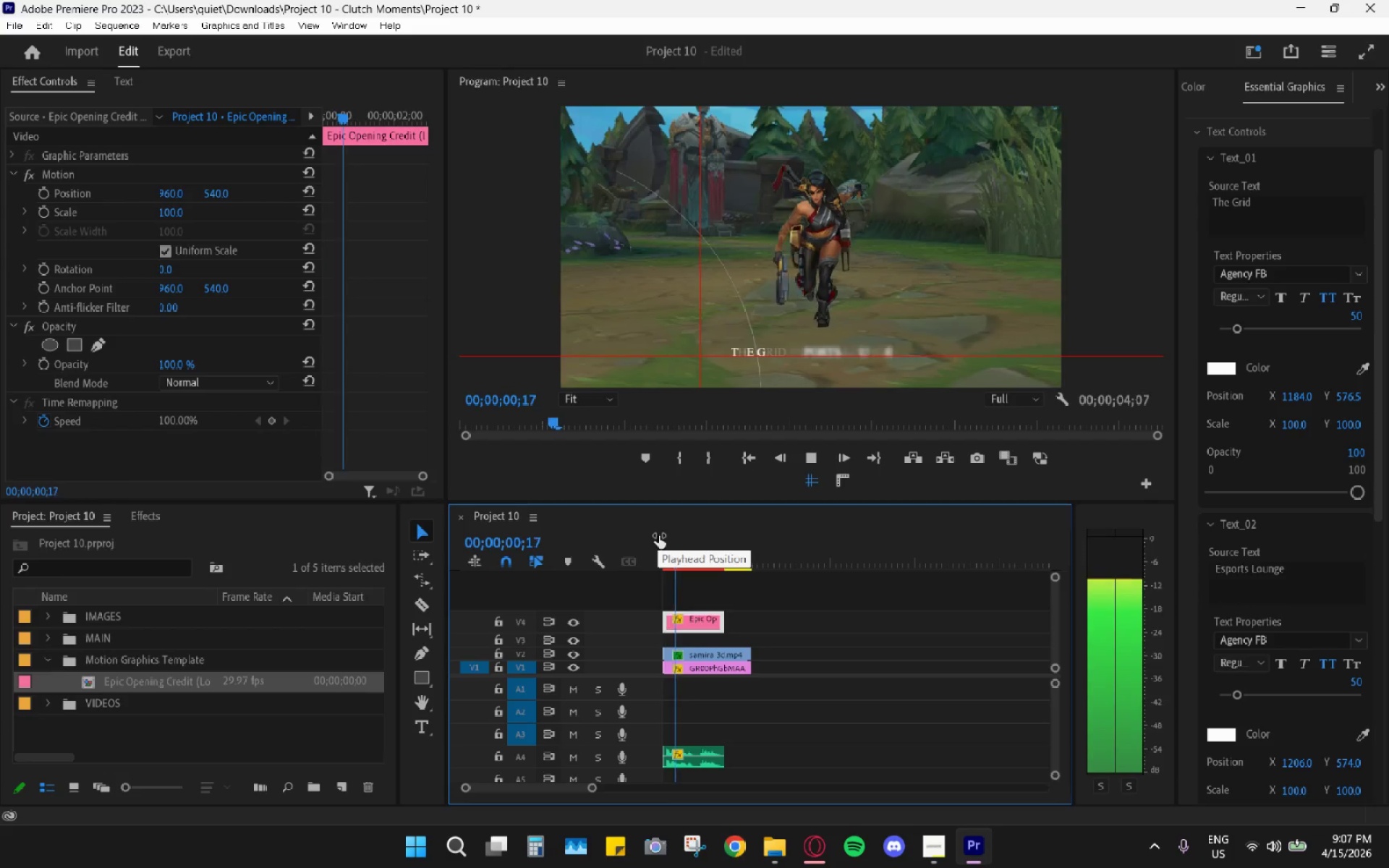 
key(Space)
 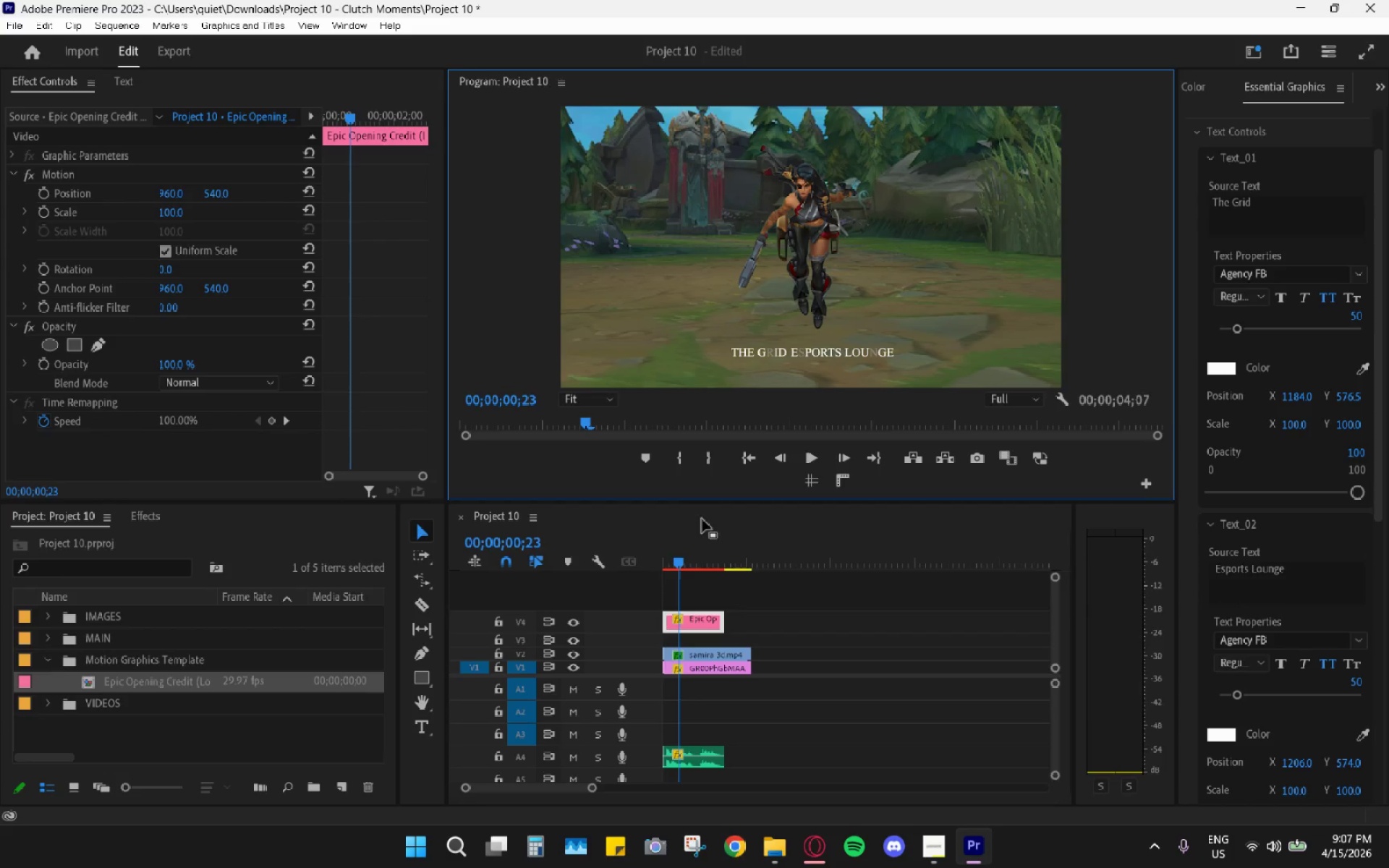 
left_click_drag(start_coordinate=[673, 561], to_coordinate=[640, 554])
 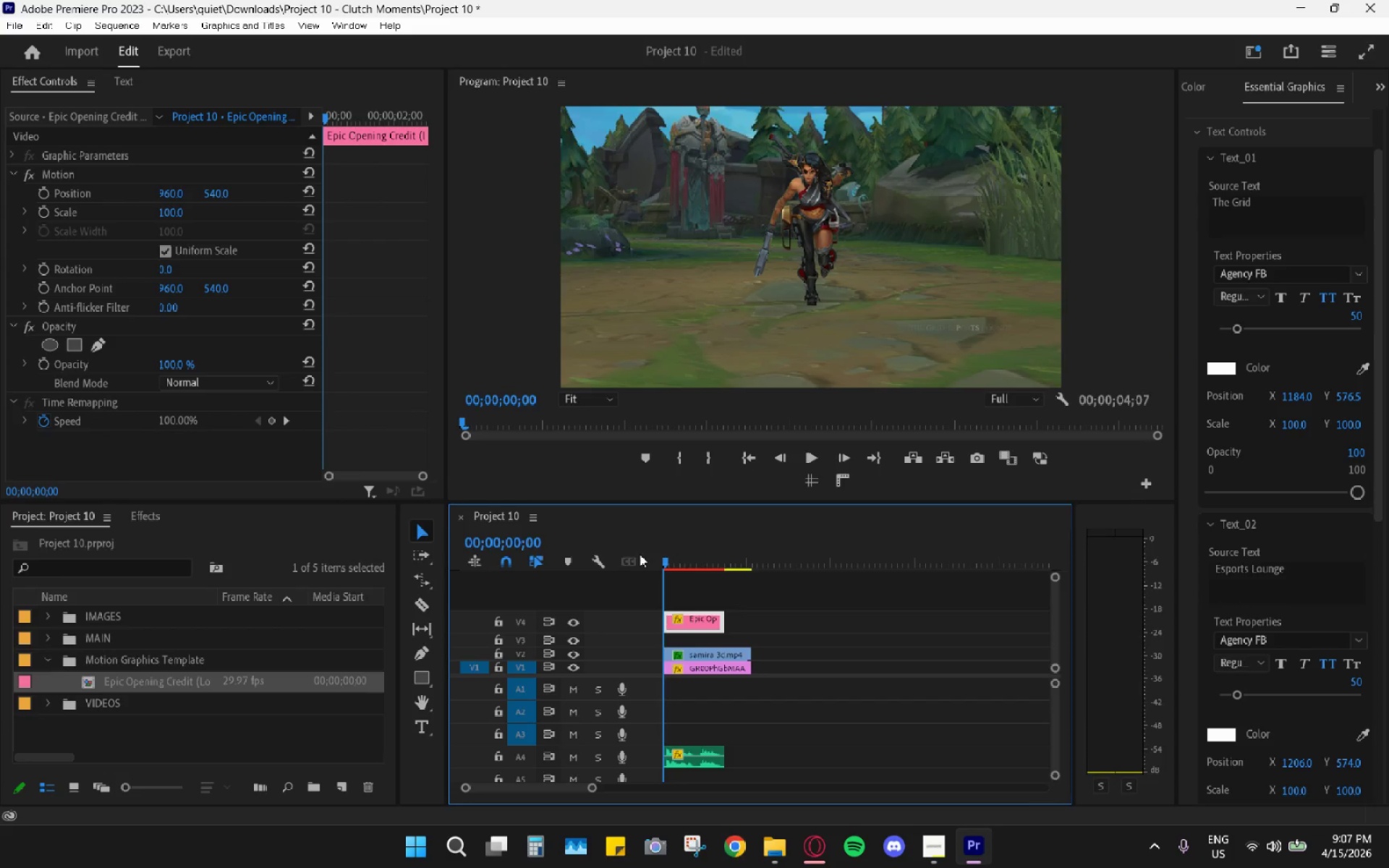 
key(Space)
 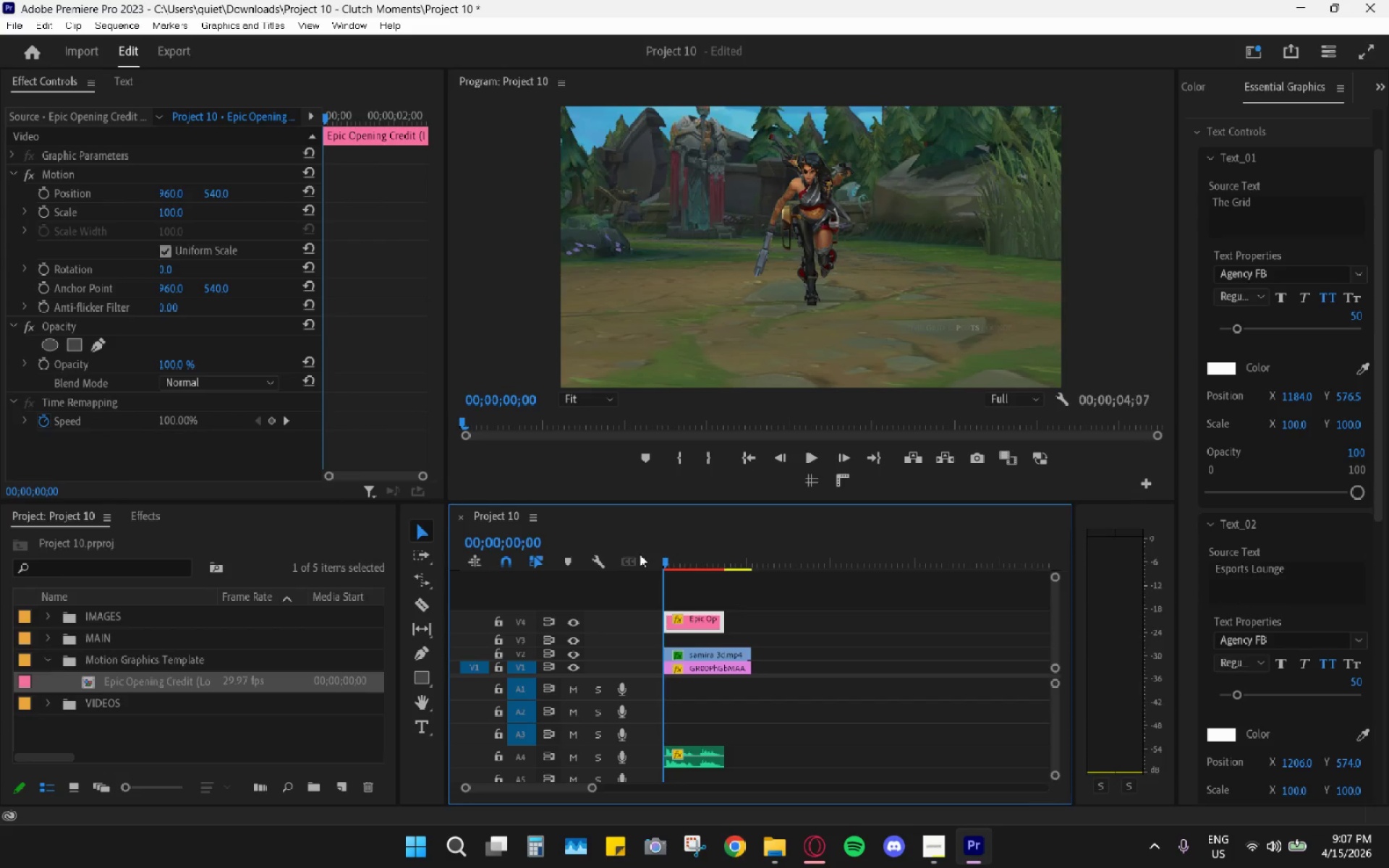 
left_click_drag(start_coordinate=[688, 545], to_coordinate=[632, 558])
 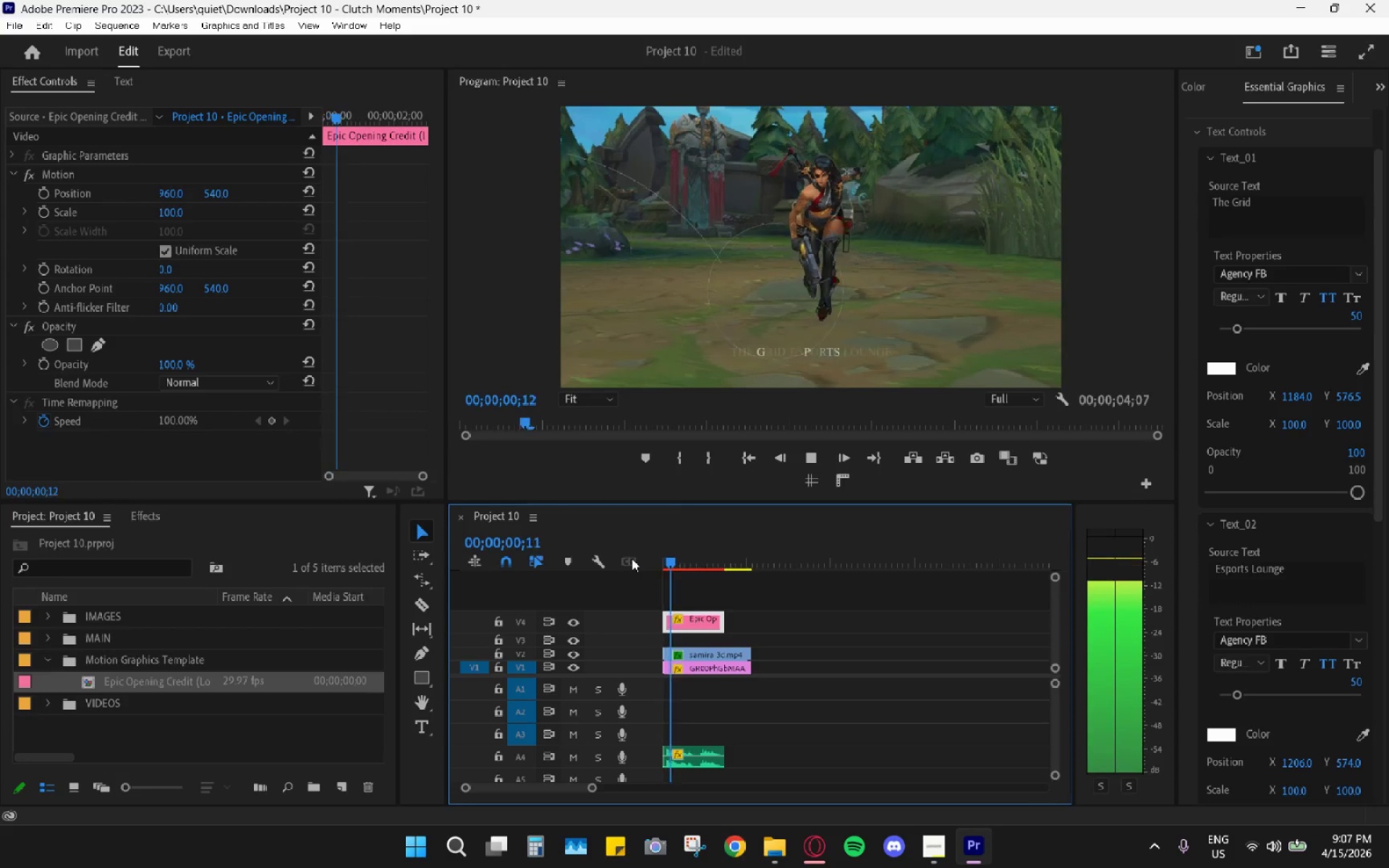 
key(Space)
 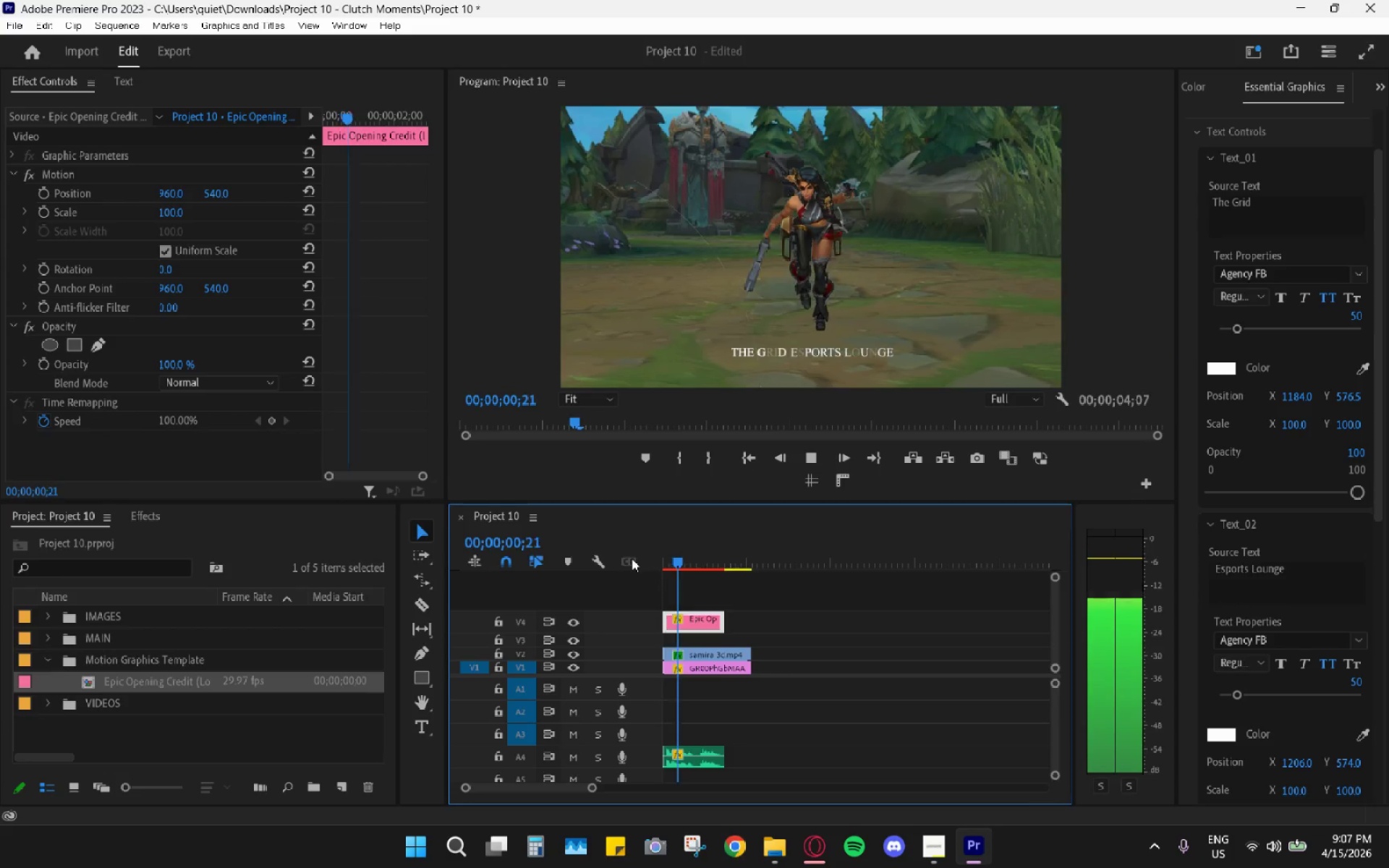 
key(Space)
 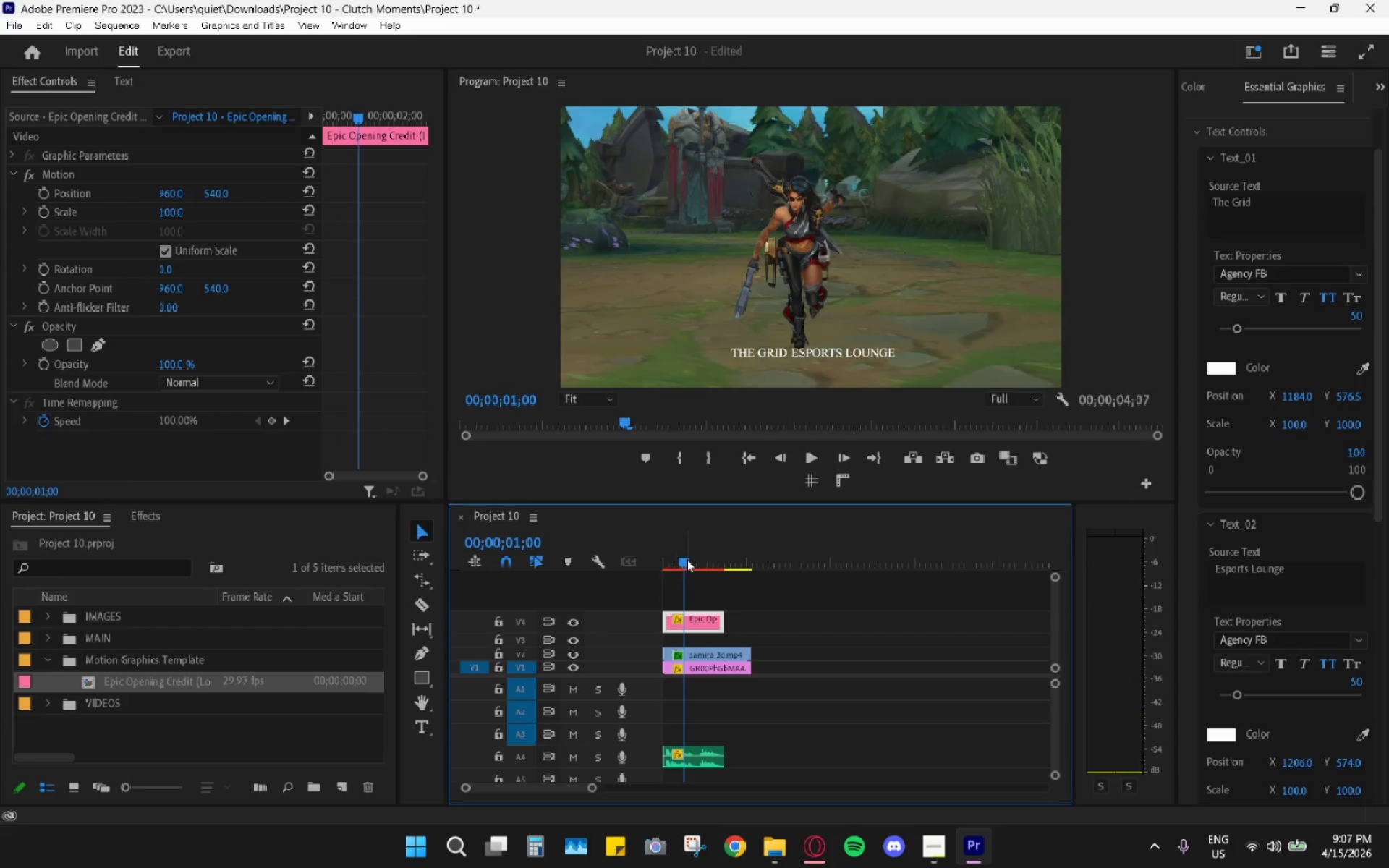 
left_click_drag(start_coordinate=[687, 559], to_coordinate=[635, 561])
 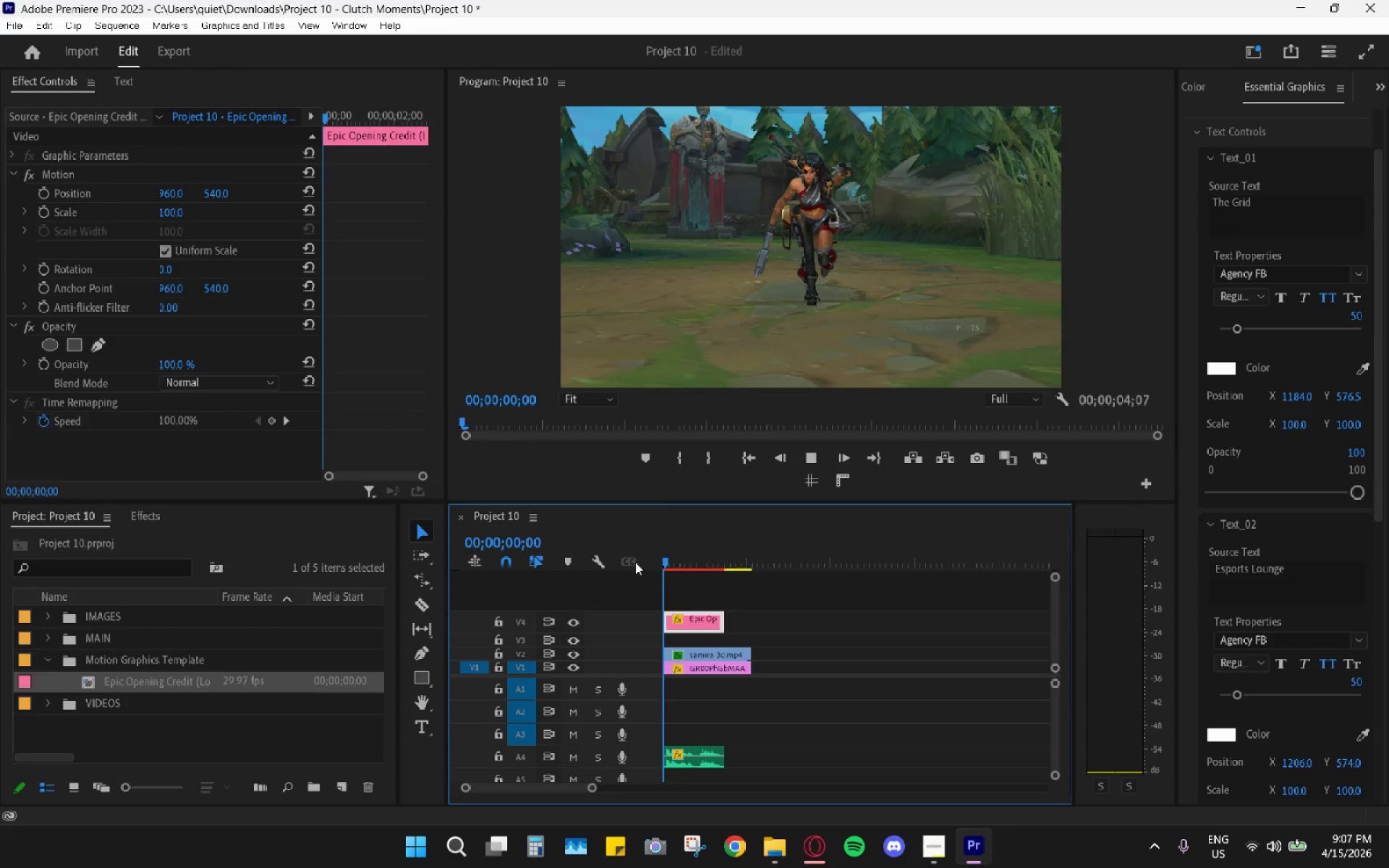 
key(Space)
 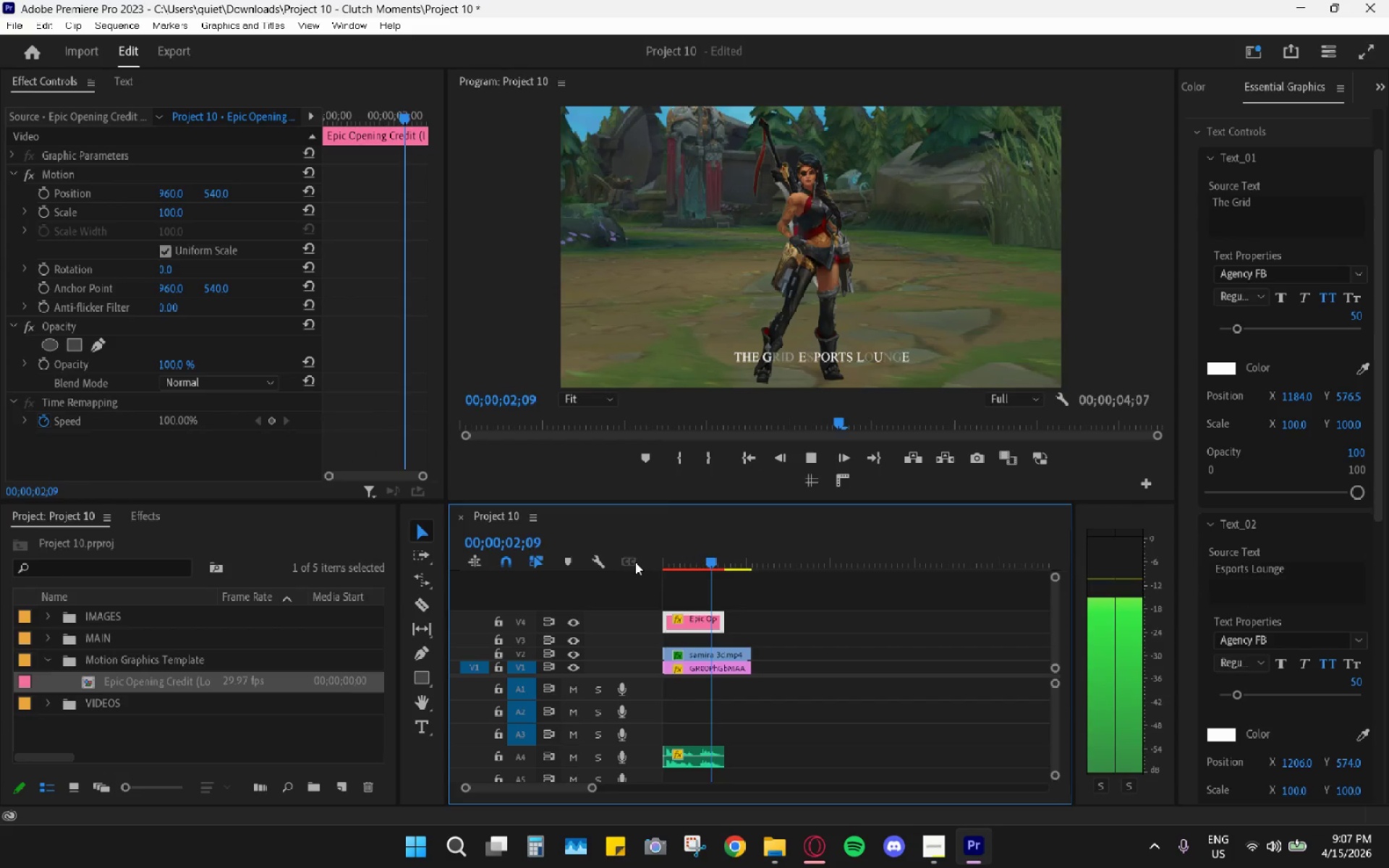 
key(Space)
 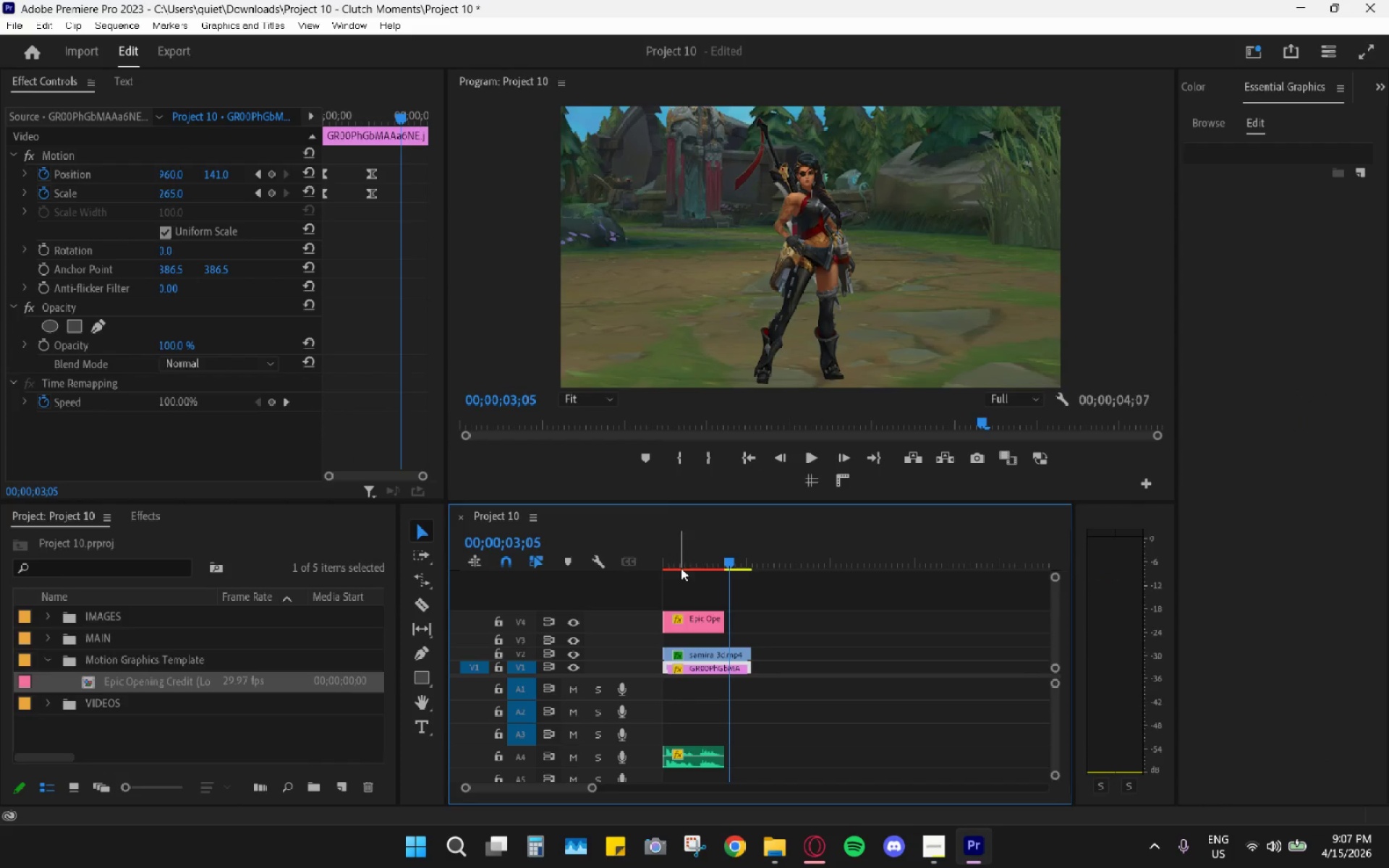 
left_click_drag(start_coordinate=[697, 549], to_coordinate=[655, 550])
 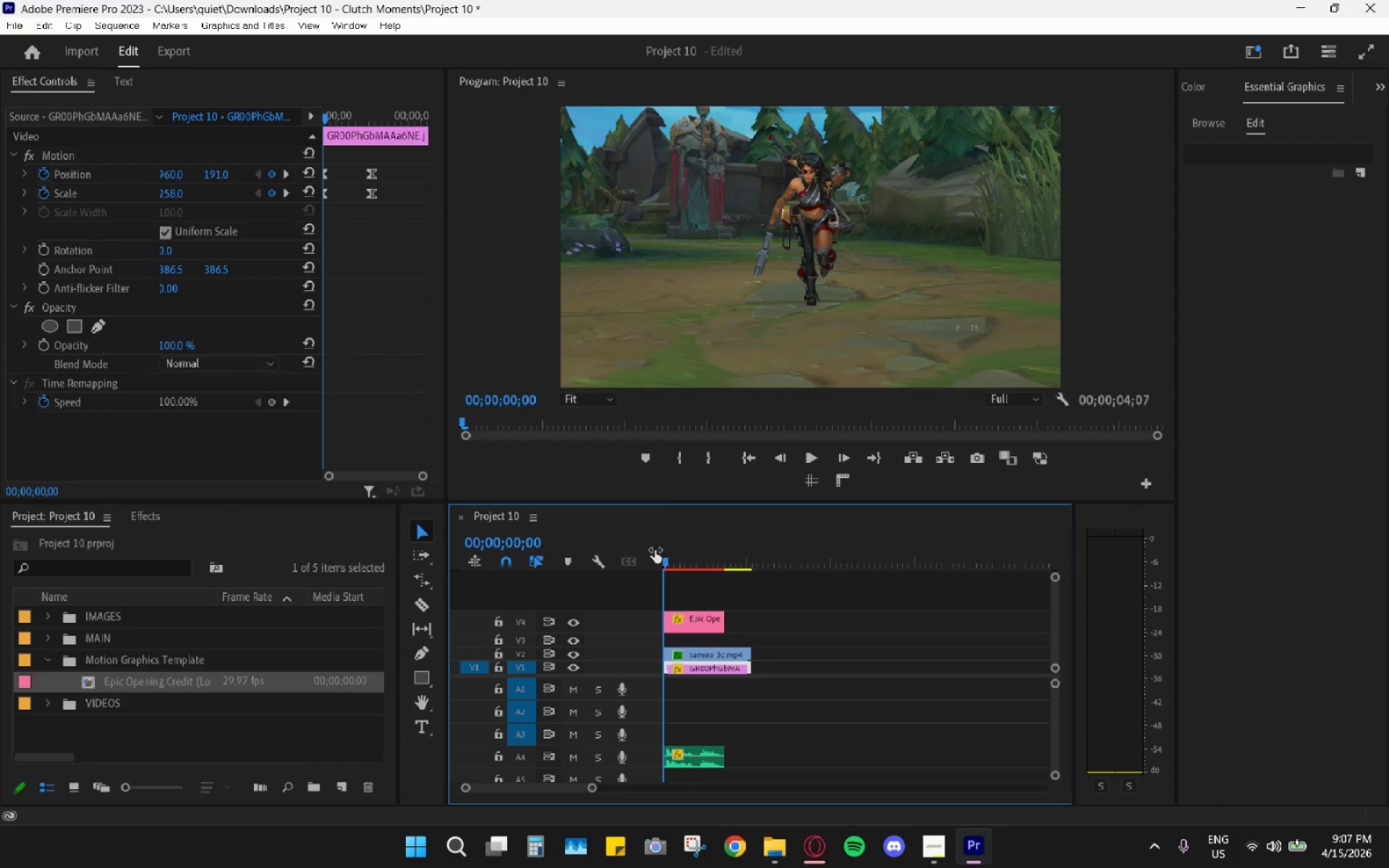 
key(Control+Z)
 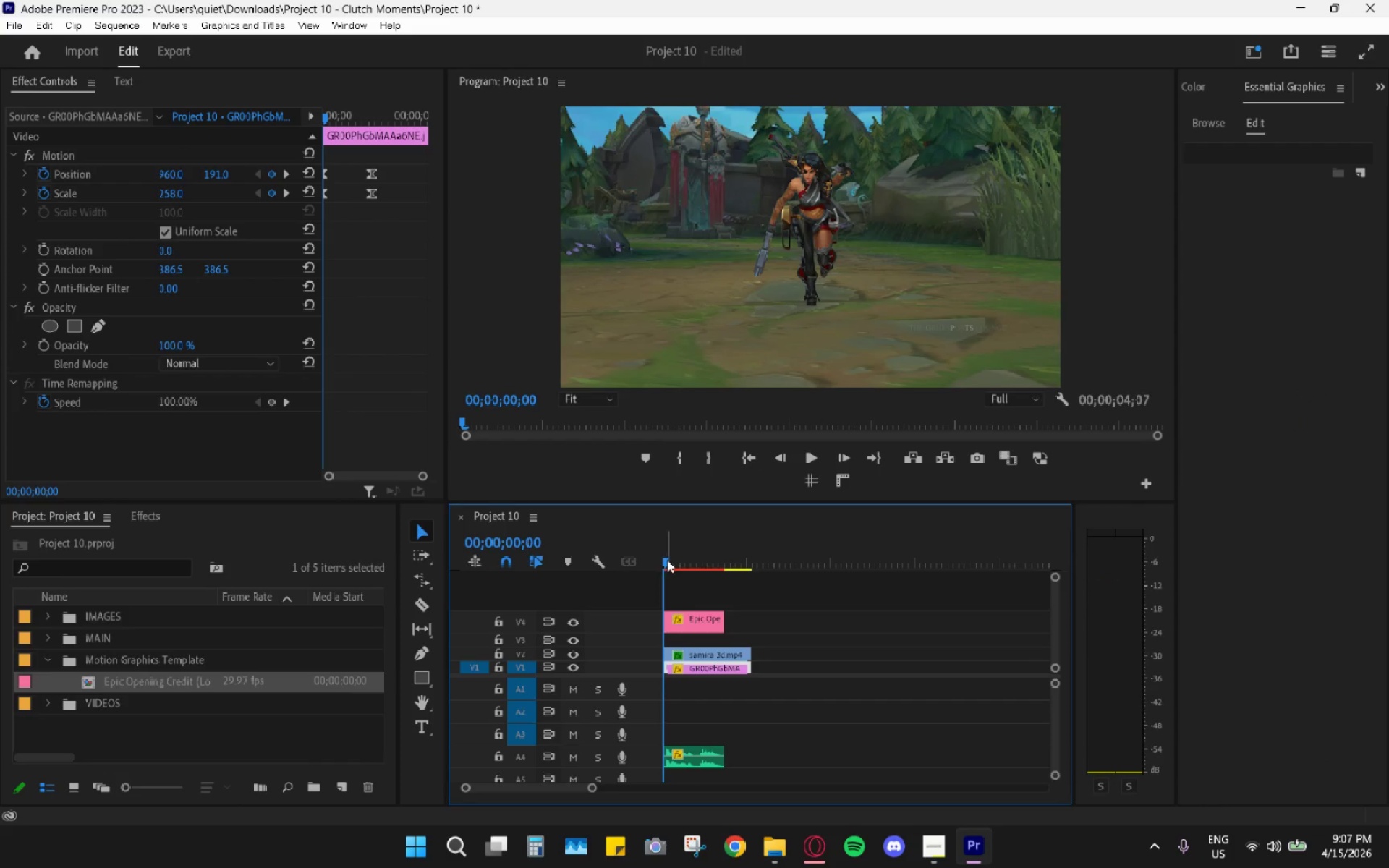 
key(Control+Z)
 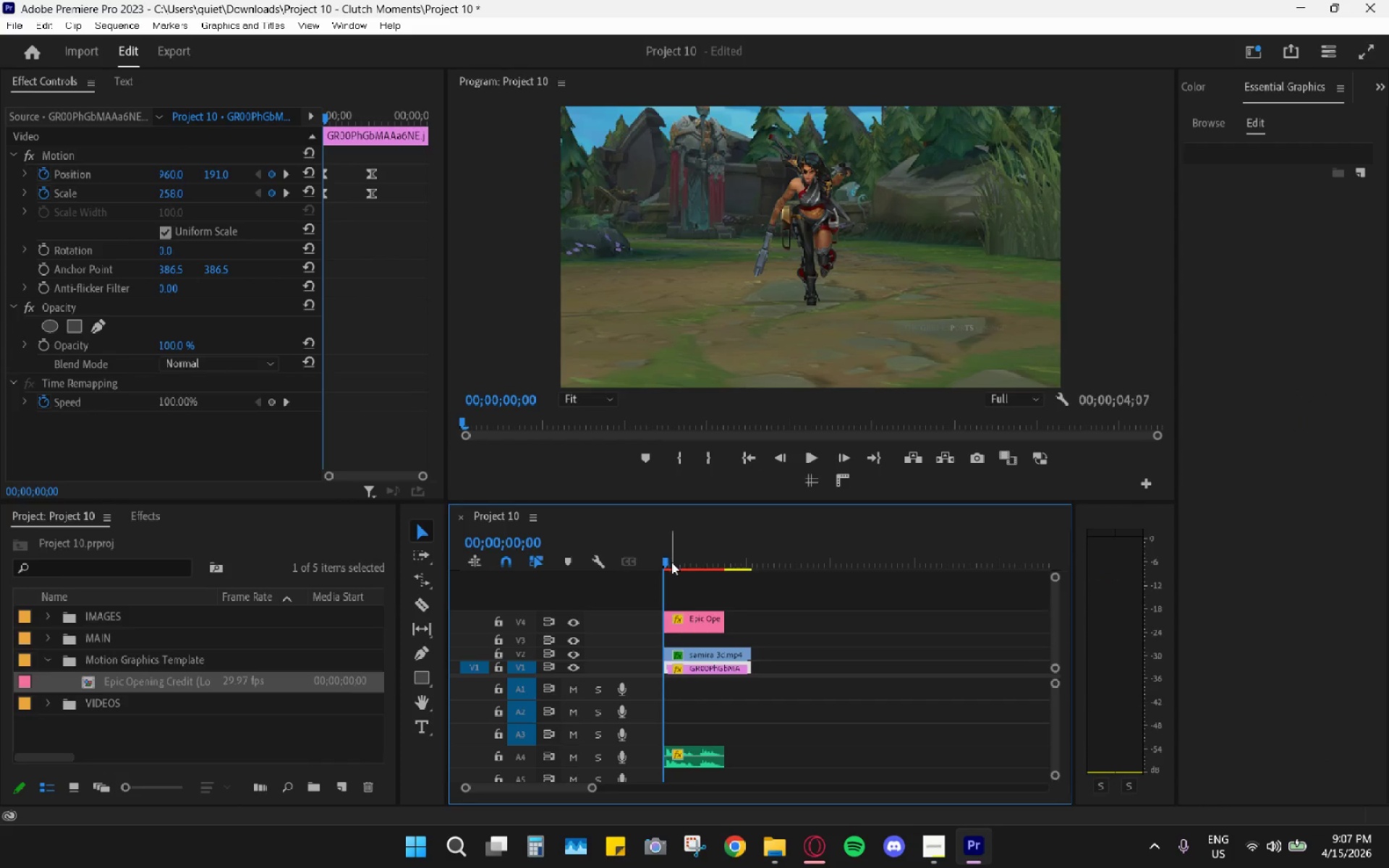 
key(Control+Z)
 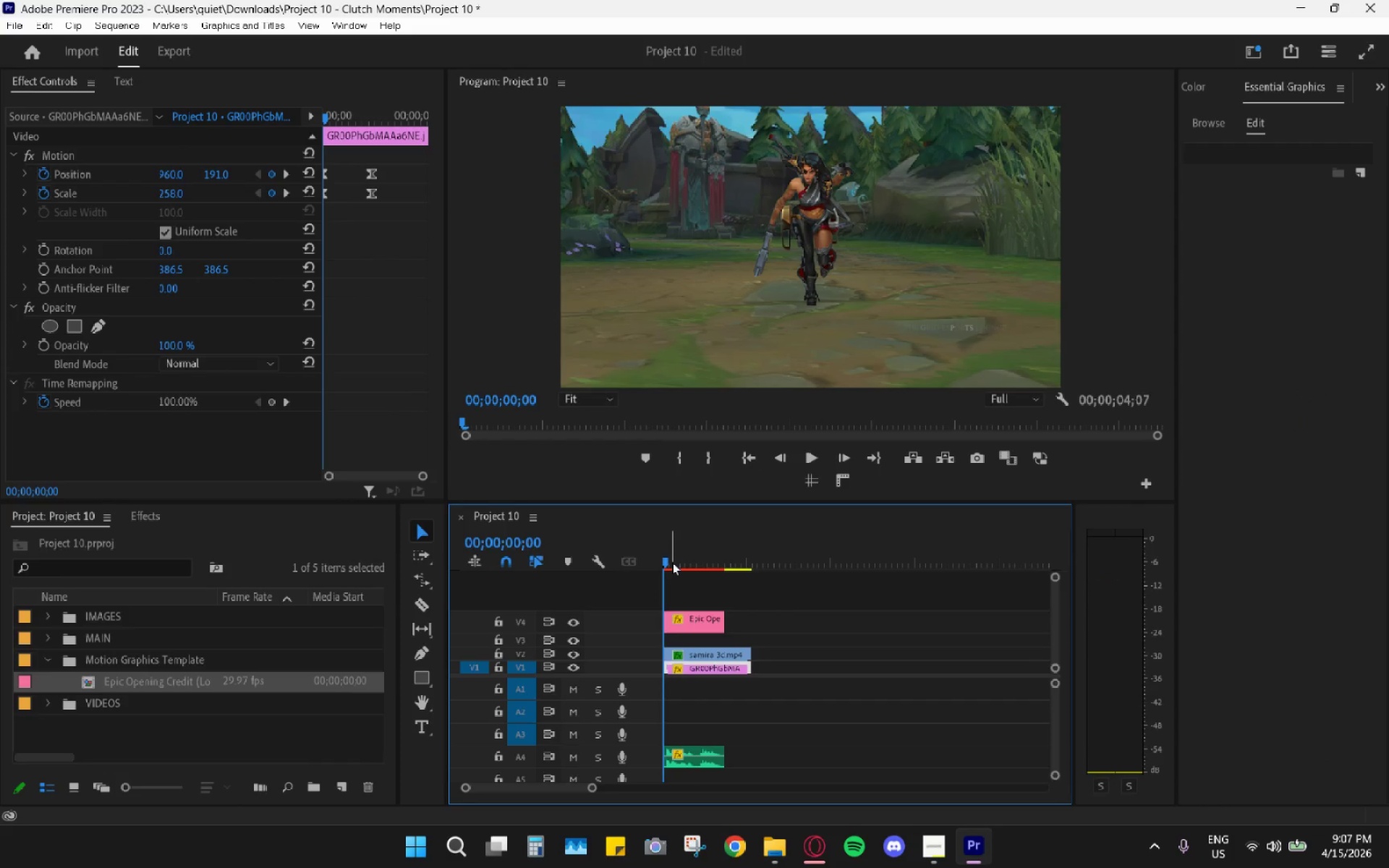 
key(Control+Z)
 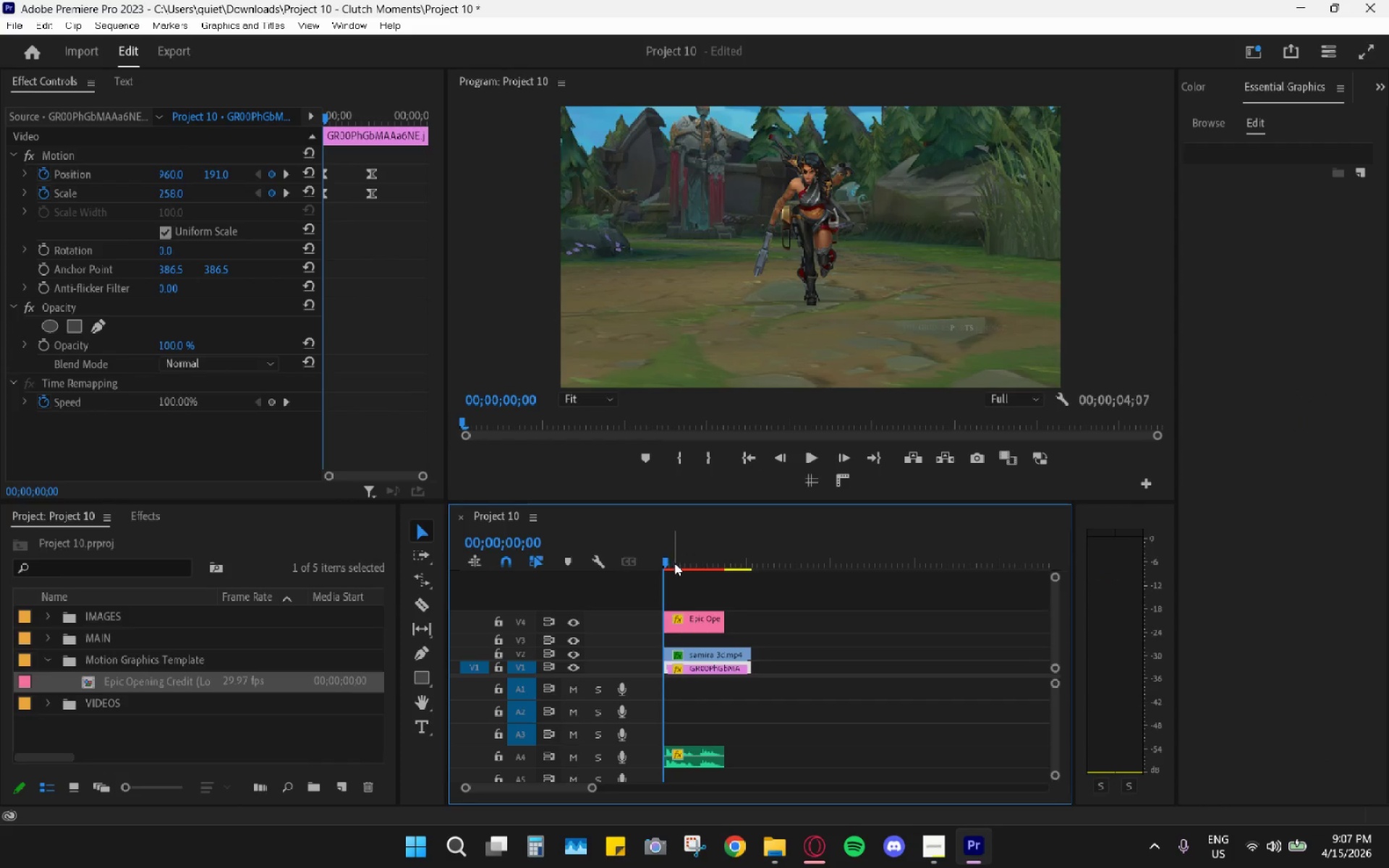 
key(Control+Z)
 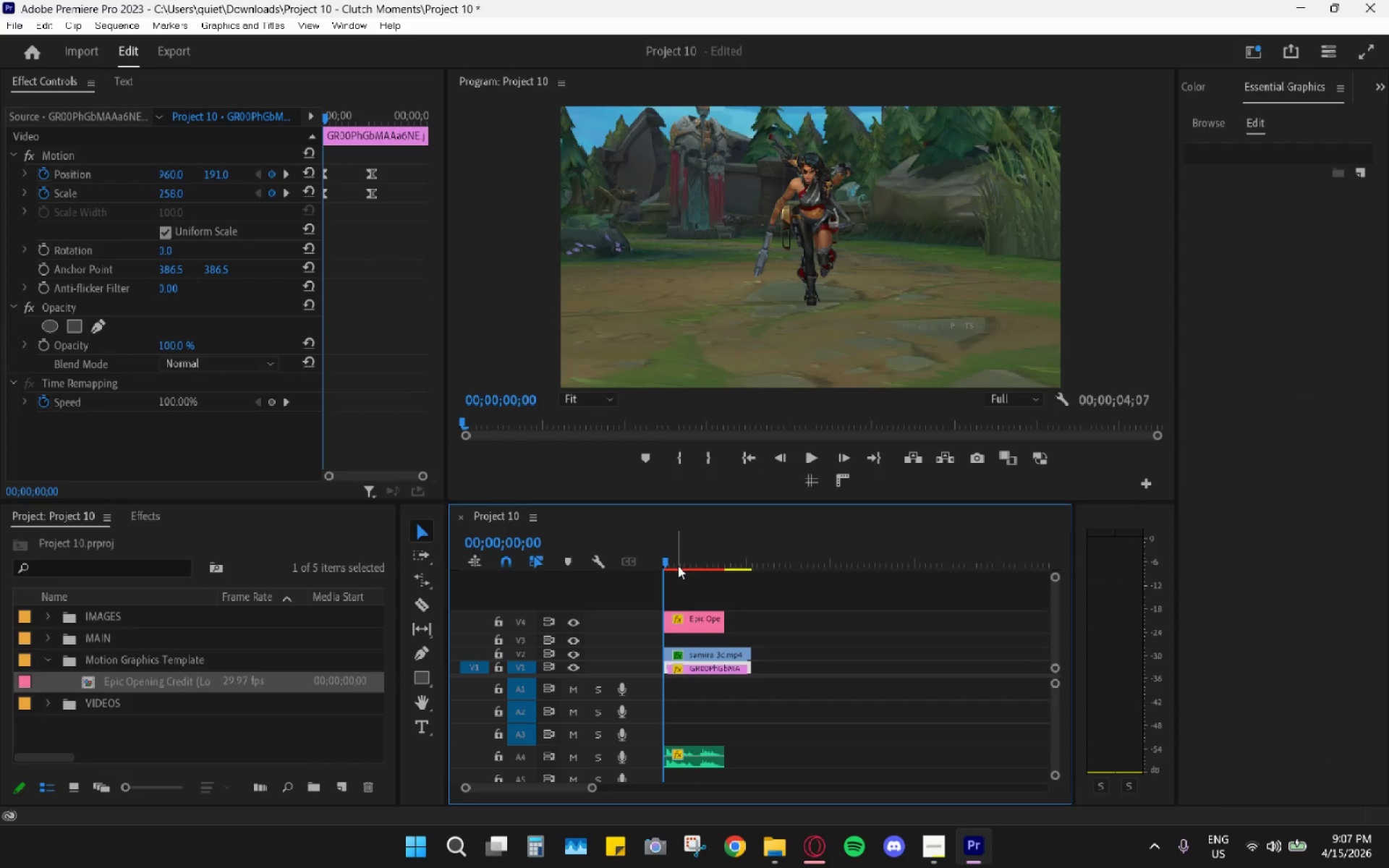 
key(Control+Z)
 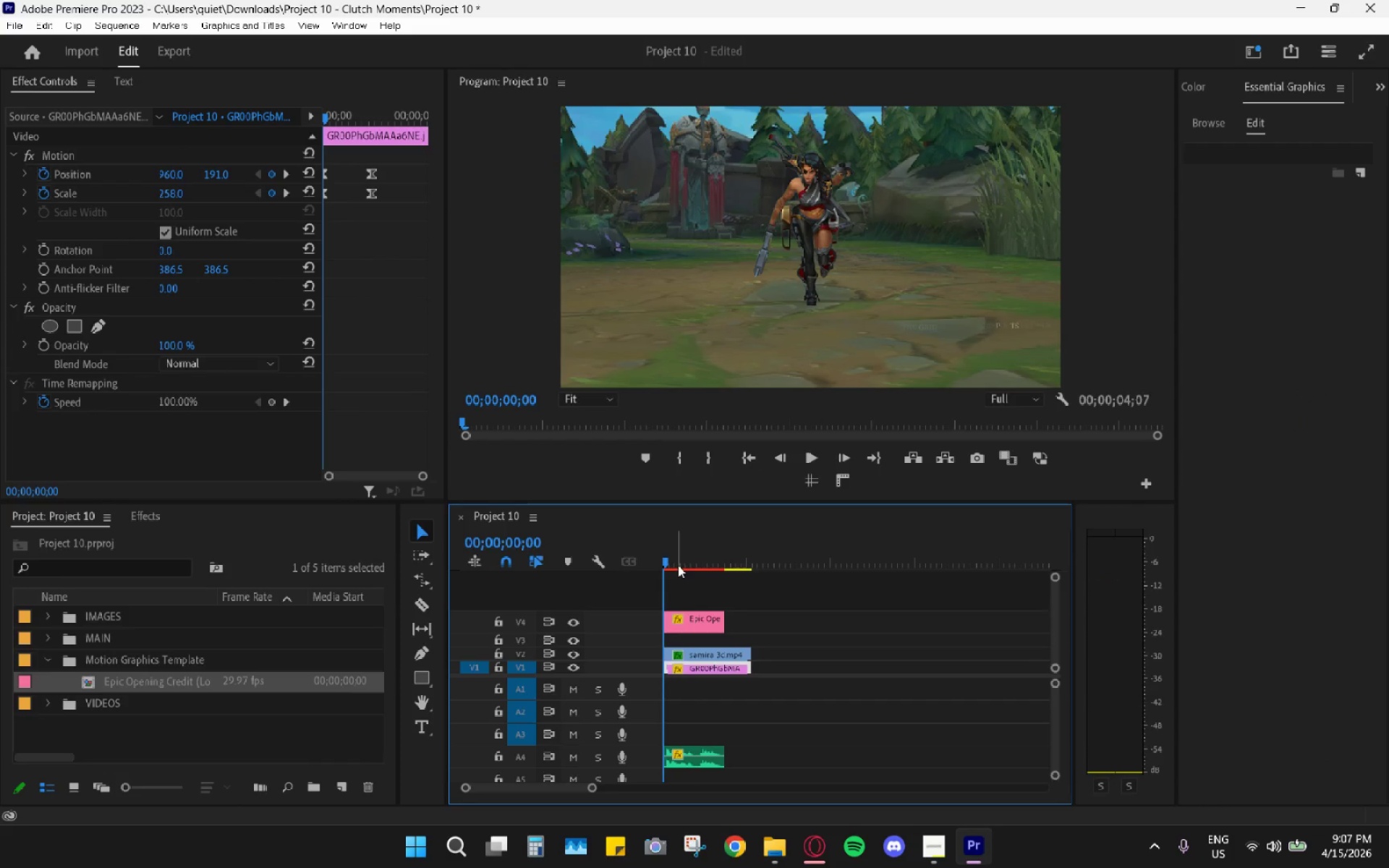 
key(Control+Z)
 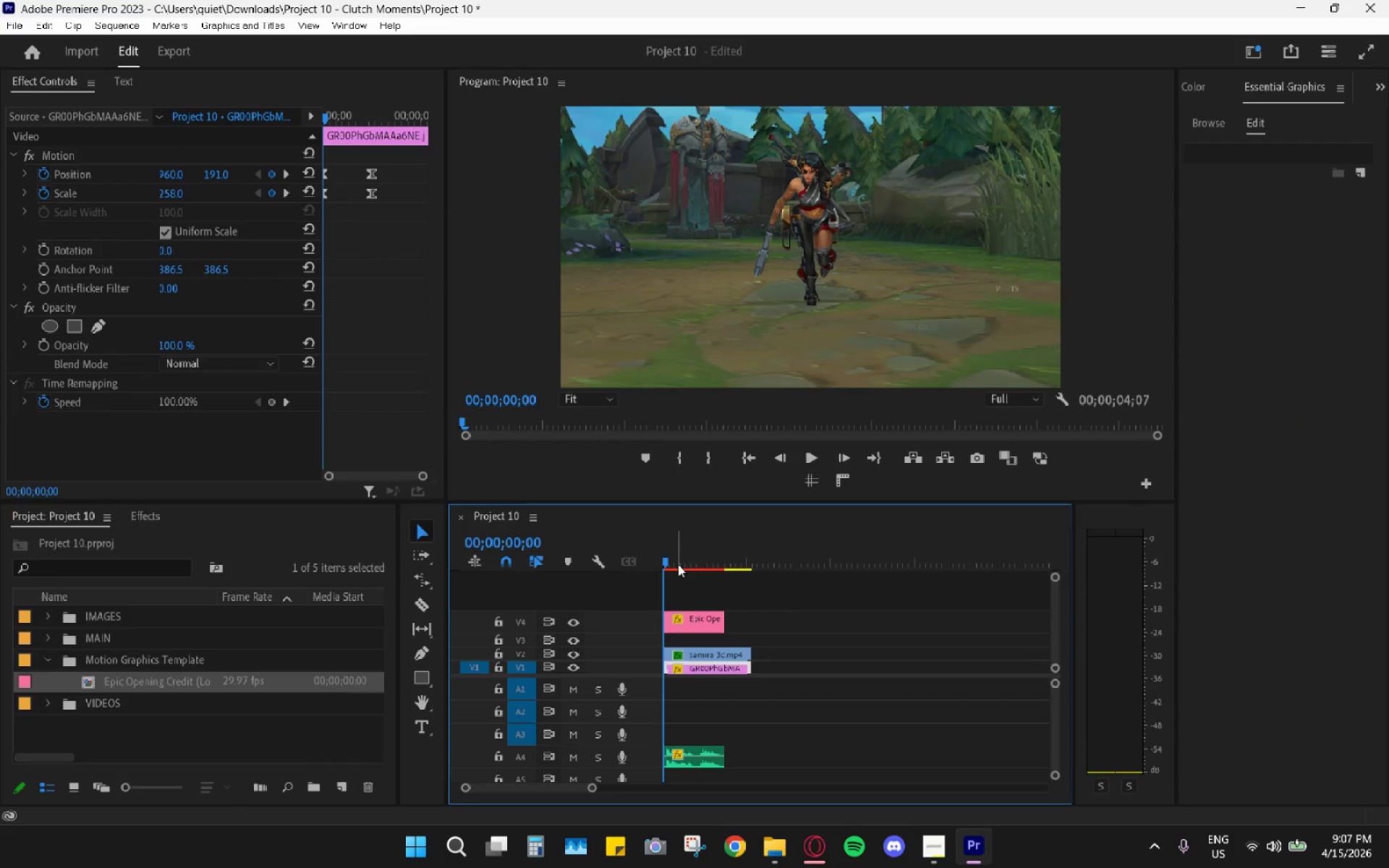 
key(Control+Z)
 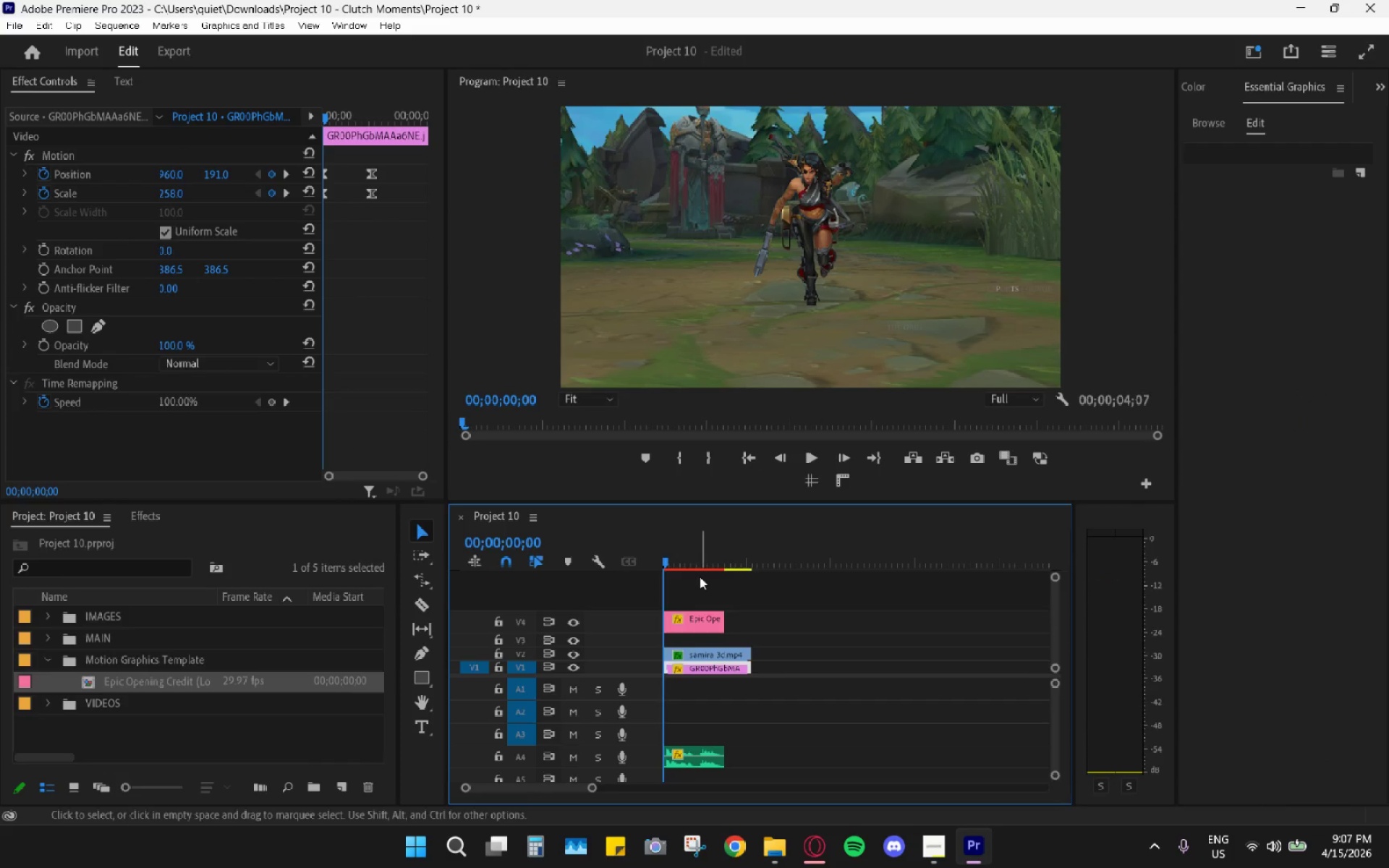 
left_click_drag(start_coordinate=[694, 561], to_coordinate=[709, 565])
 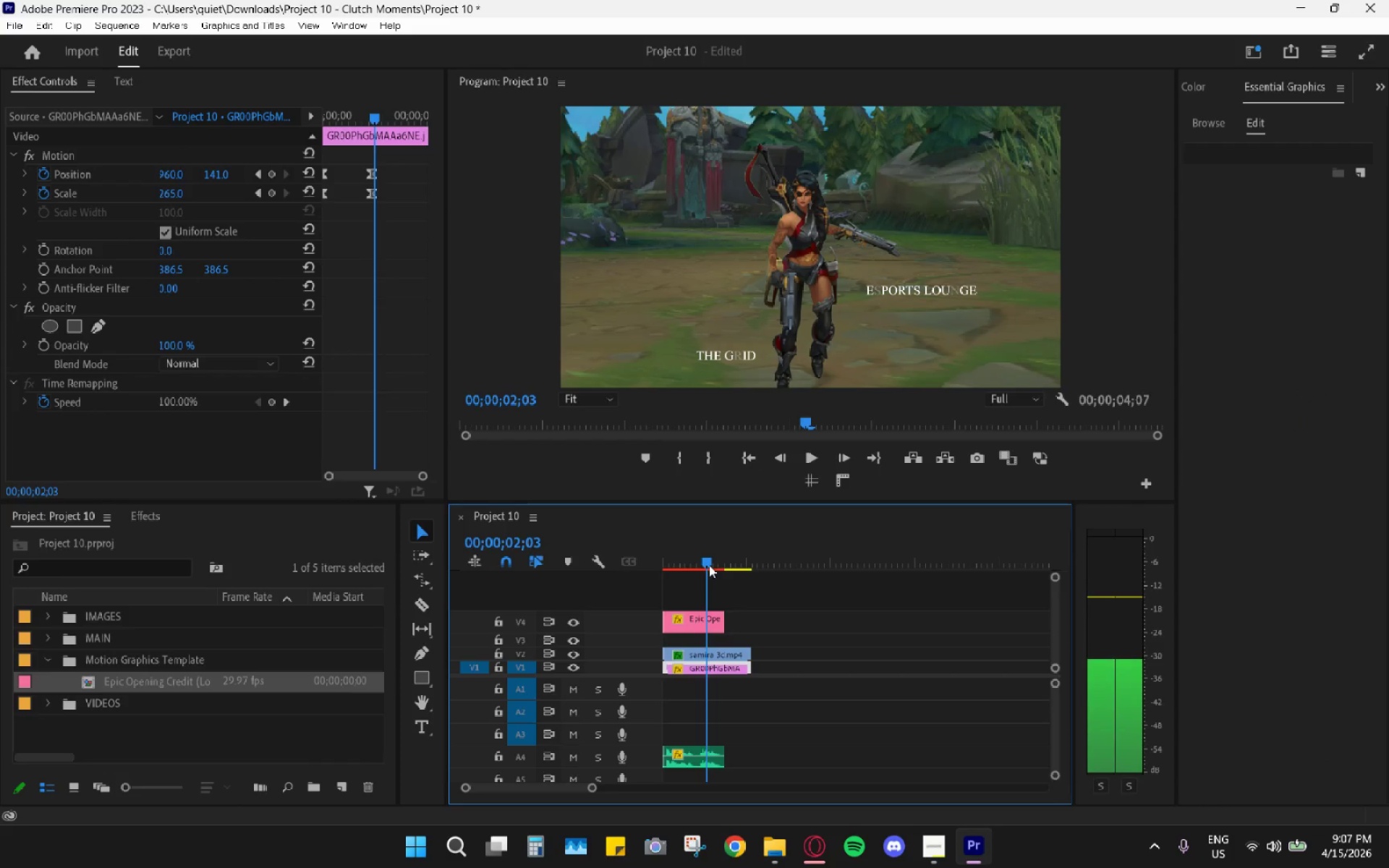 
key(Control+Z)
 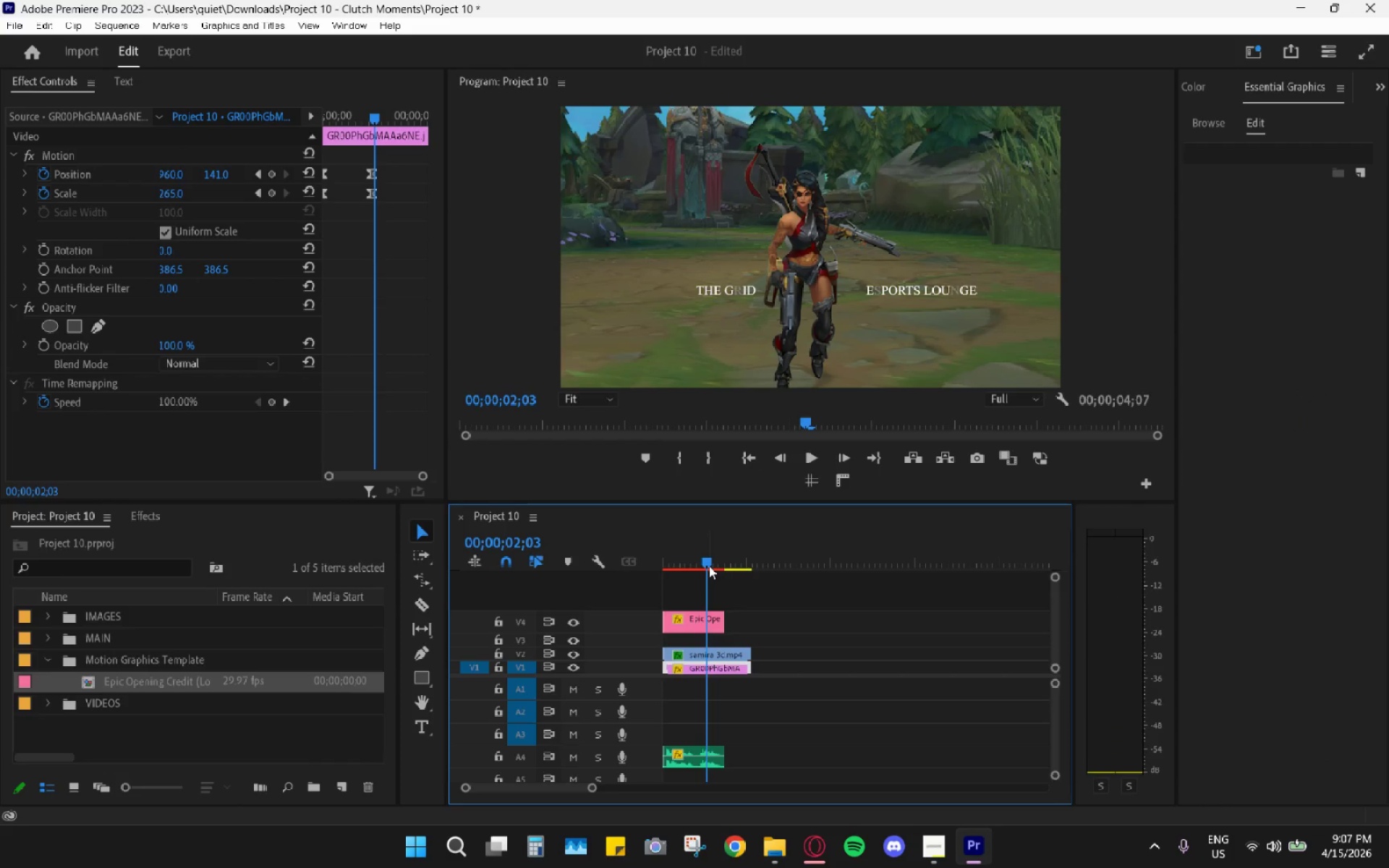 
key(Control+Z)
 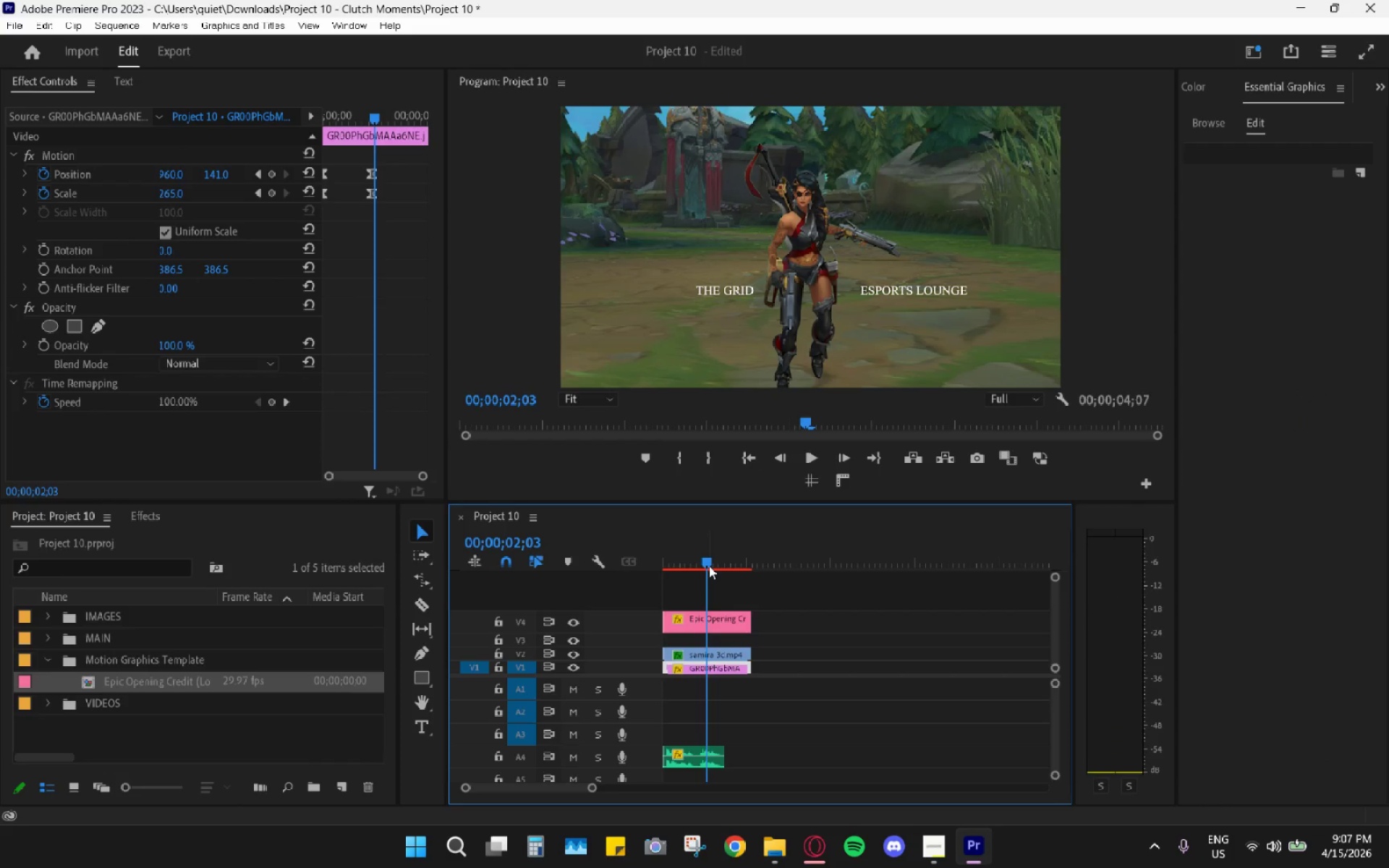 
left_click_drag(start_coordinate=[709, 566], to_coordinate=[631, 565])
 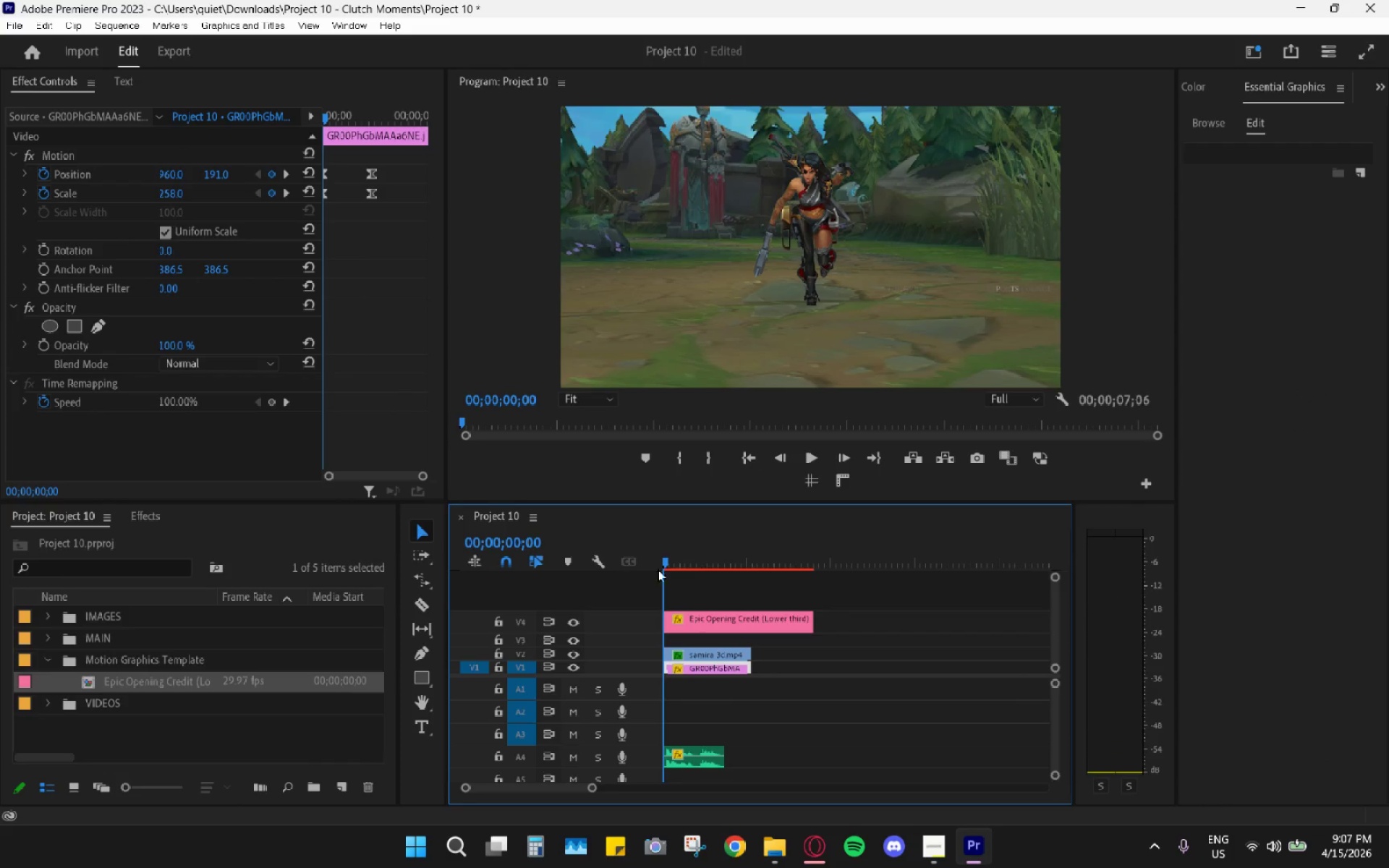 
key(Control+Z)
 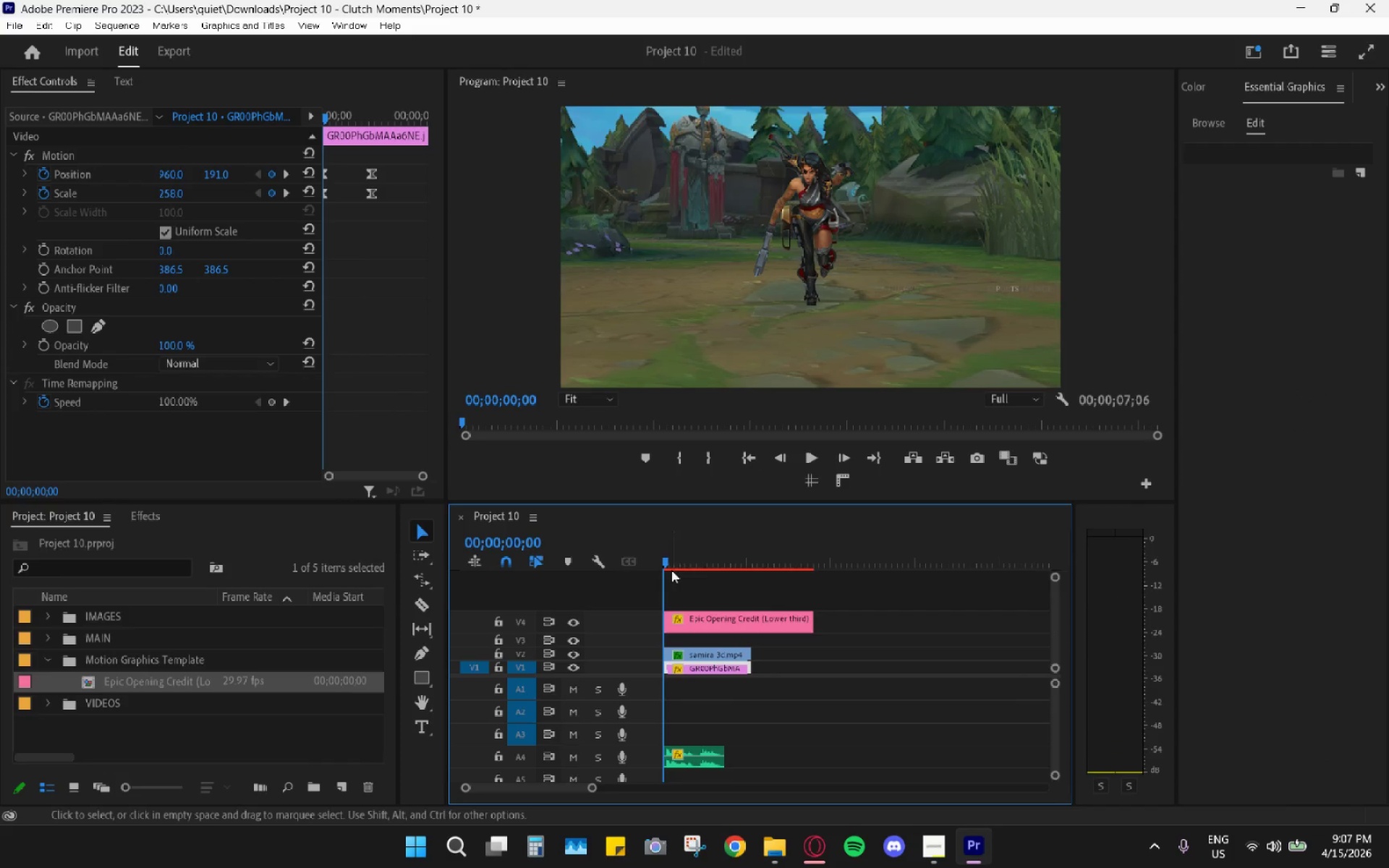 
left_click_drag(start_coordinate=[688, 572], to_coordinate=[715, 563])
 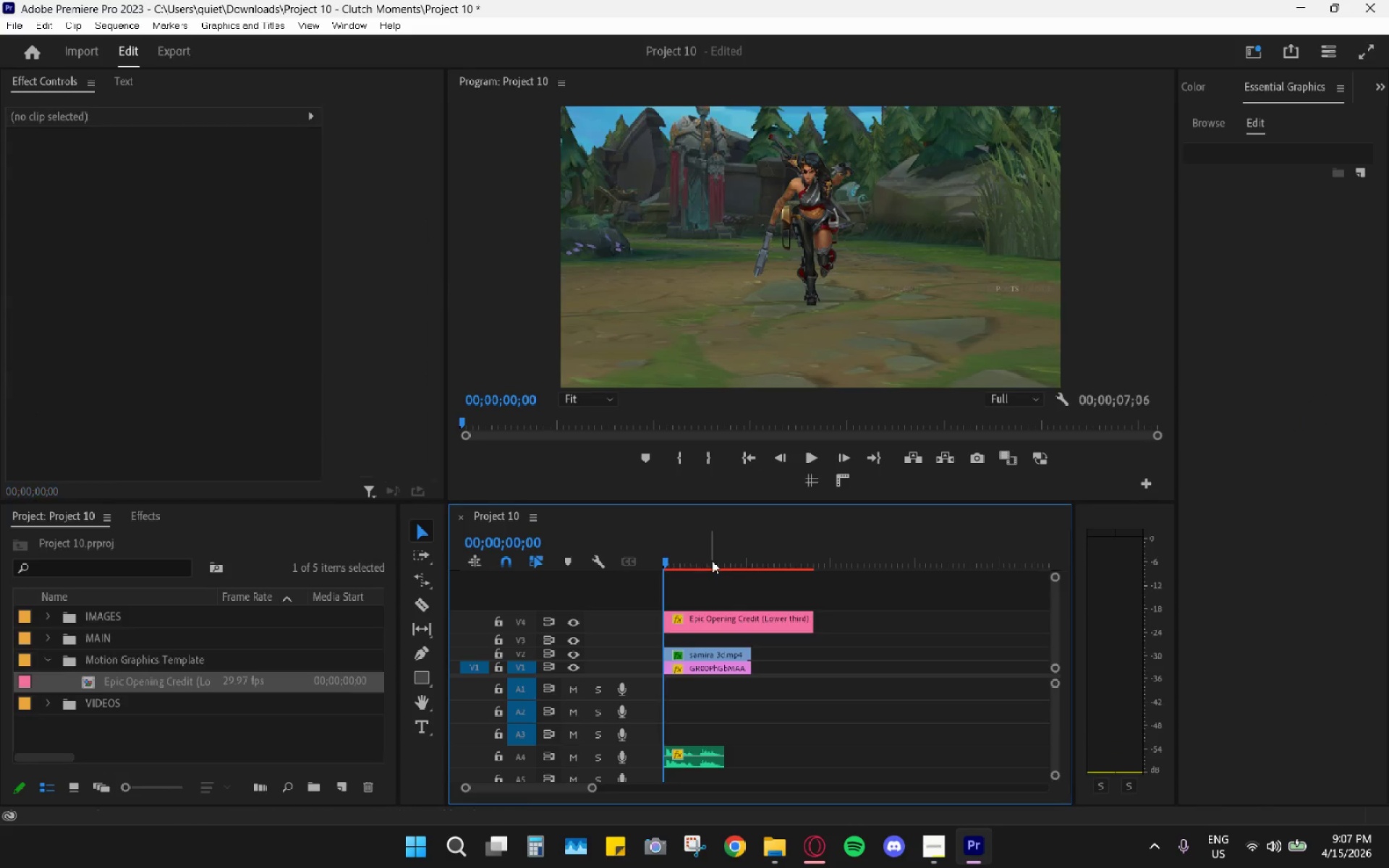 
left_click_drag(start_coordinate=[712, 561], to_coordinate=[747, 550])
 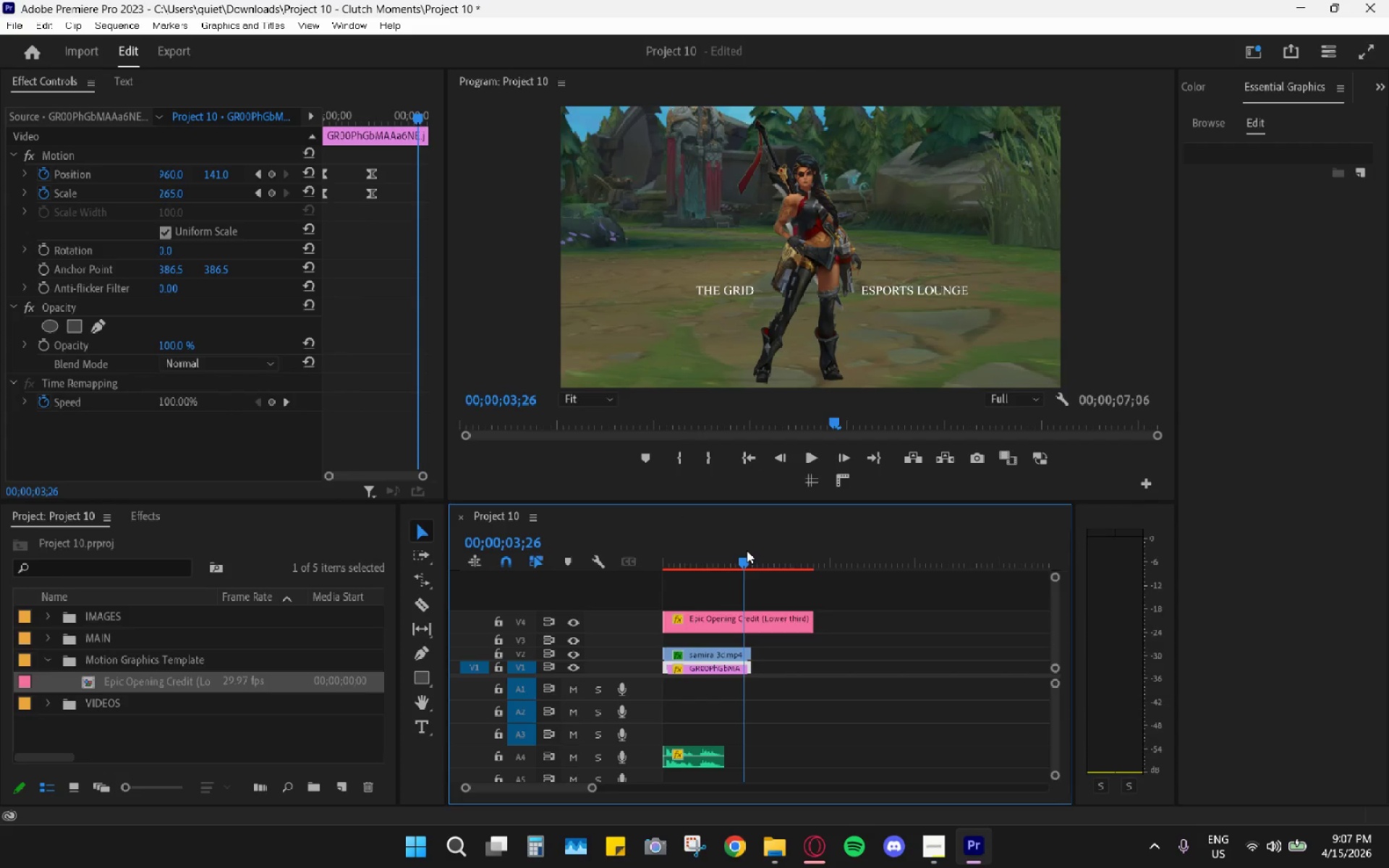 
key(Control+Z)
 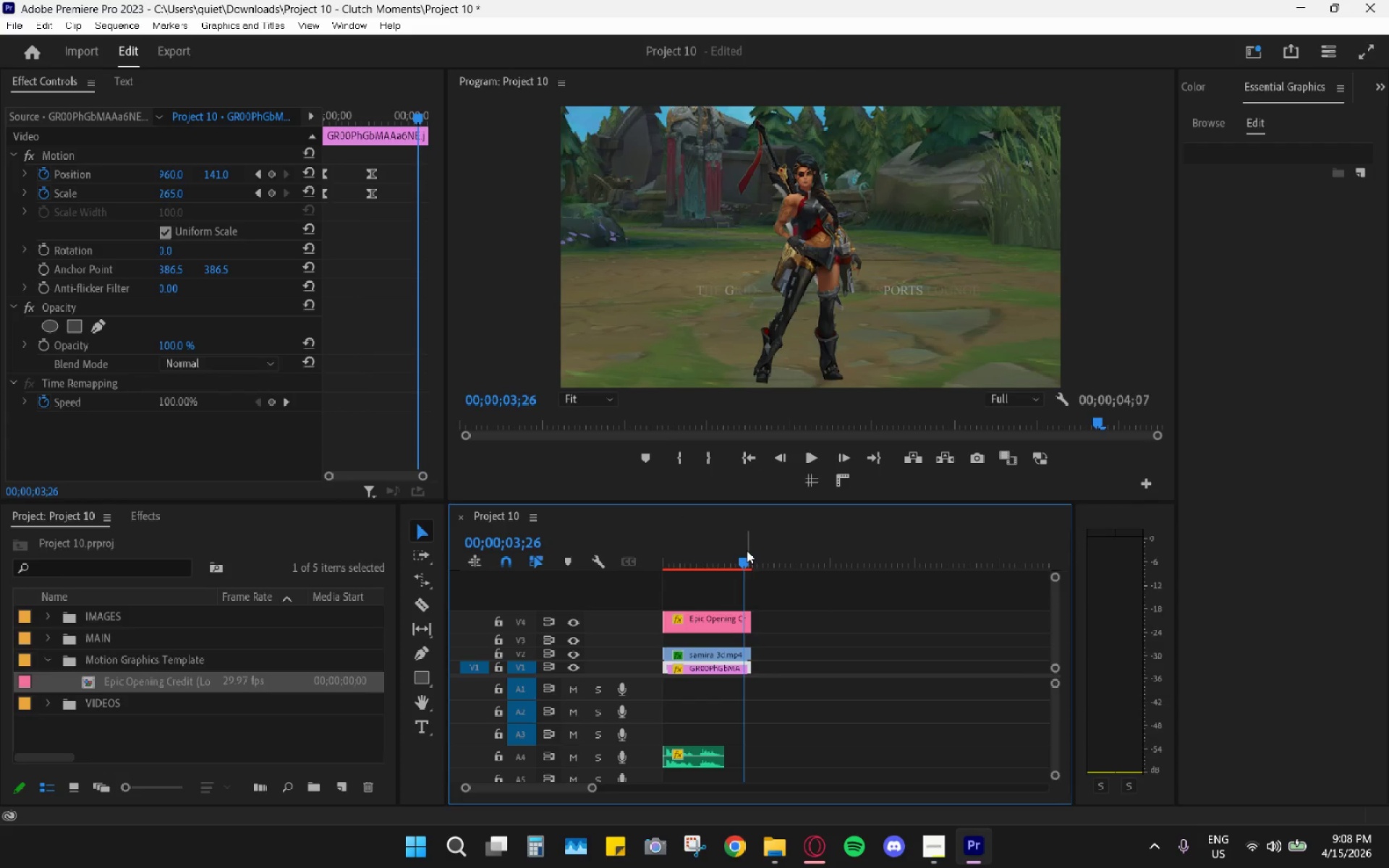 
key(Control+Z)
 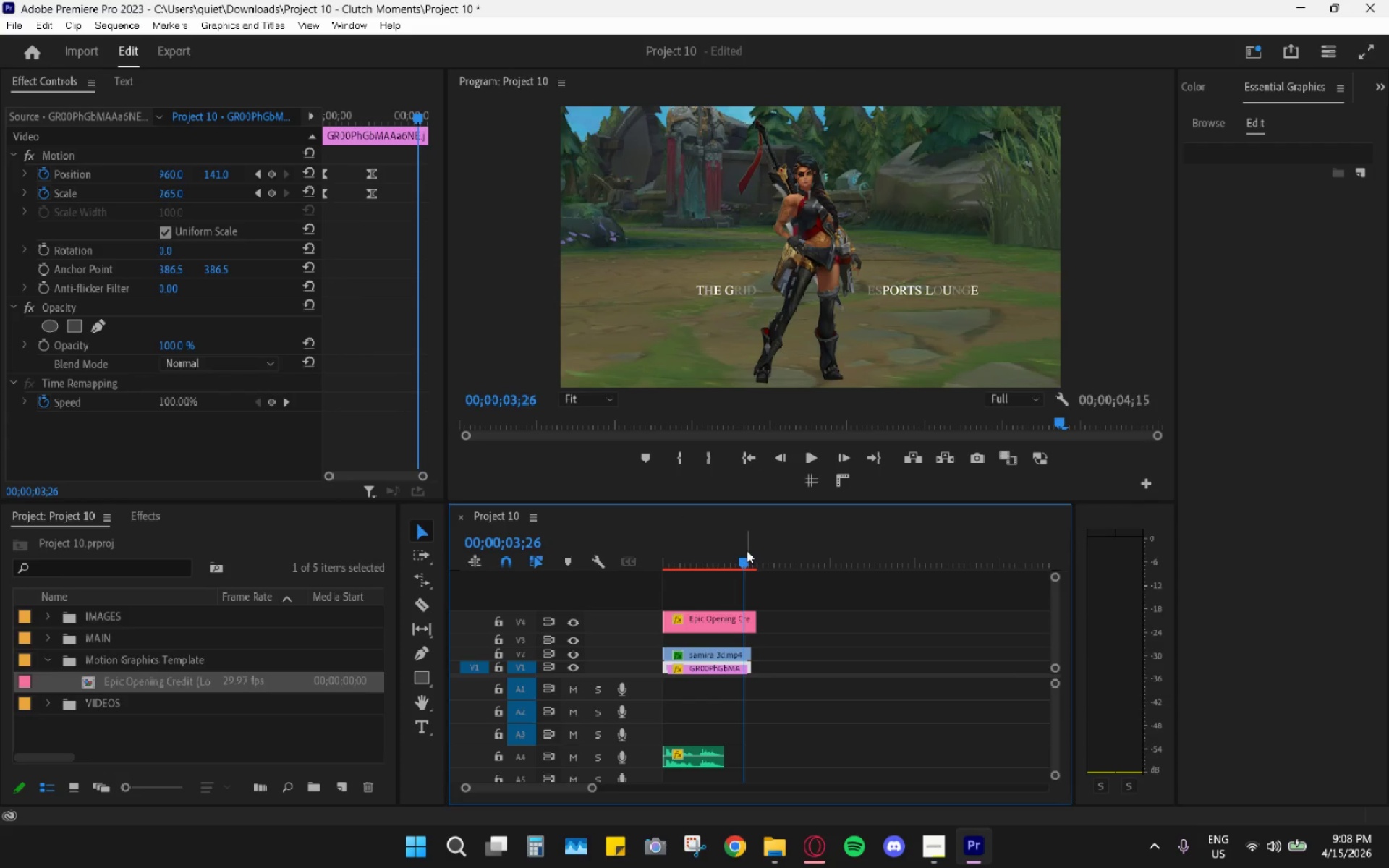 
key(Control+Z)
 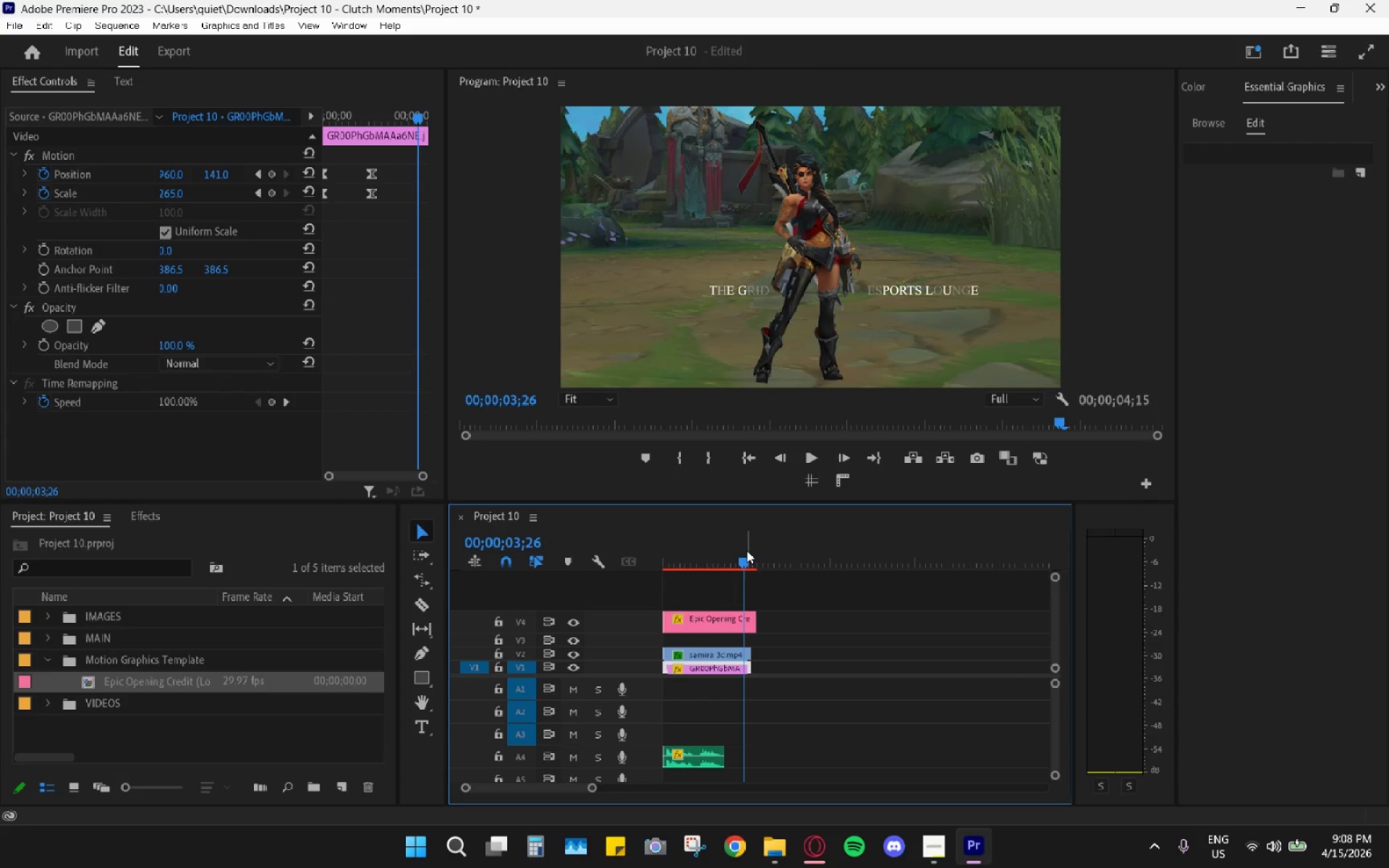 
key(Control+Z)
 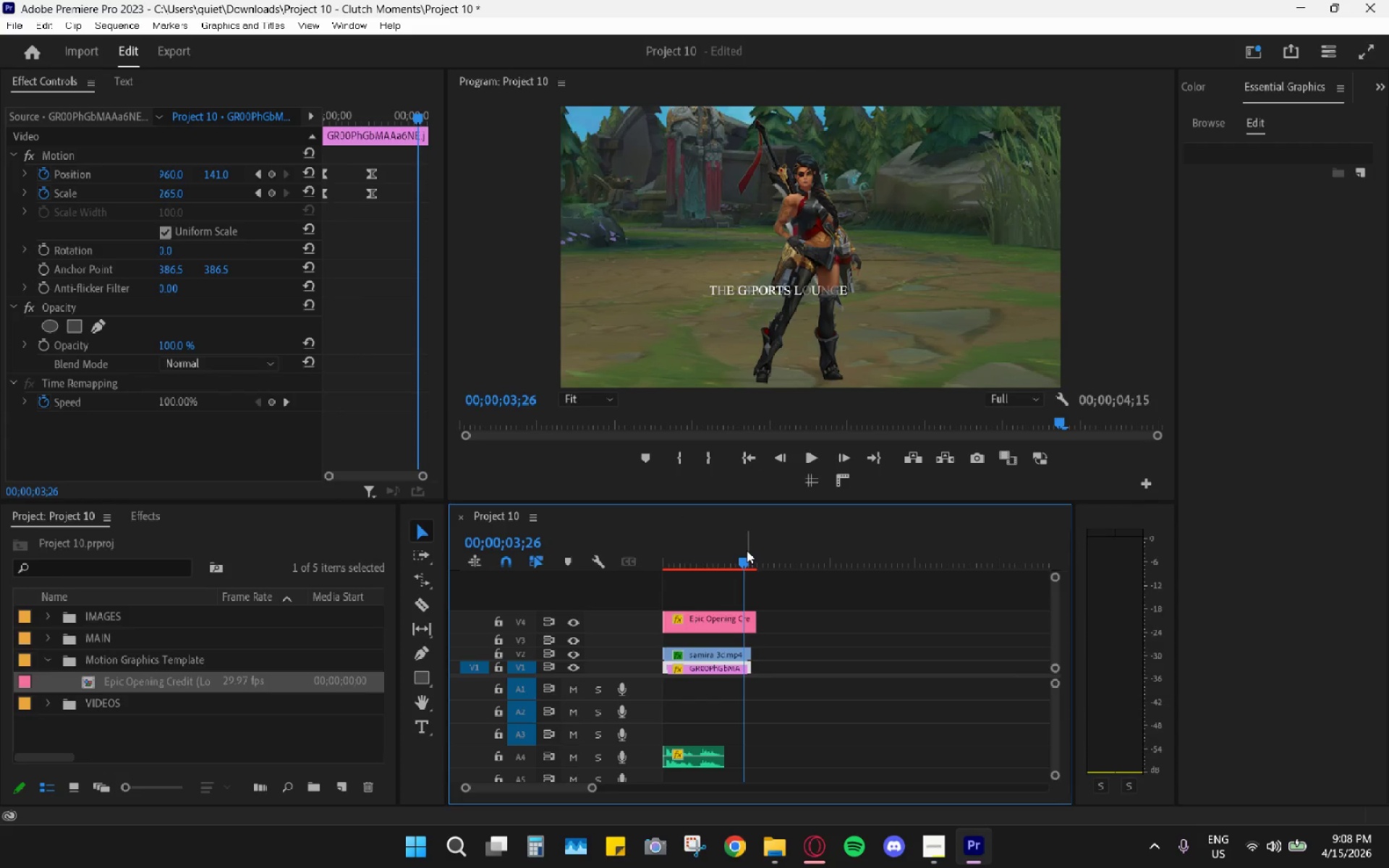 
key(Control+Z)
 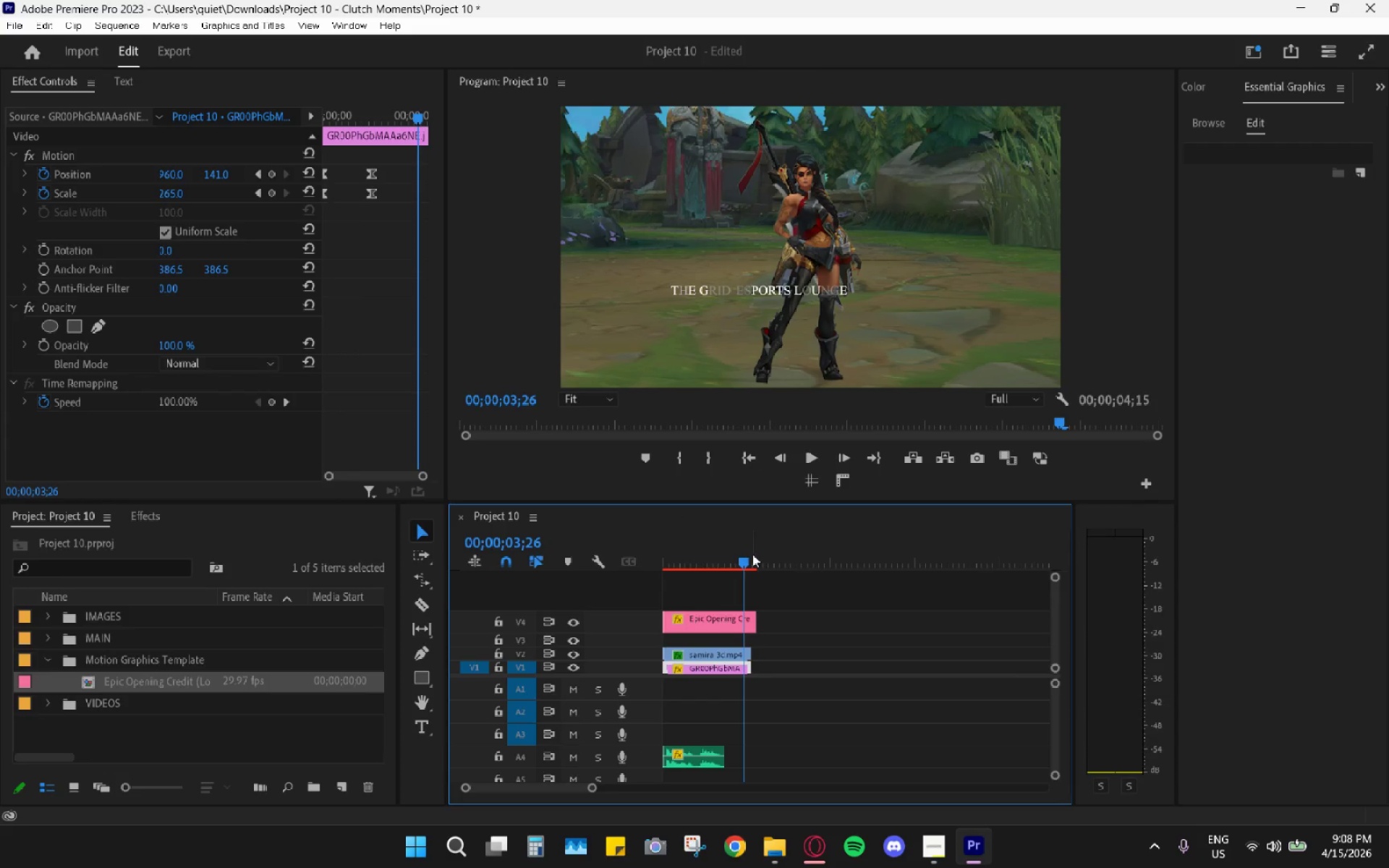 
left_click_drag(start_coordinate=[734, 549], to_coordinate=[519, 559])
 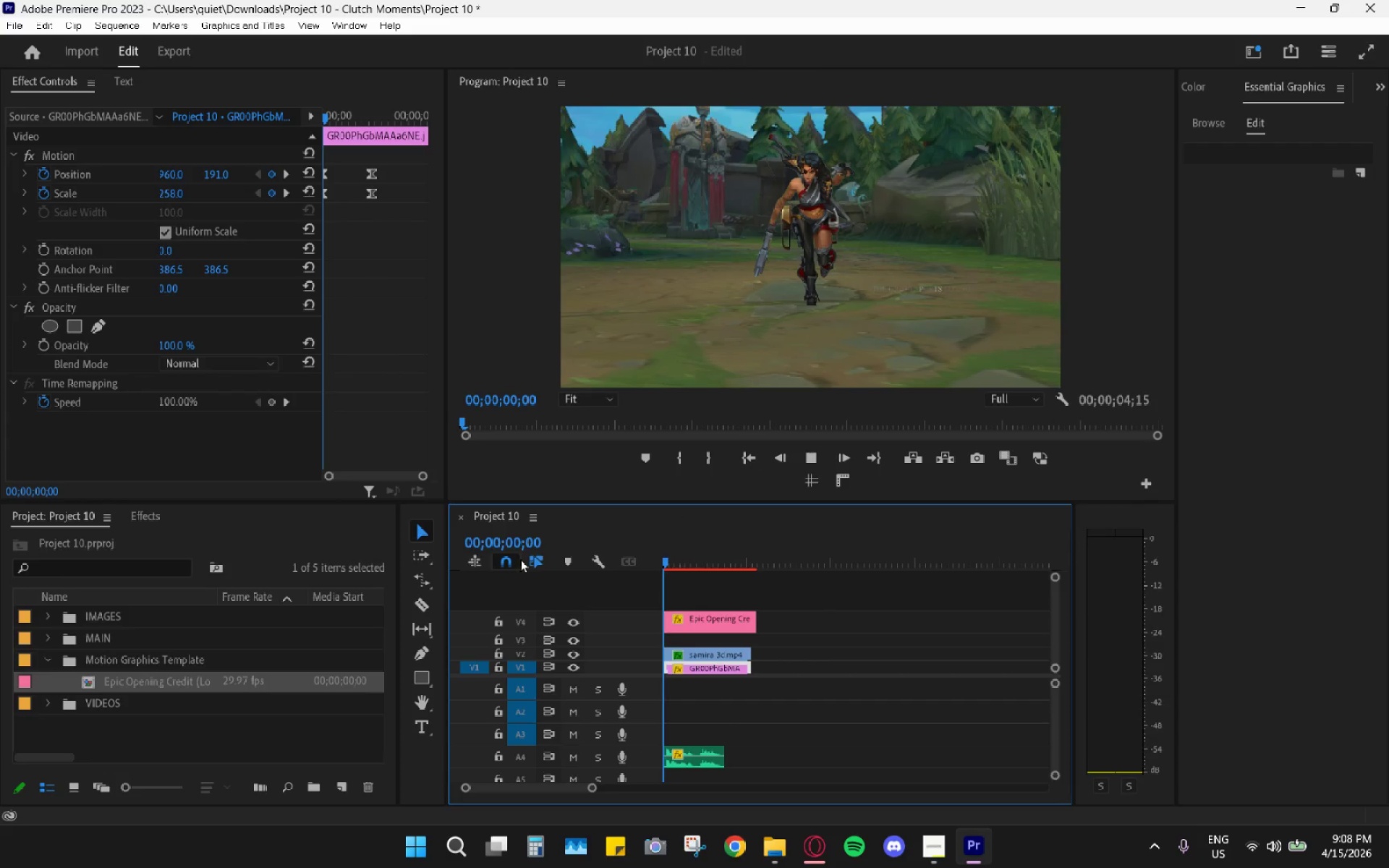 
key(Space)
 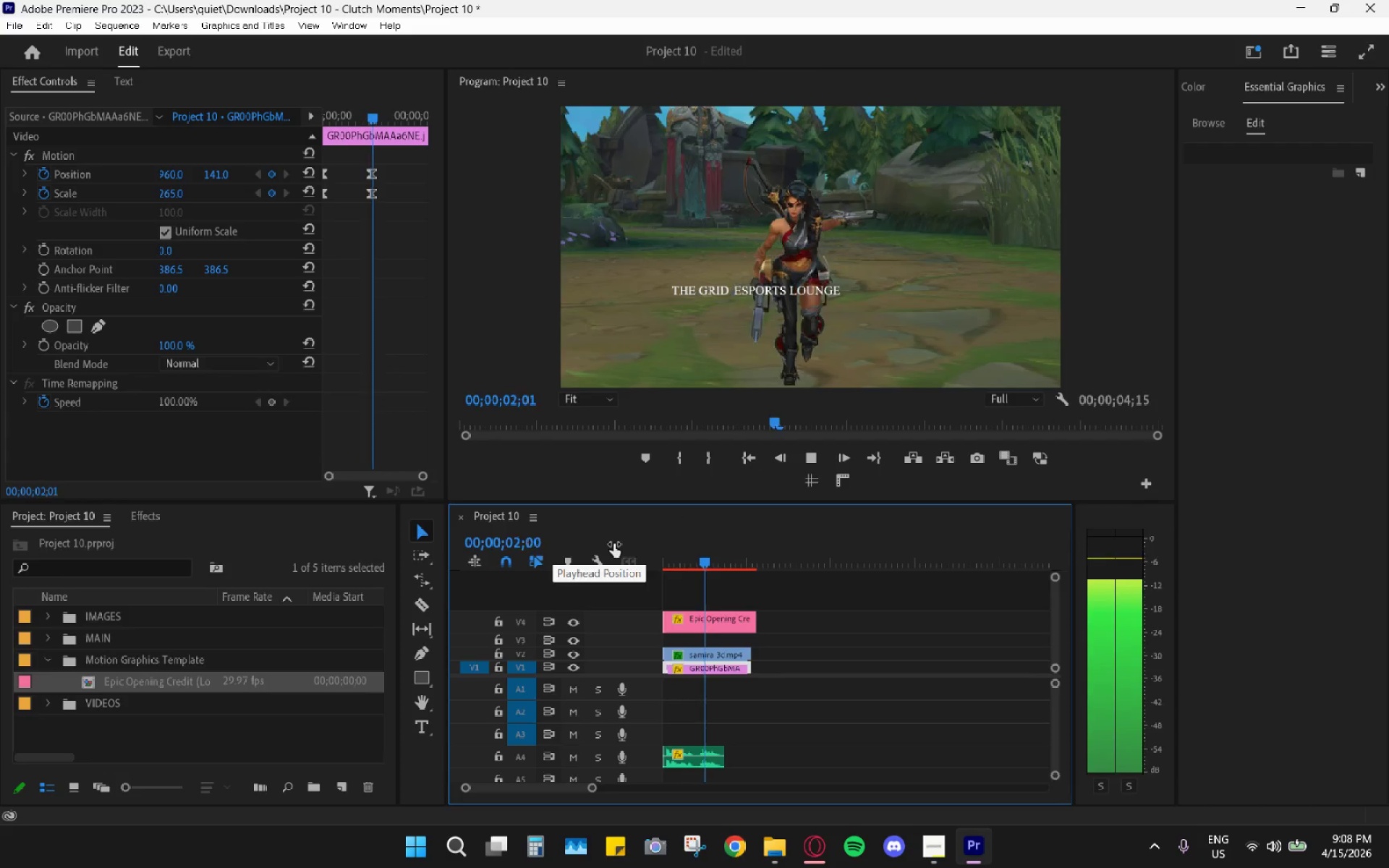 
key(Space)
 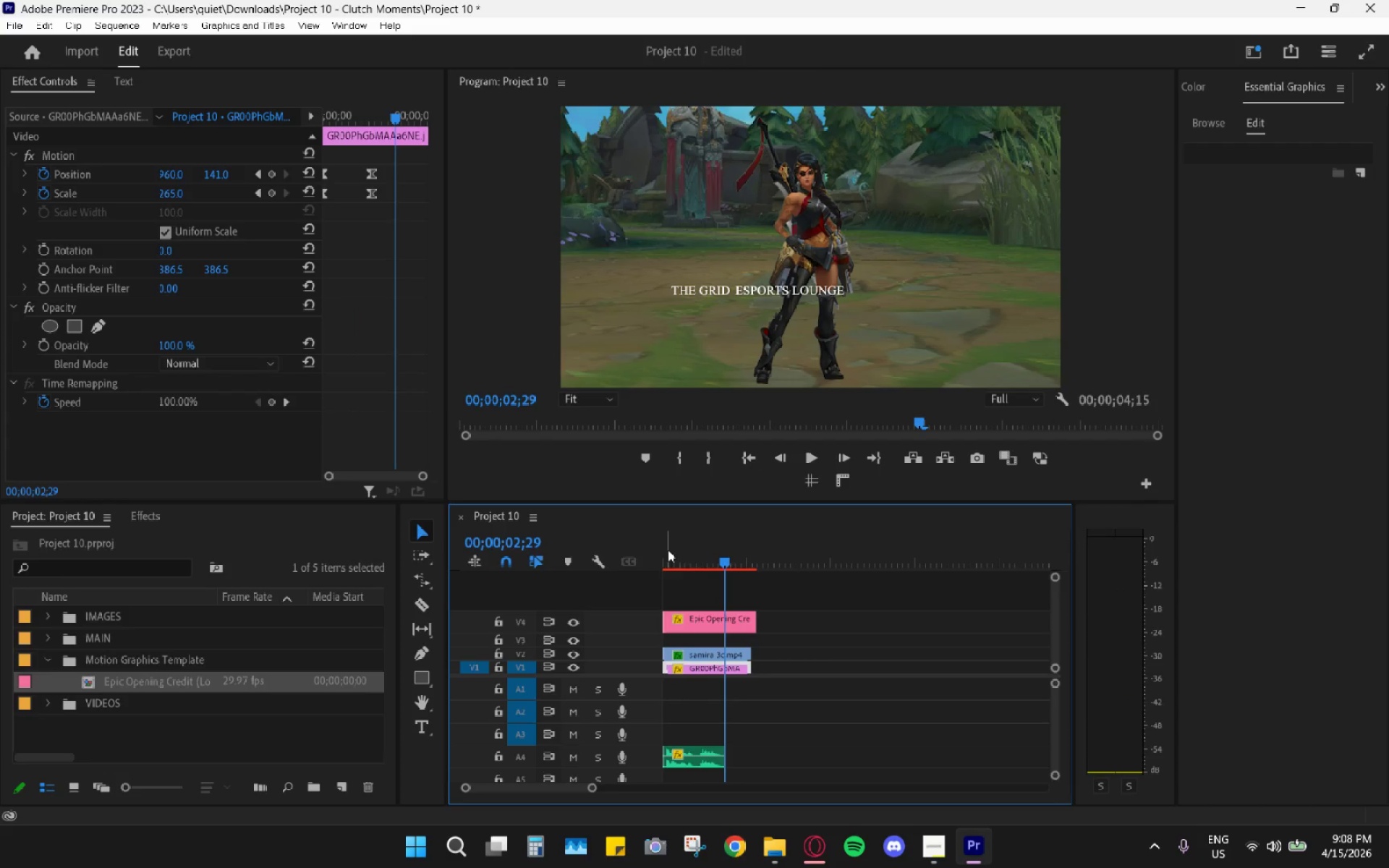 
left_click_drag(start_coordinate=[694, 550], to_coordinate=[674, 554])
 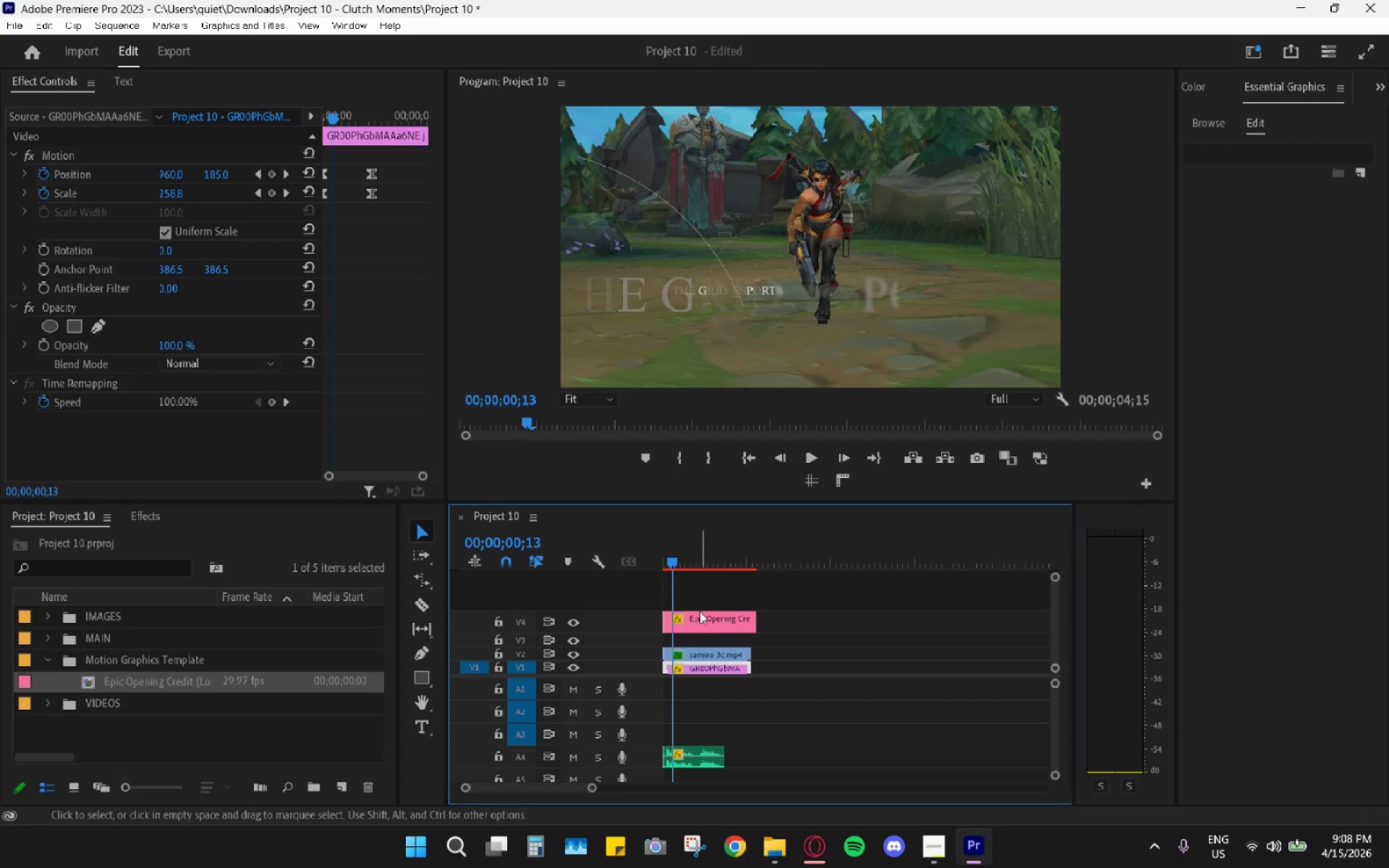 
left_click([704, 623])
 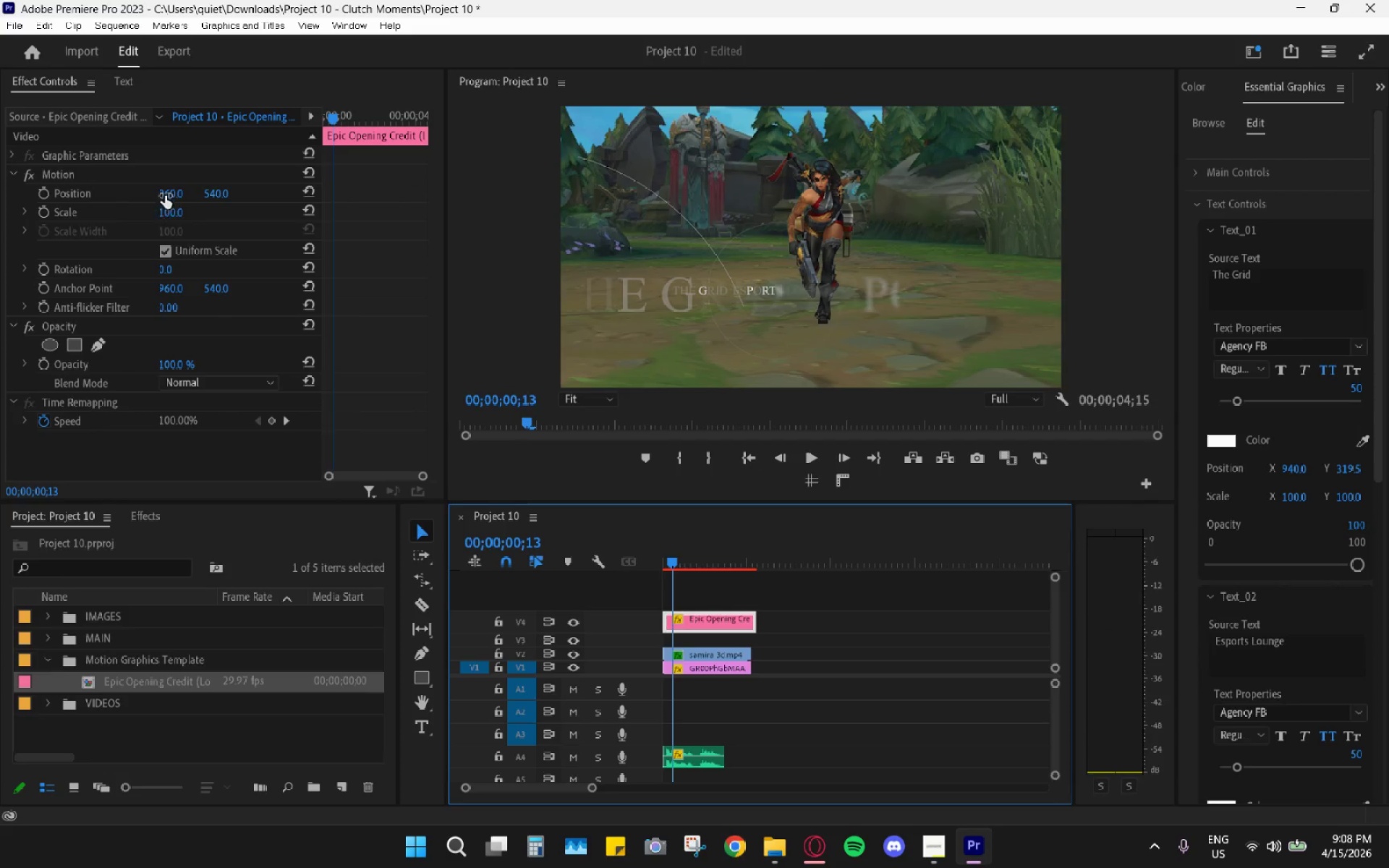 
left_click_drag(start_coordinate=[166, 195], to_coordinate=[360, 161])
 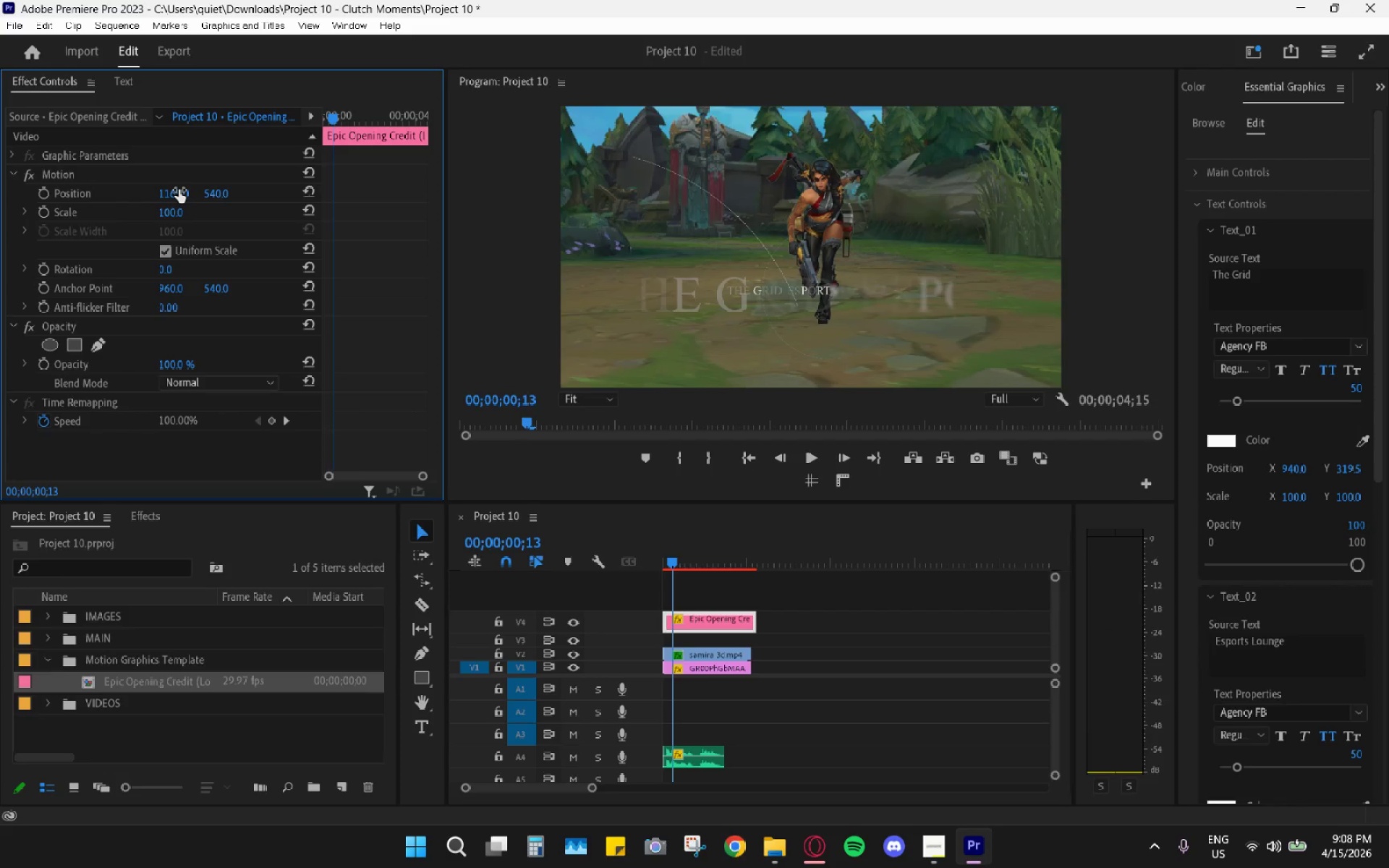 
key(Control+Z)
 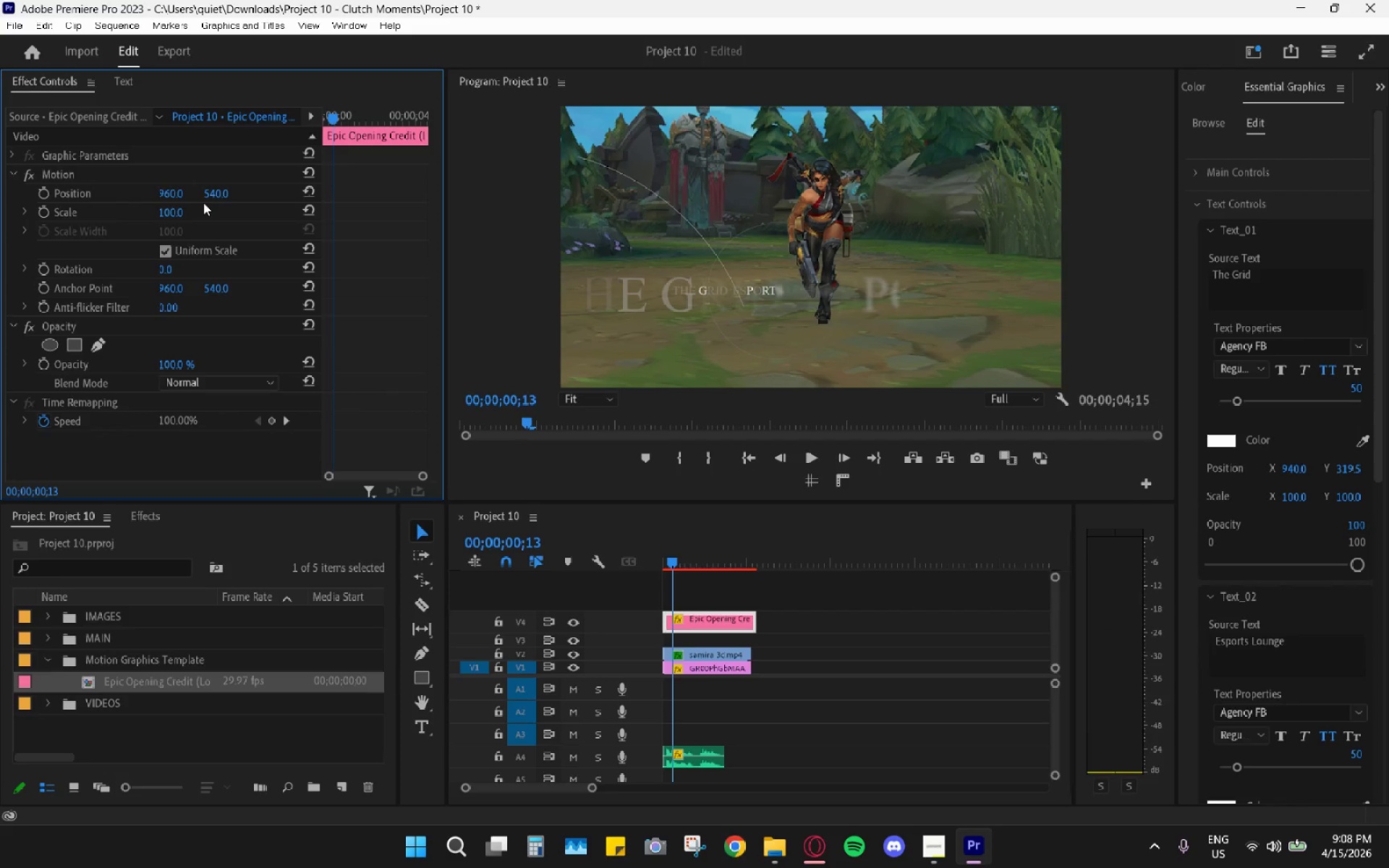 
left_click_drag(start_coordinate=[221, 188], to_coordinate=[20, 290])
 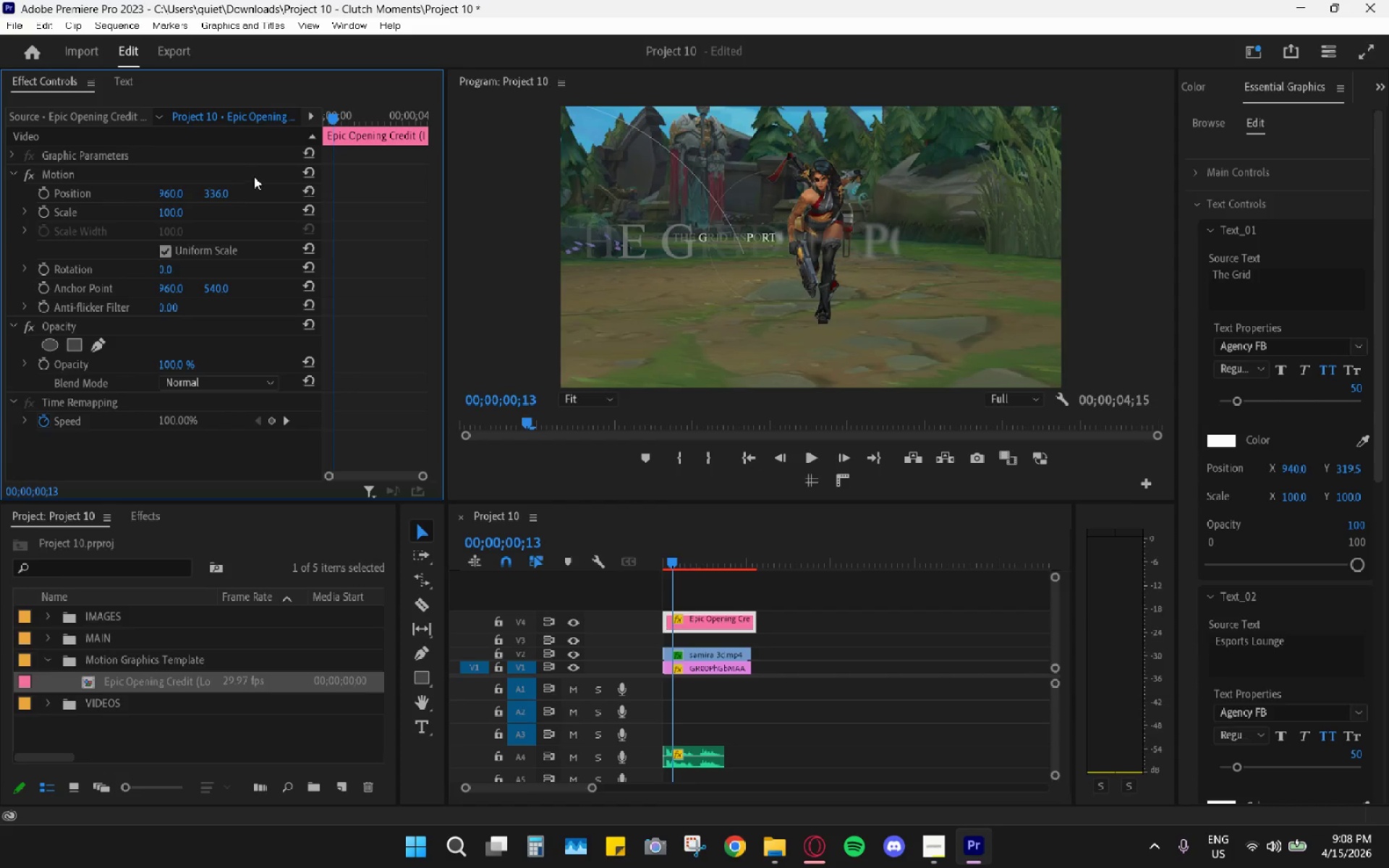 
key(Space)
 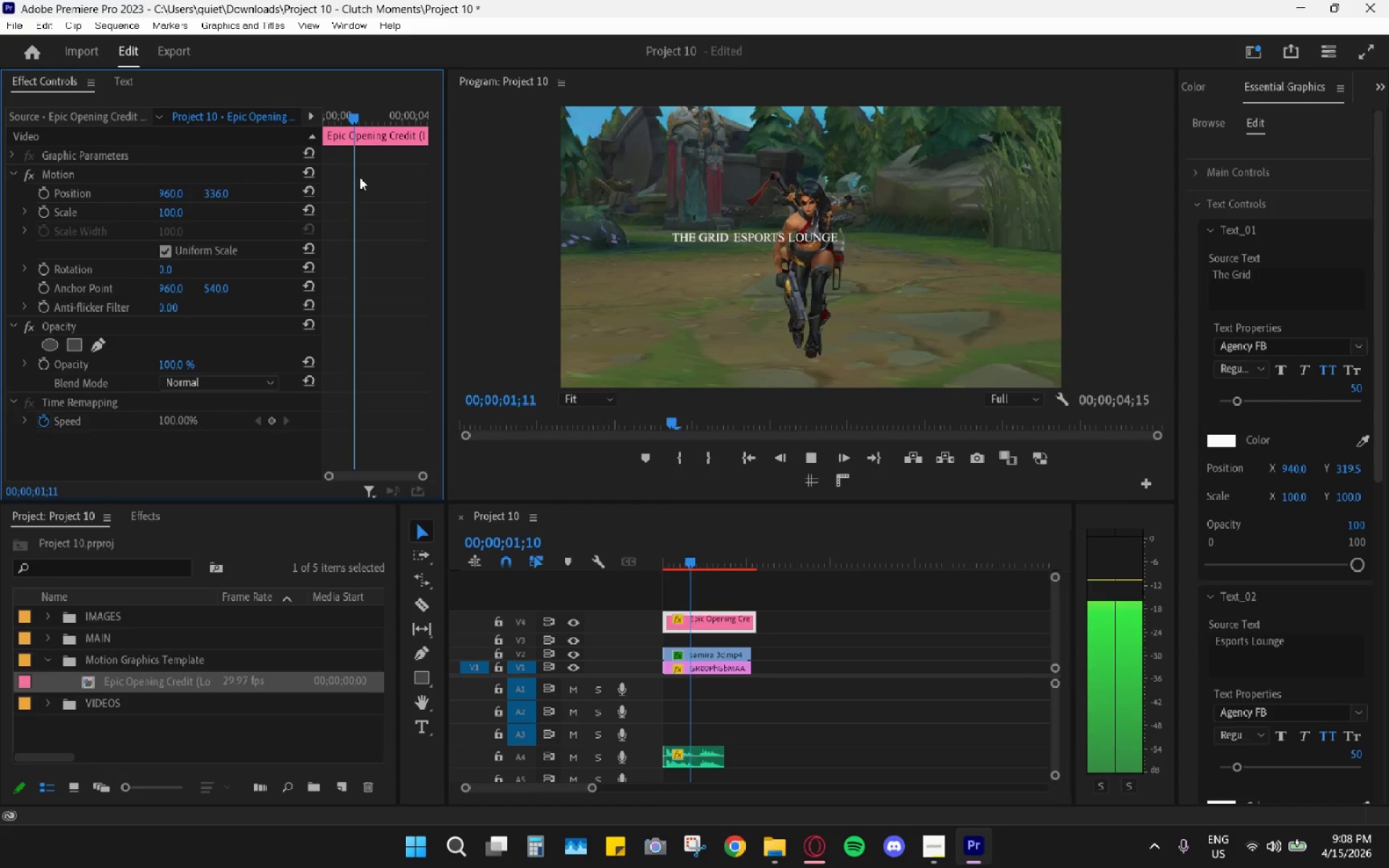 
key(Space)
 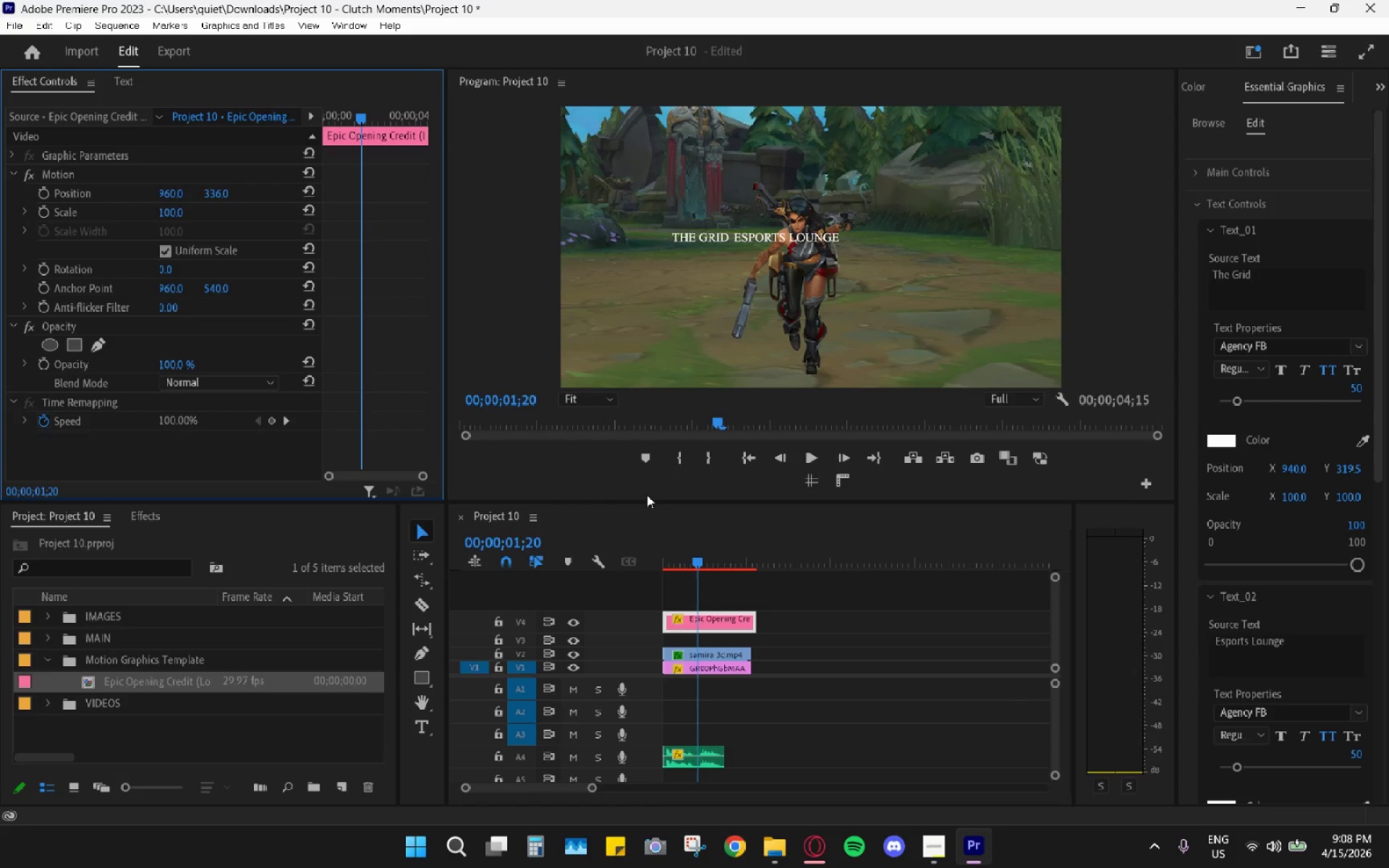 
left_click_drag(start_coordinate=[699, 561], to_coordinate=[668, 557])
 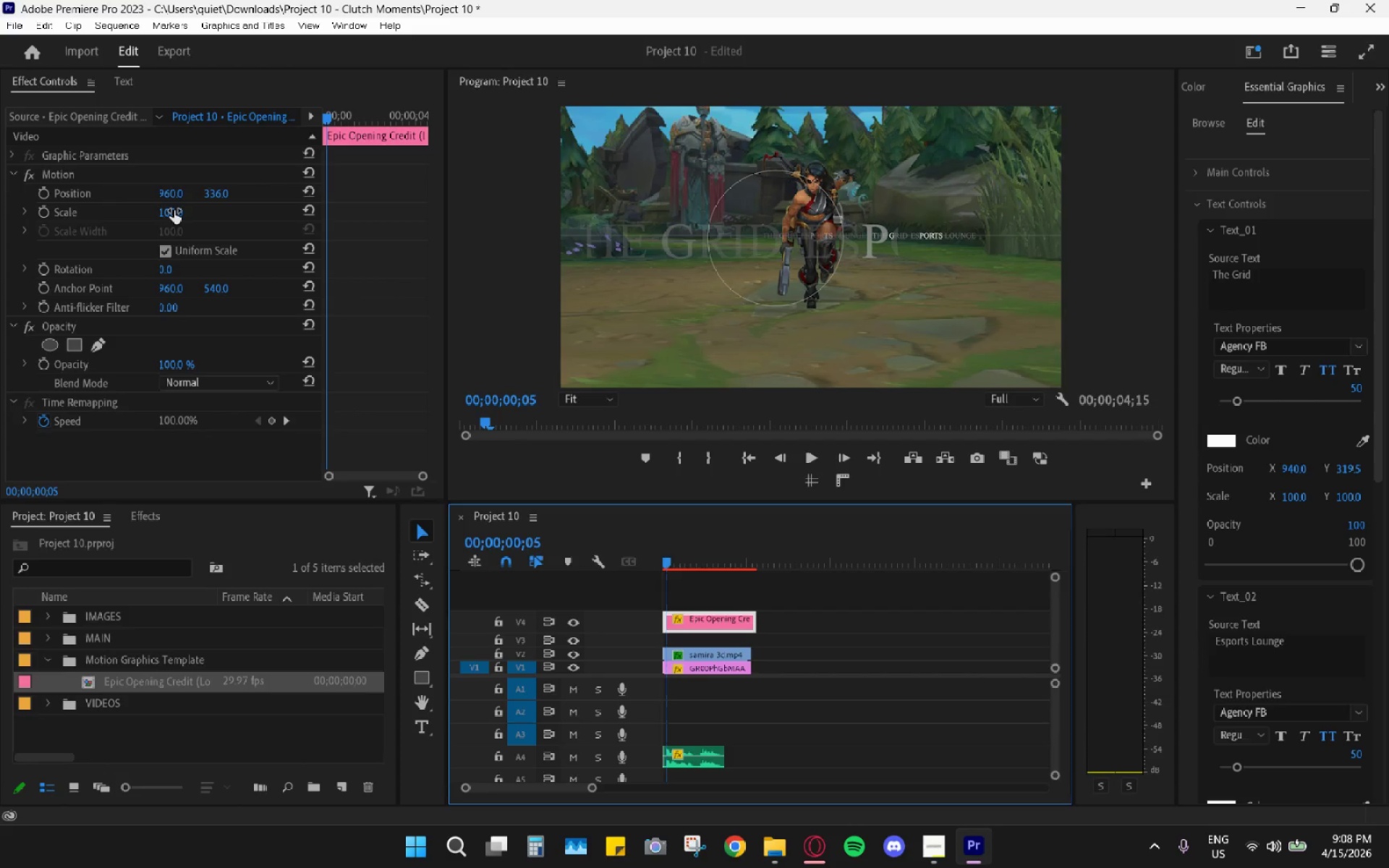 
left_click_drag(start_coordinate=[171, 197], to_coordinate=[344, 175])
 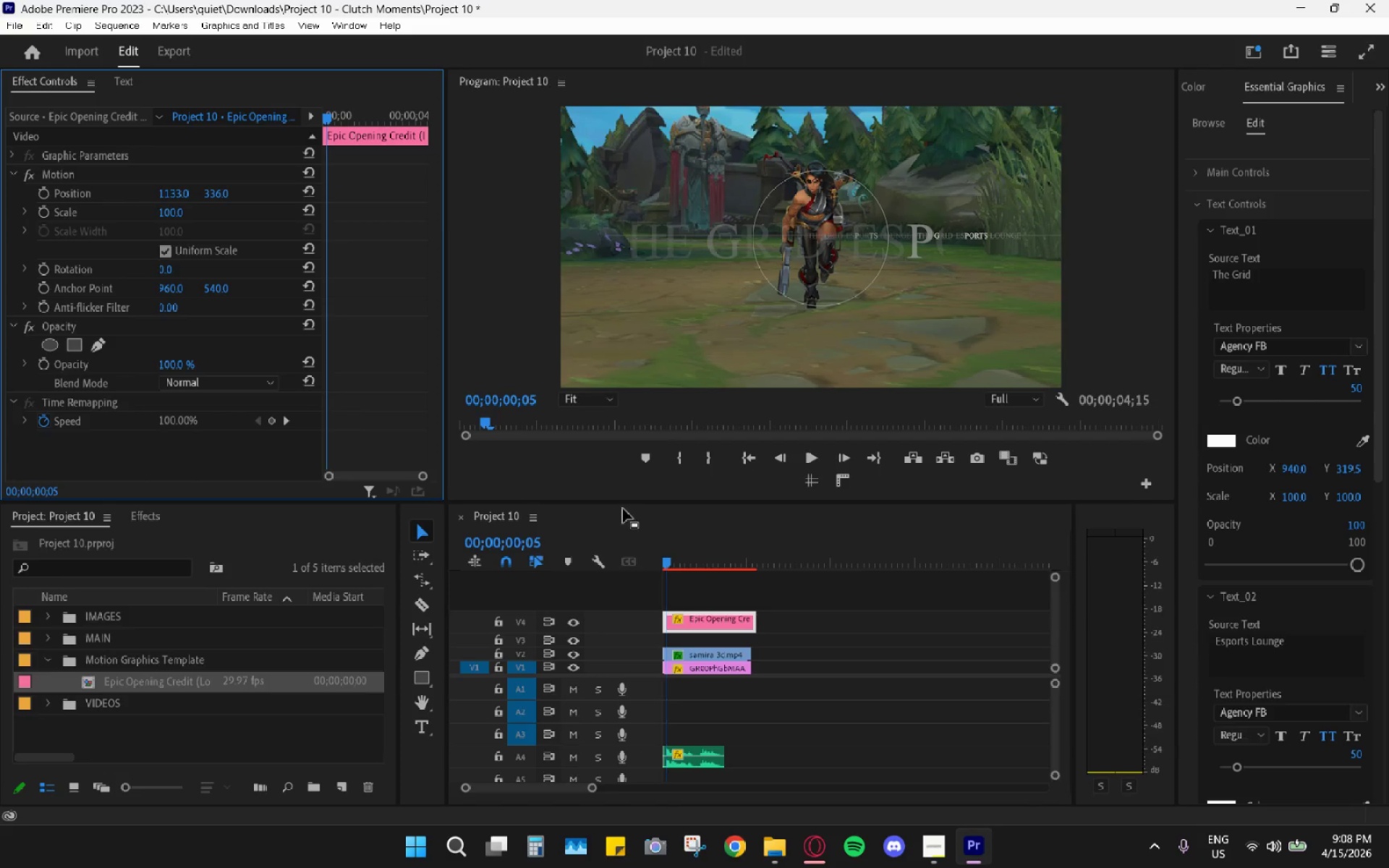 
left_click_drag(start_coordinate=[670, 563], to_coordinate=[677, 566])
 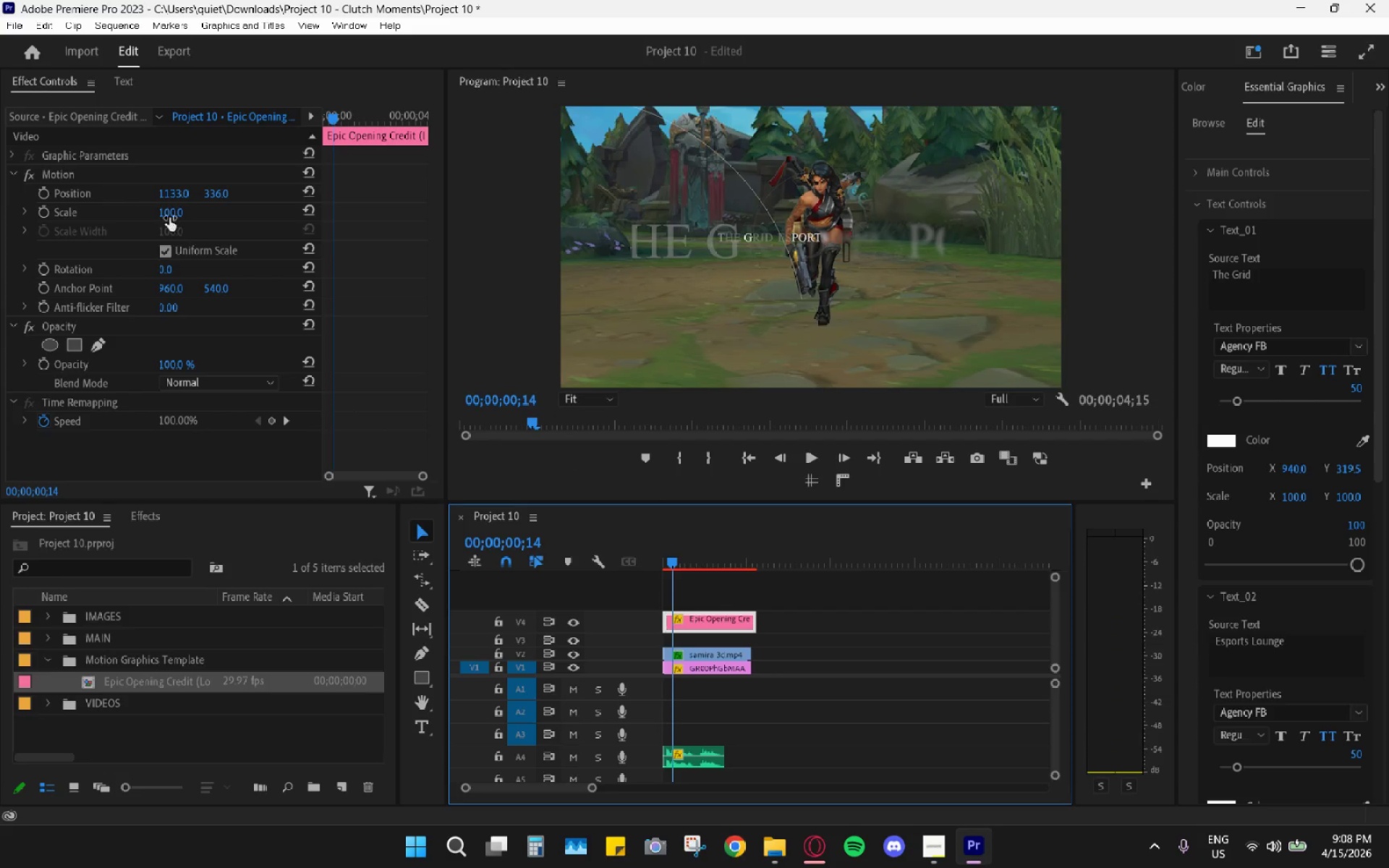 
left_click_drag(start_coordinate=[169, 217], to_coordinate=[205, 221])
 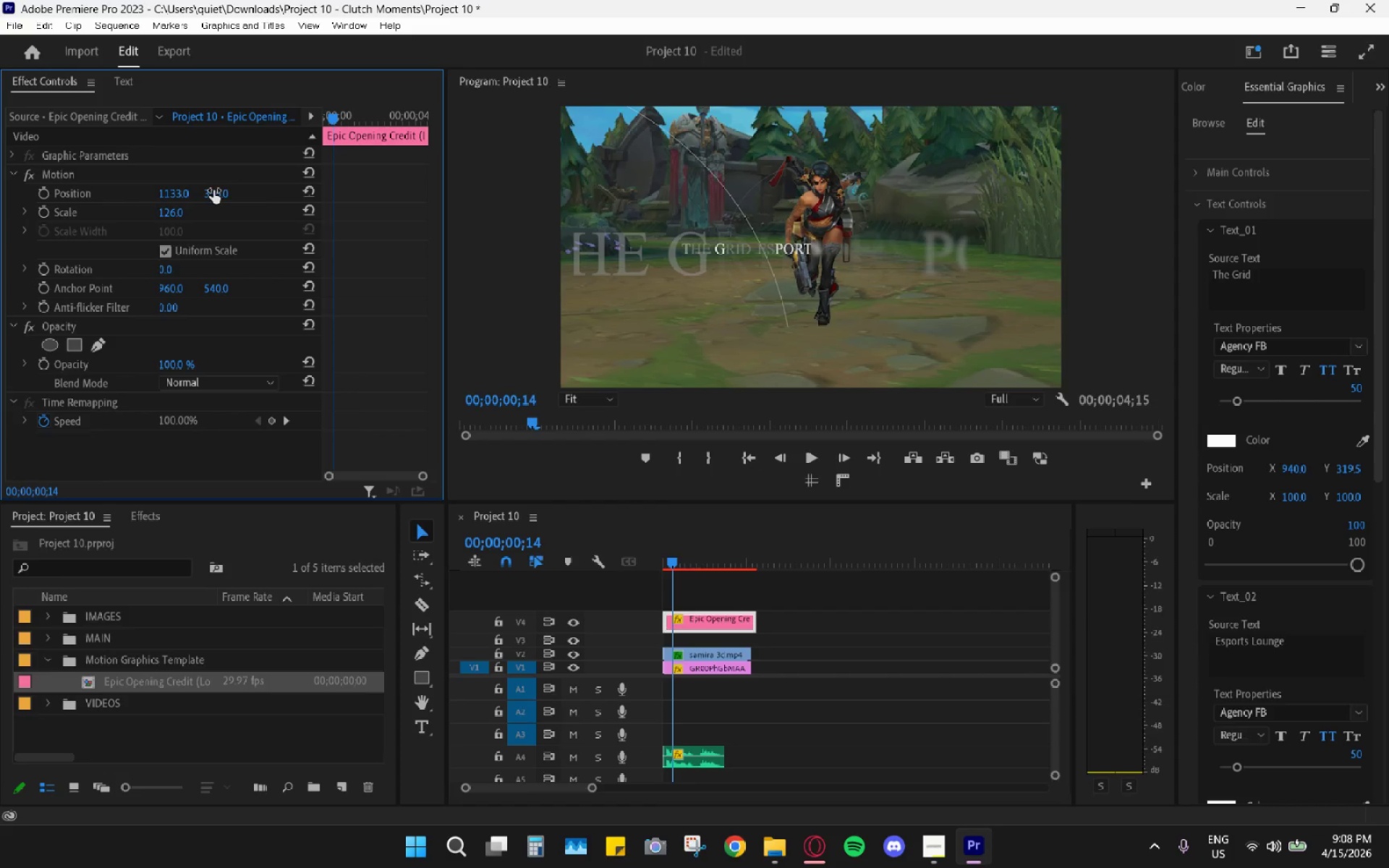 
left_click_drag(start_coordinate=[216, 190], to_coordinate=[334, 174])
 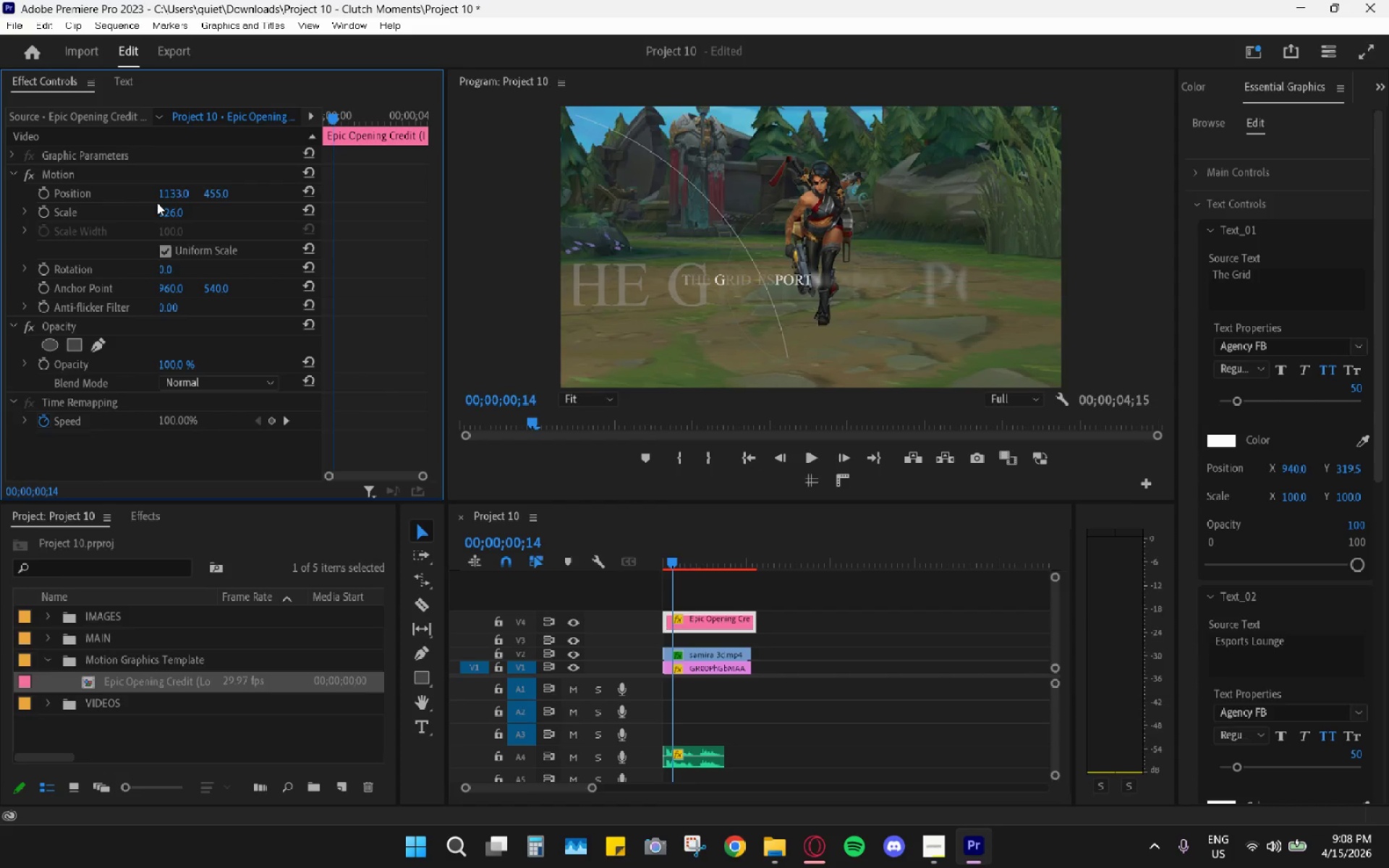 
left_click_drag(start_coordinate=[169, 192], to_coordinate=[440, 180])
 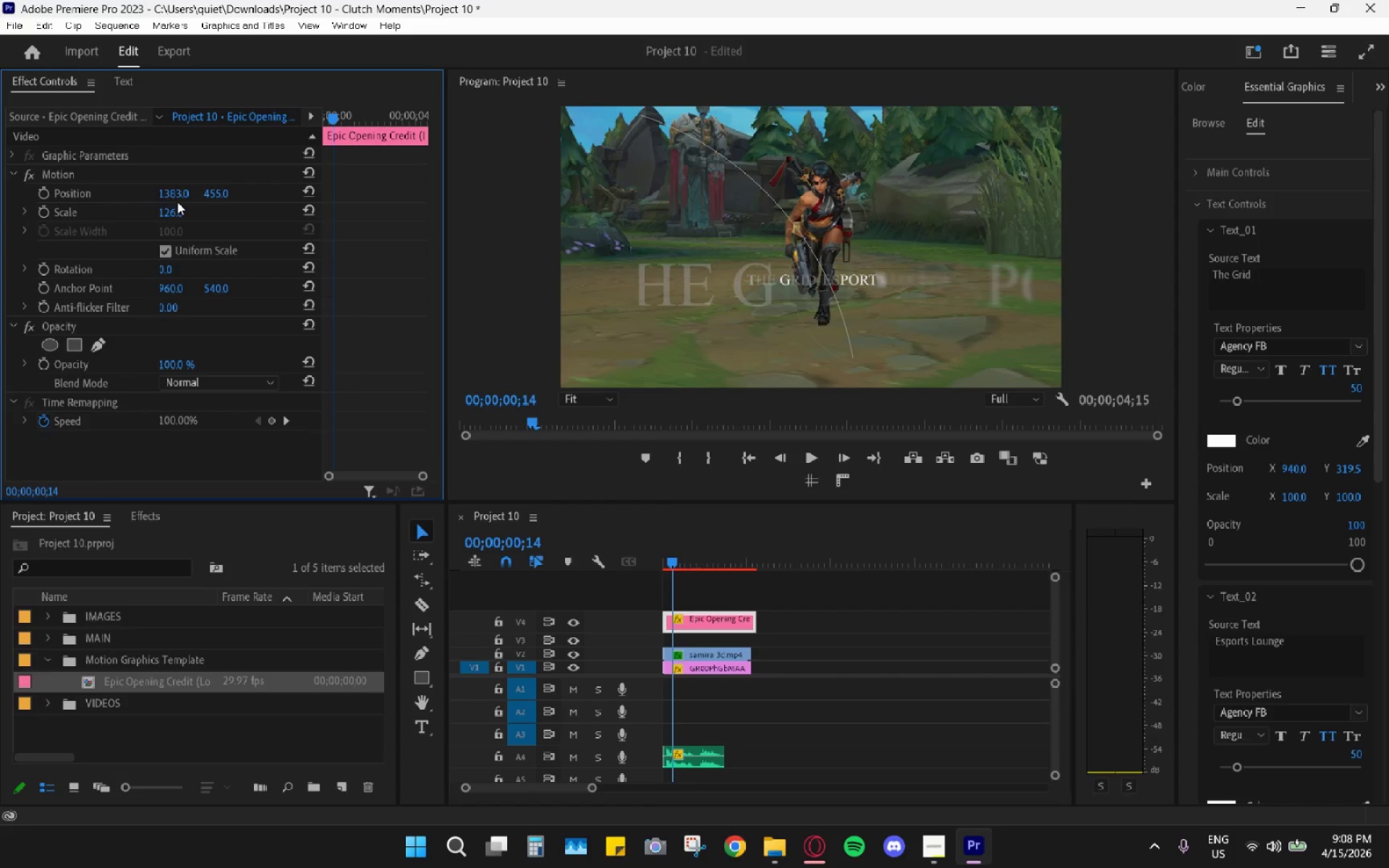 
left_click_drag(start_coordinate=[166, 211], to_coordinate=[206, 216])
 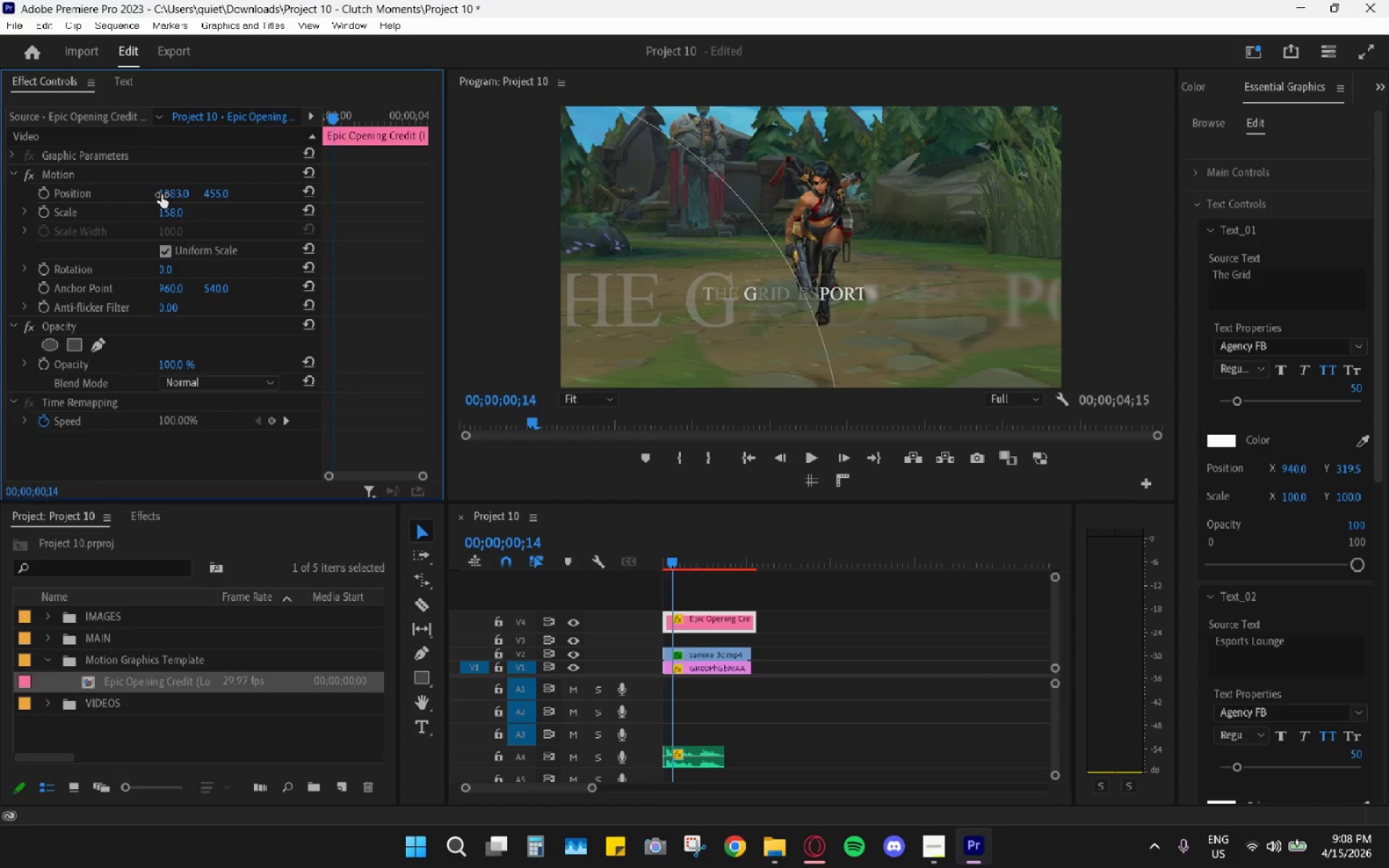 
left_click_drag(start_coordinate=[163, 193], to_coordinate=[284, 184])
 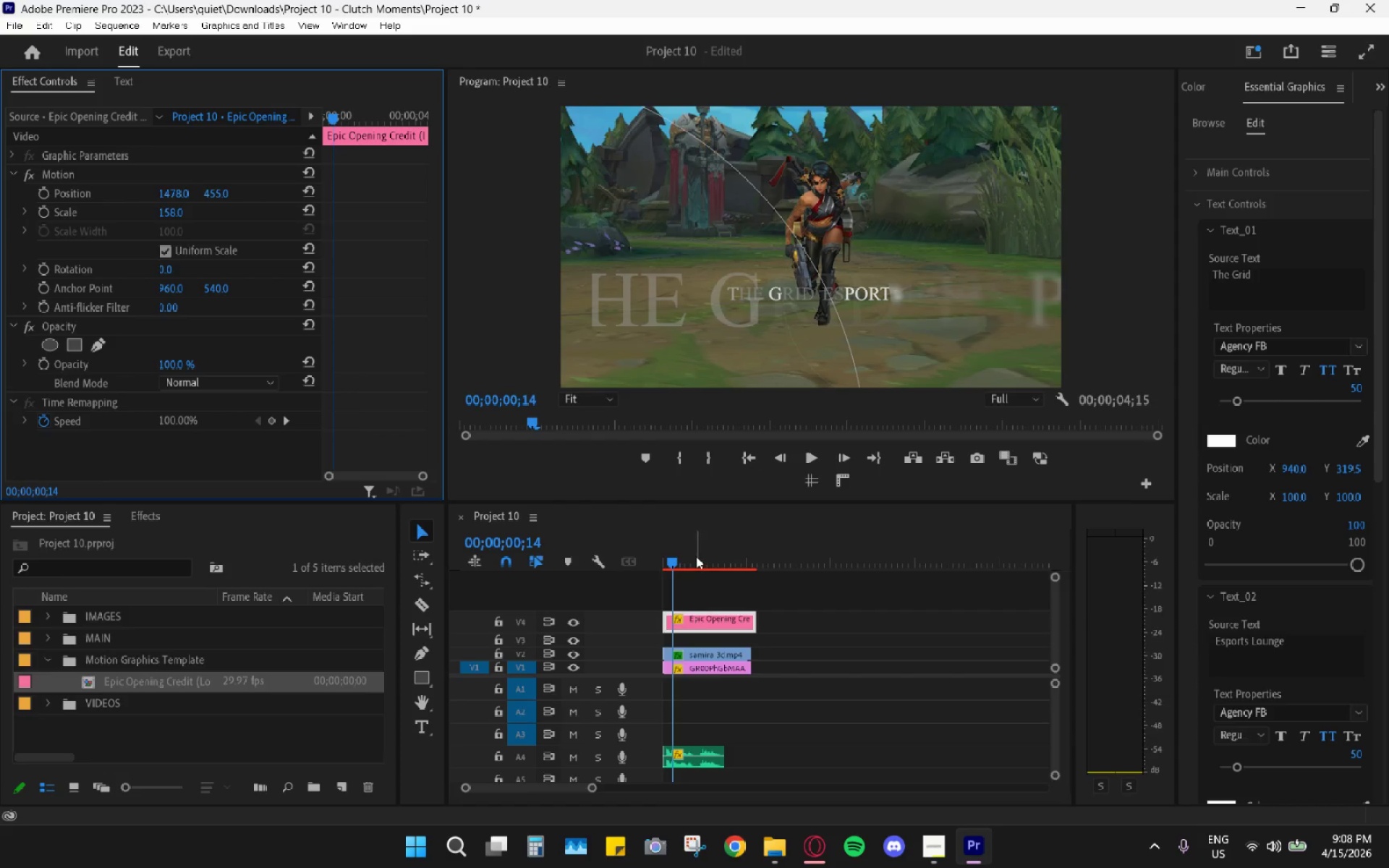 
left_click_drag(start_coordinate=[693, 555], to_coordinate=[654, 550])
 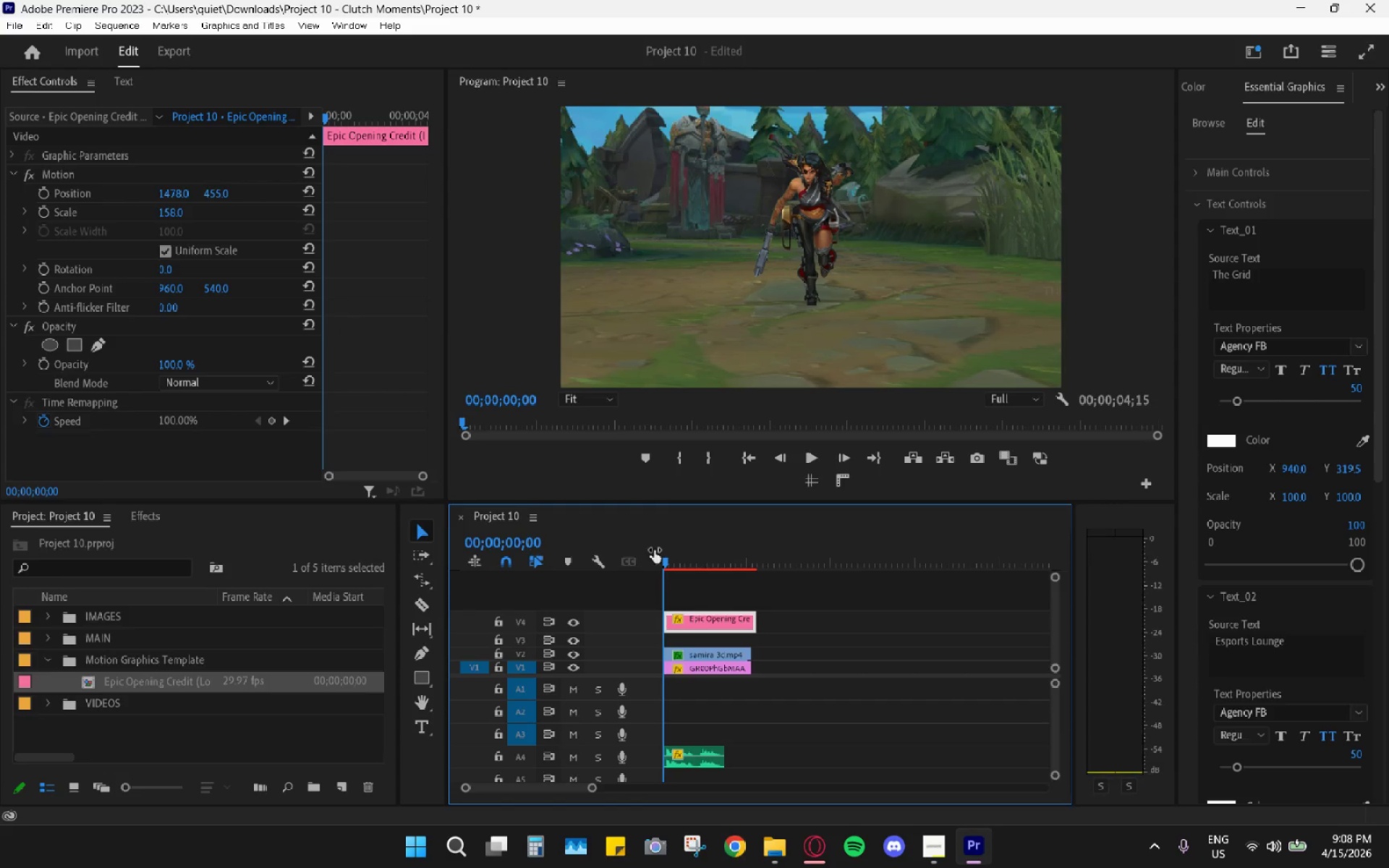 
key(Space)
 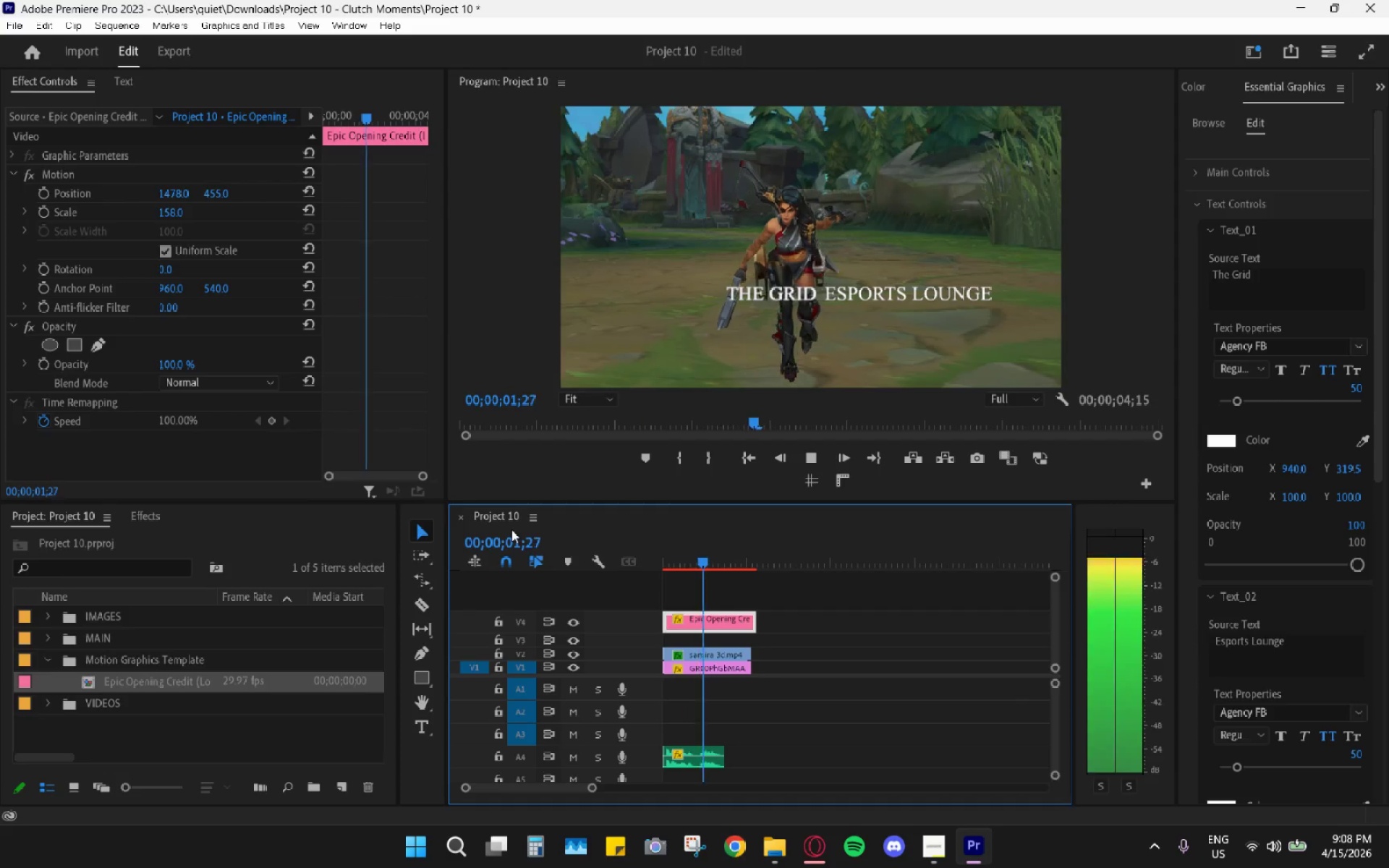 
key(Space)
 